 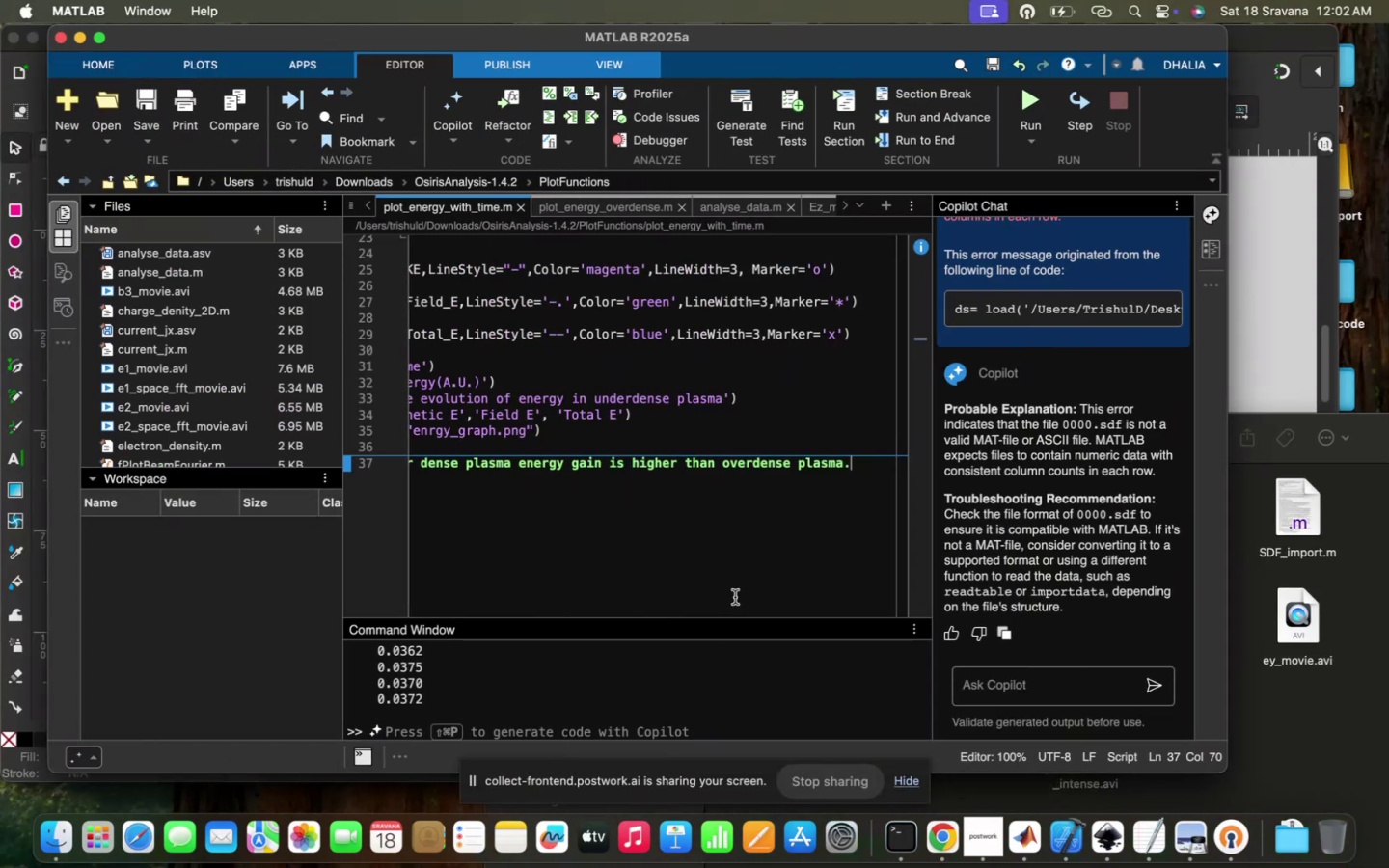 
scroll: coordinate [735, 597], scroll_direction: up, amount: 244.0
 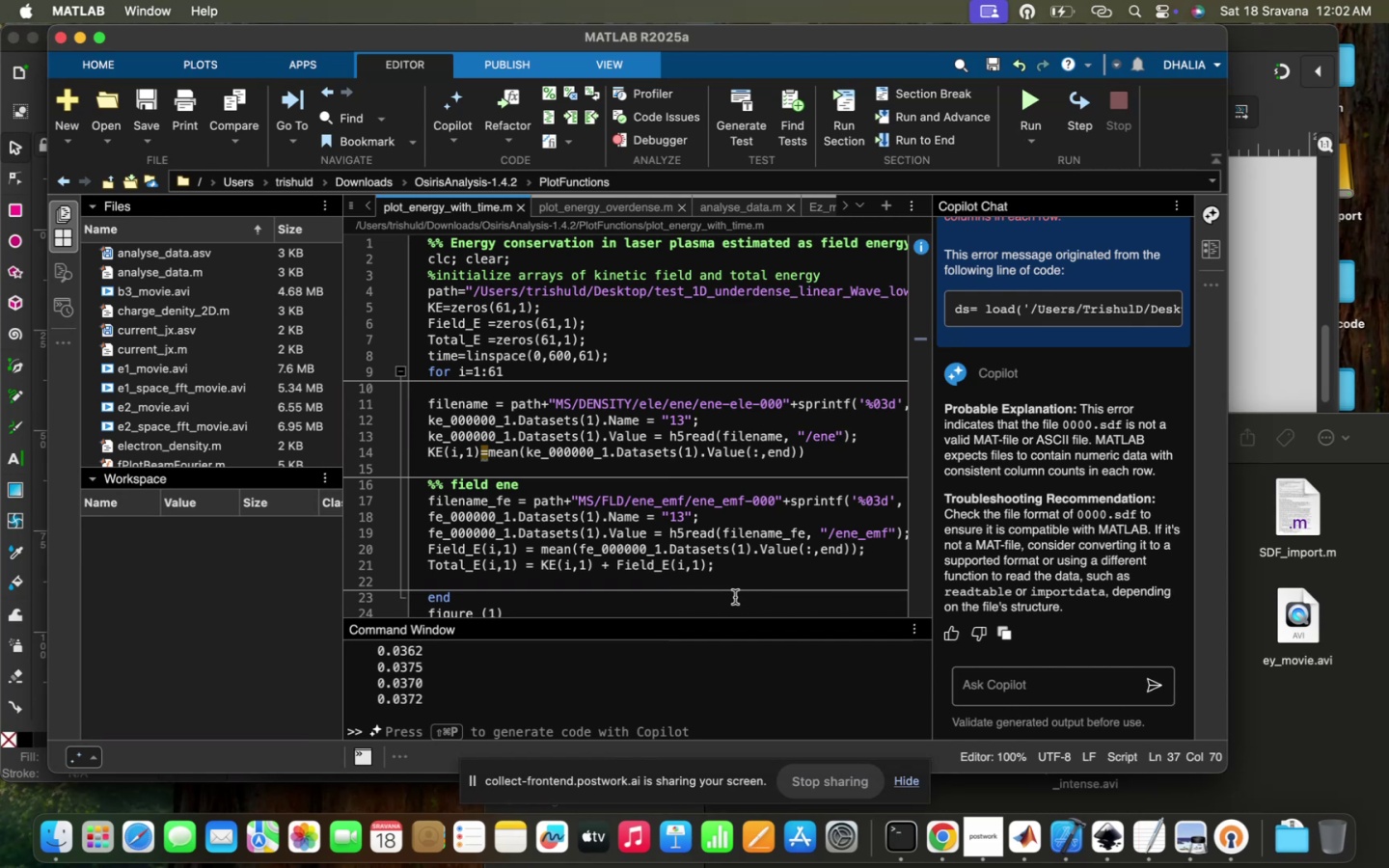 
wait(29.2)
 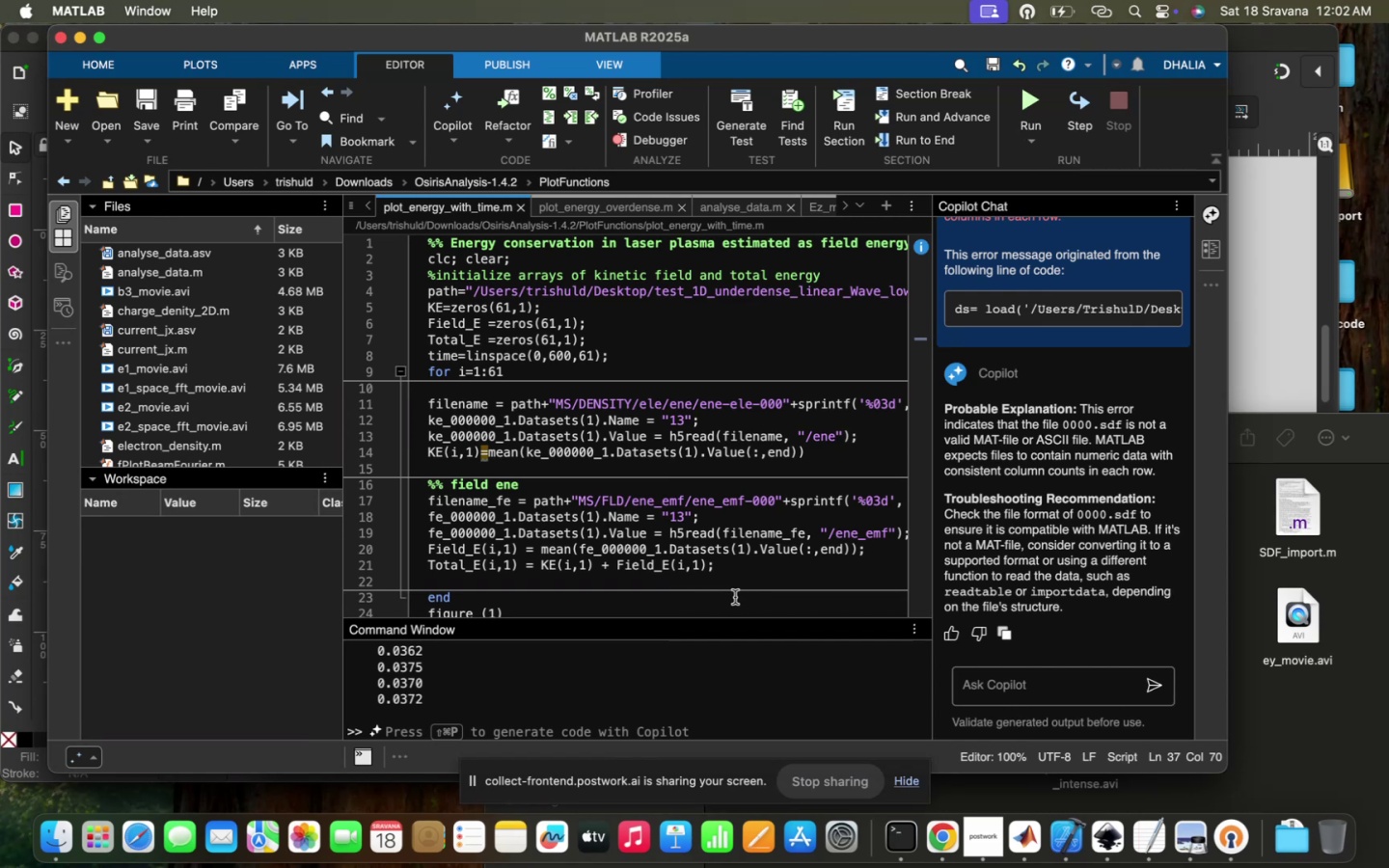 
scroll: coordinate [717, 493], scroll_direction: up, amount: 73.0
 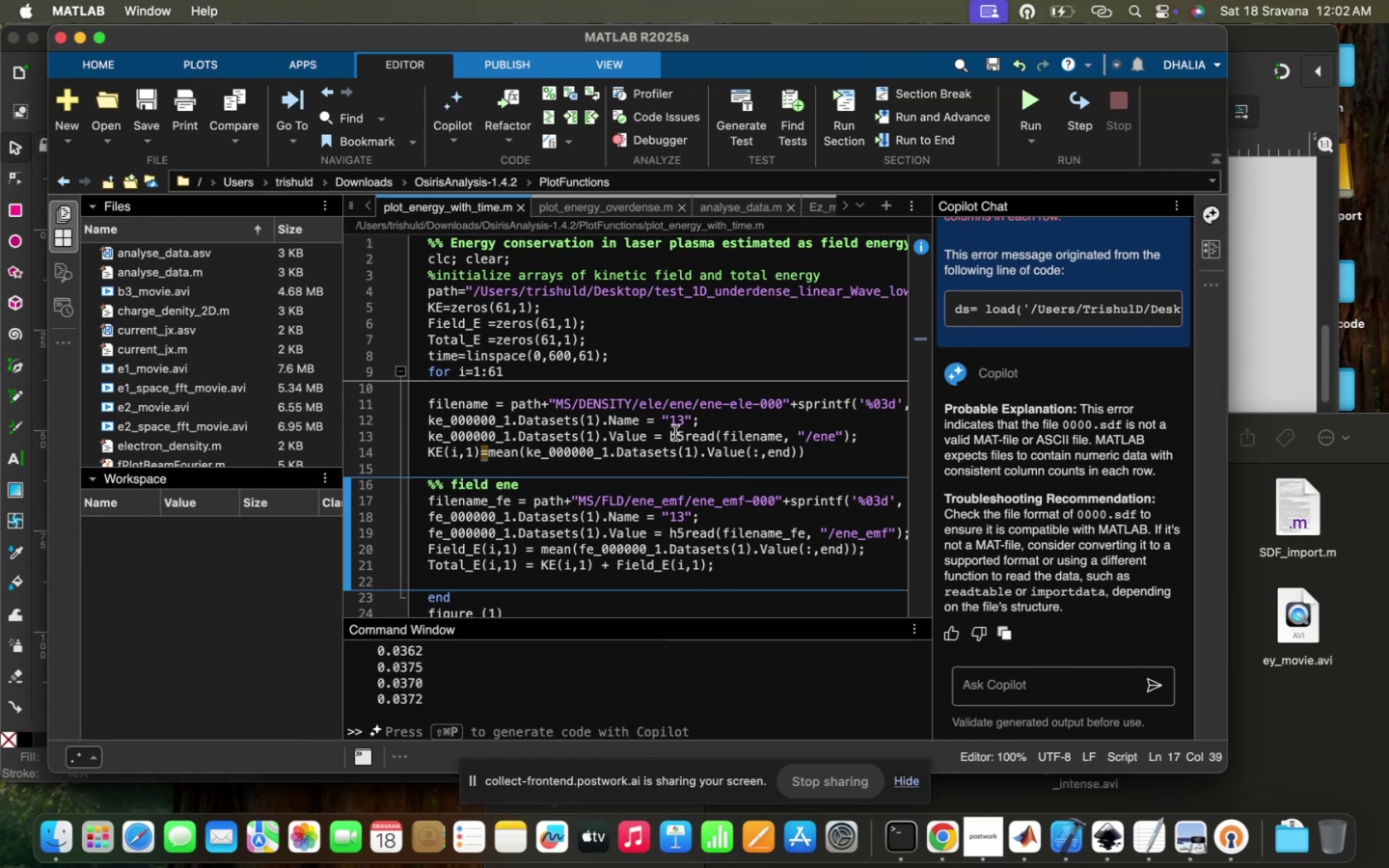 
left_click([675, 433])
 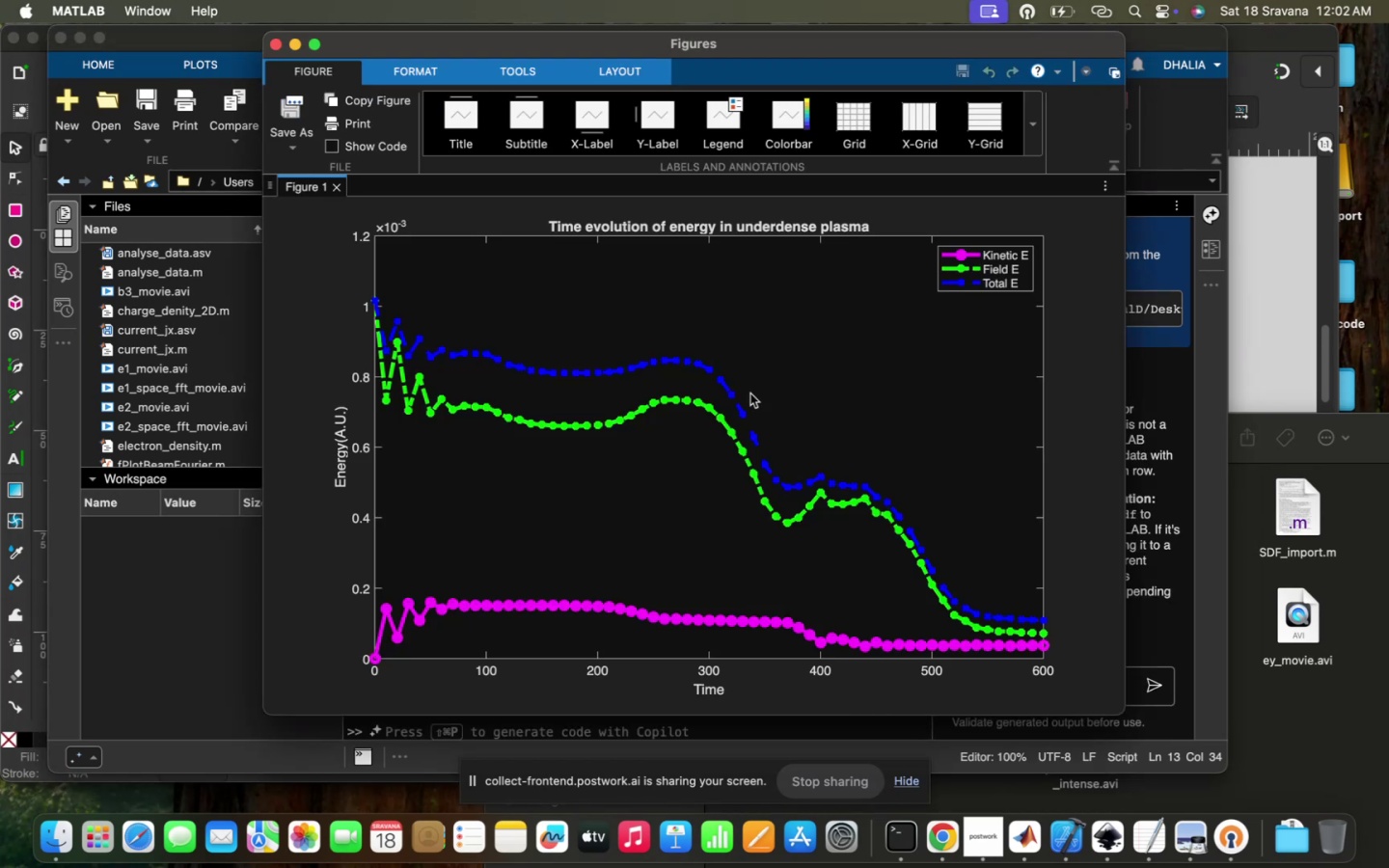 
left_click([120, 643])
 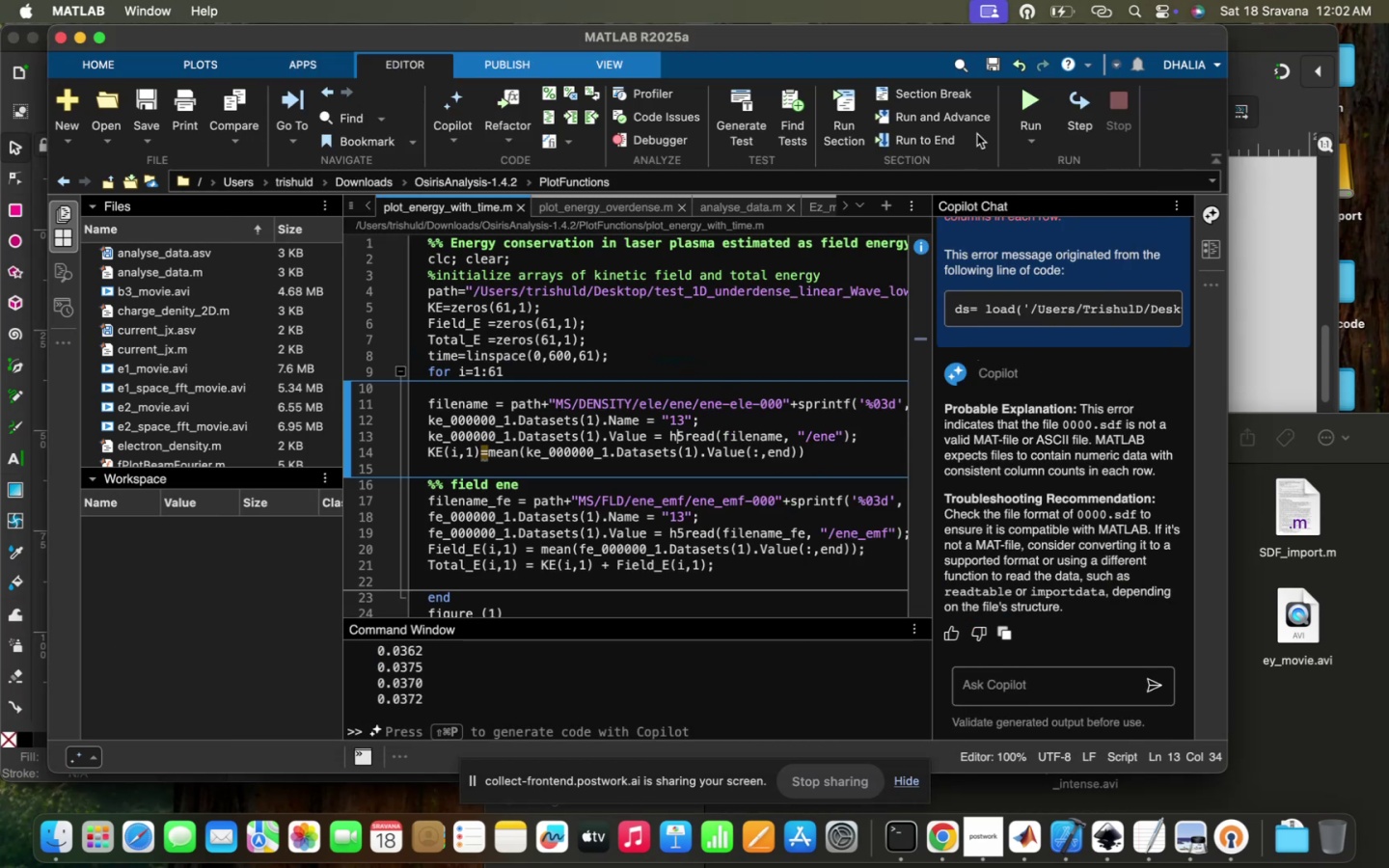 
left_click([808, 425])
 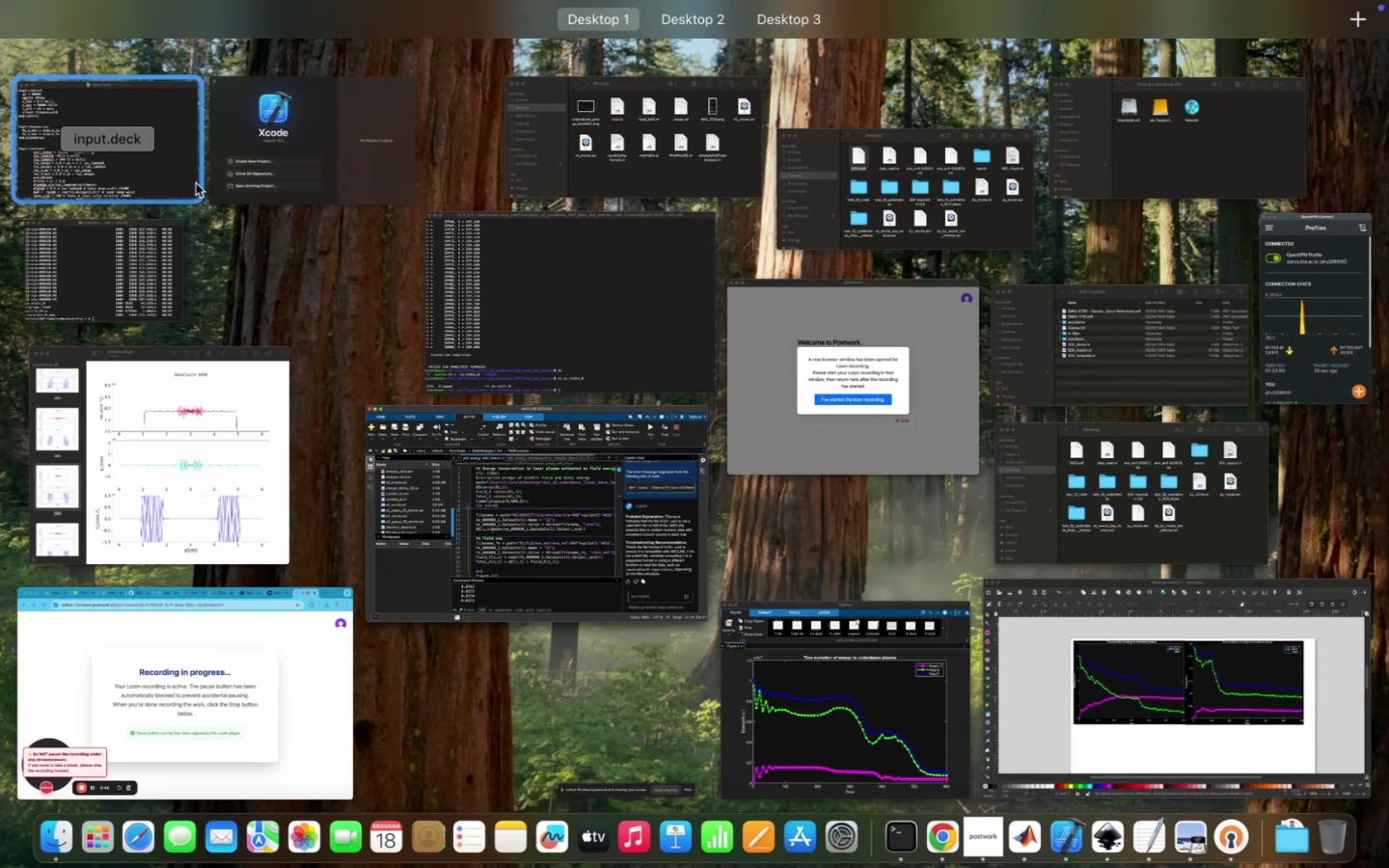 
left_click([642, 270])
 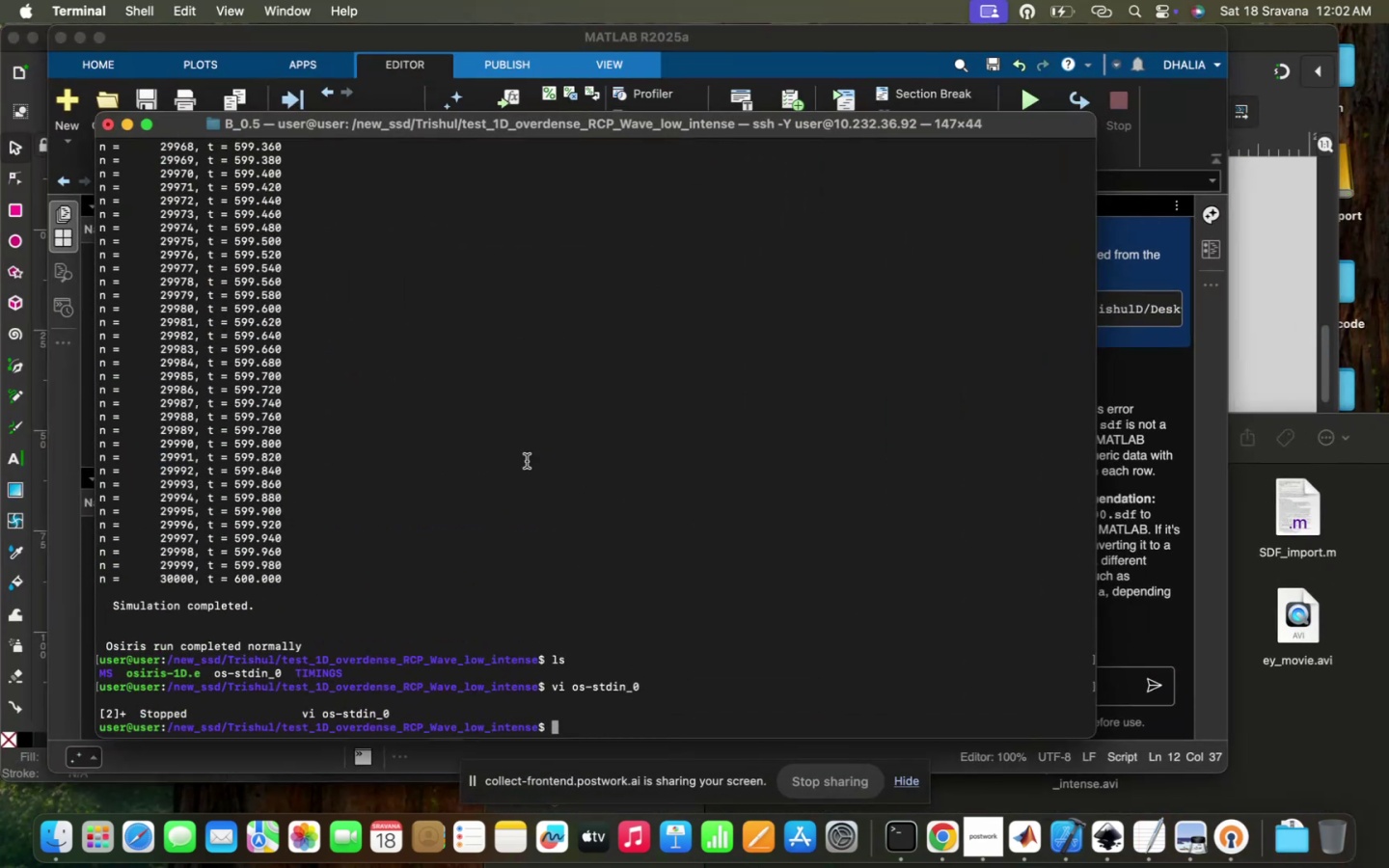 
key(ArrowUp)
 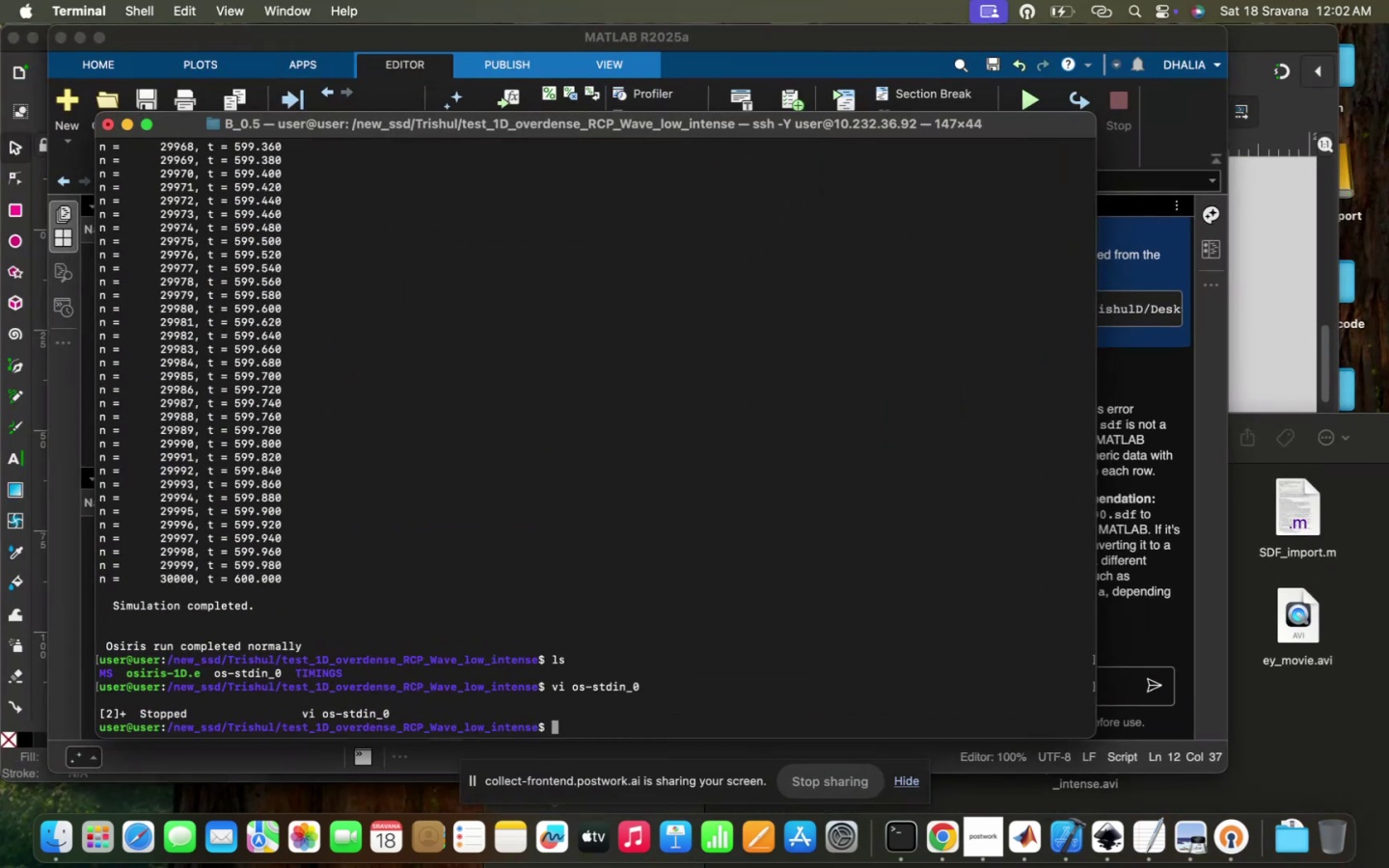 
key(ArrowUp)
 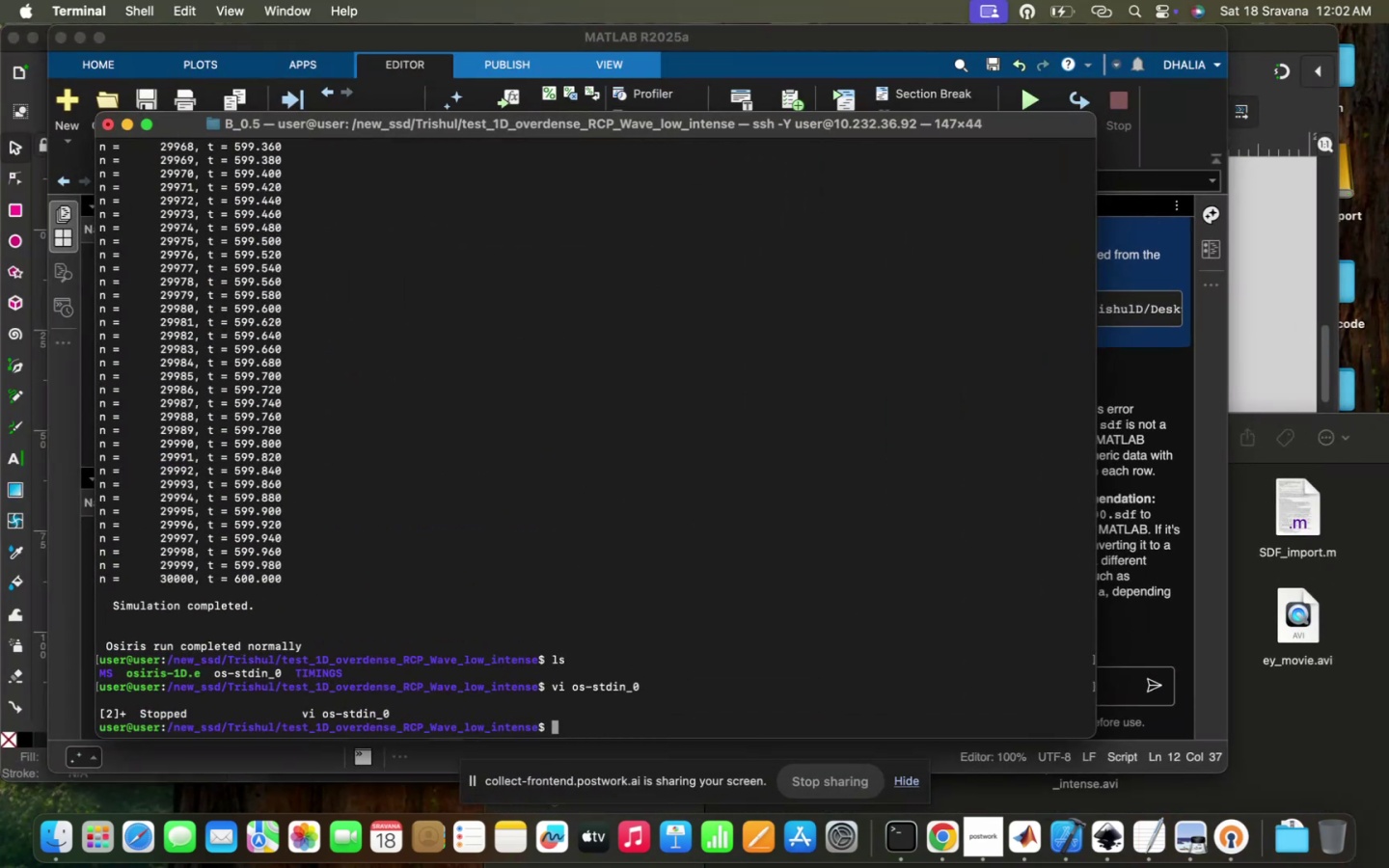 
key(ArrowUp)
 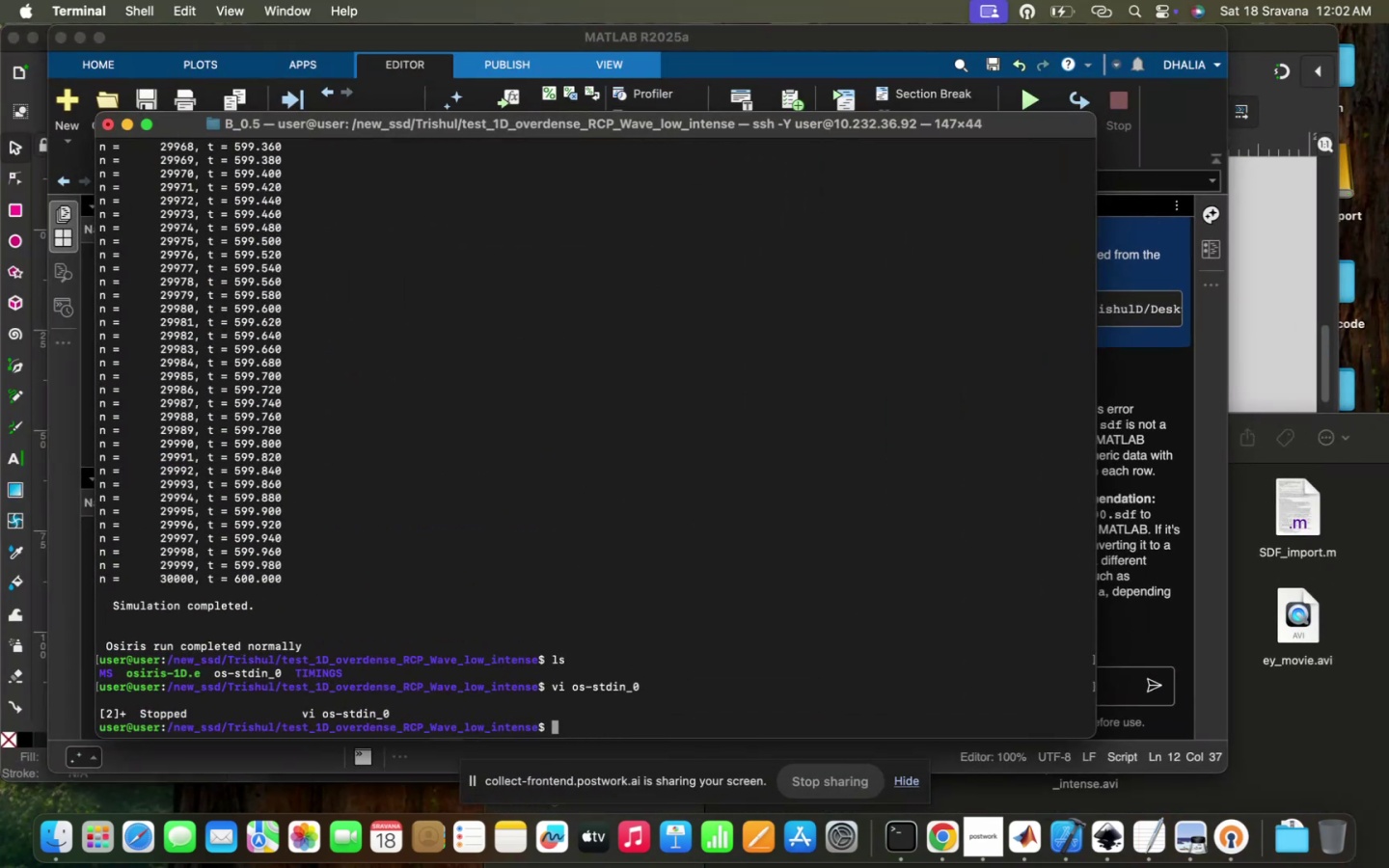 
left_click([527, 461])
 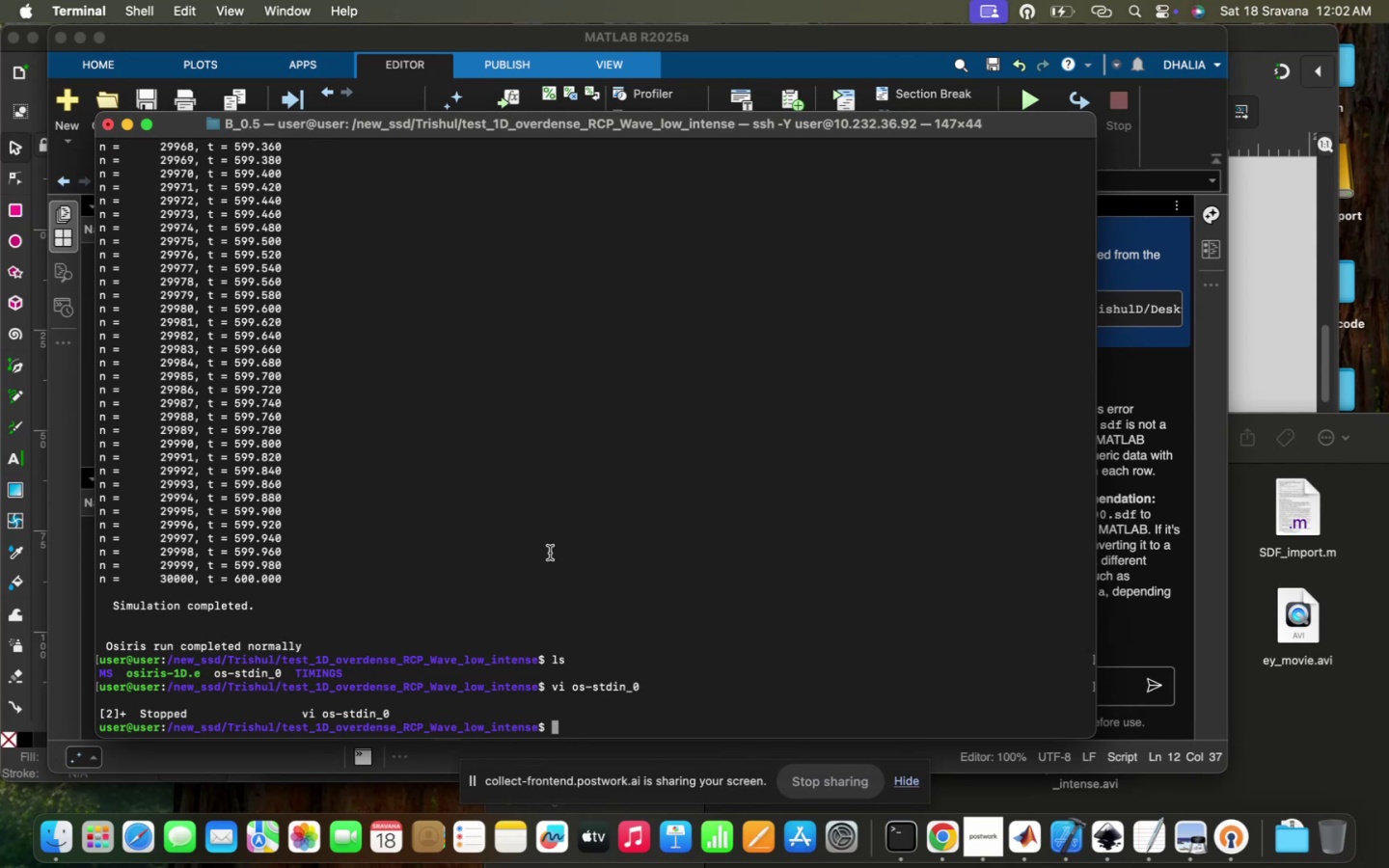 
type(ls)
 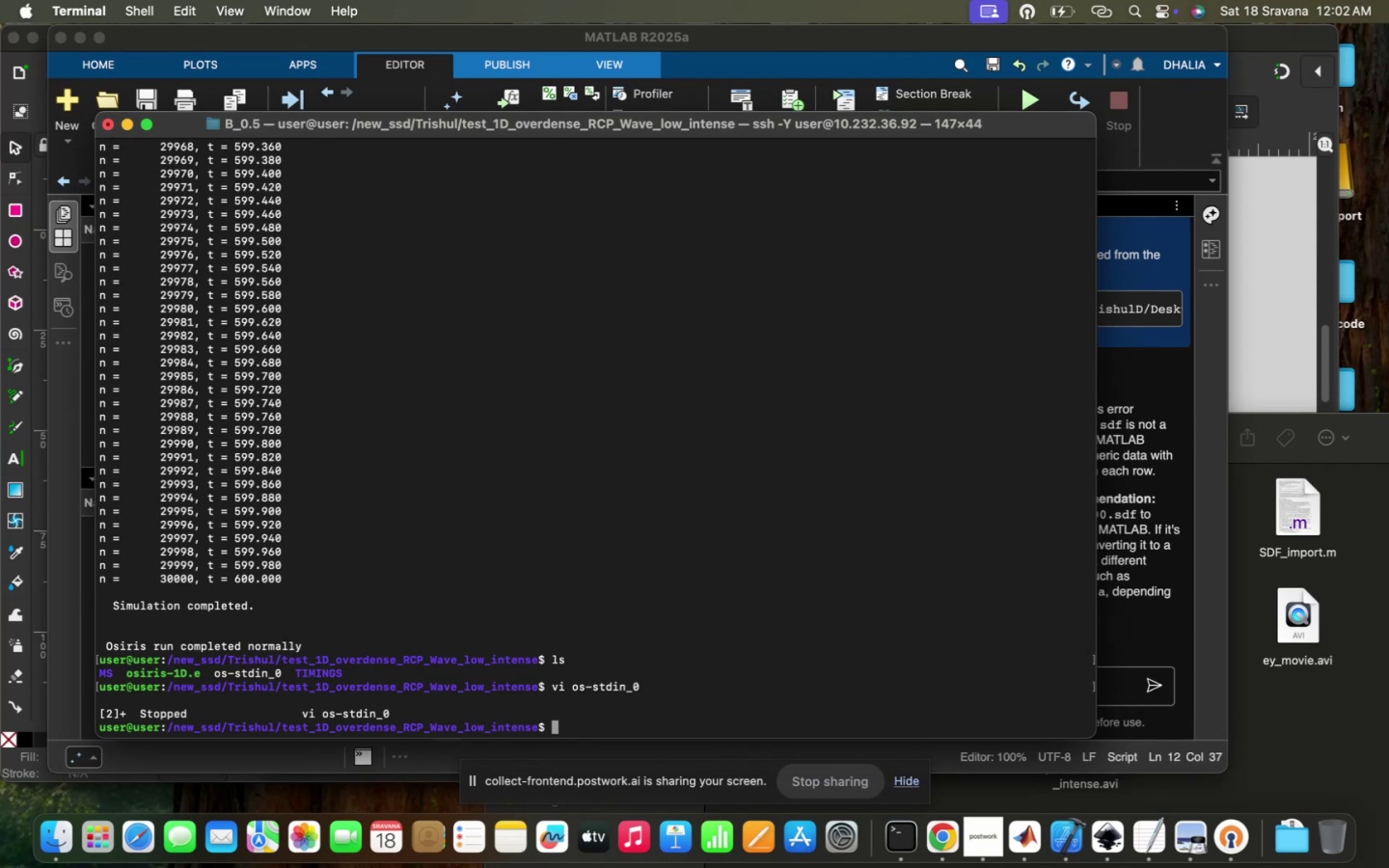 
key(Enter)
 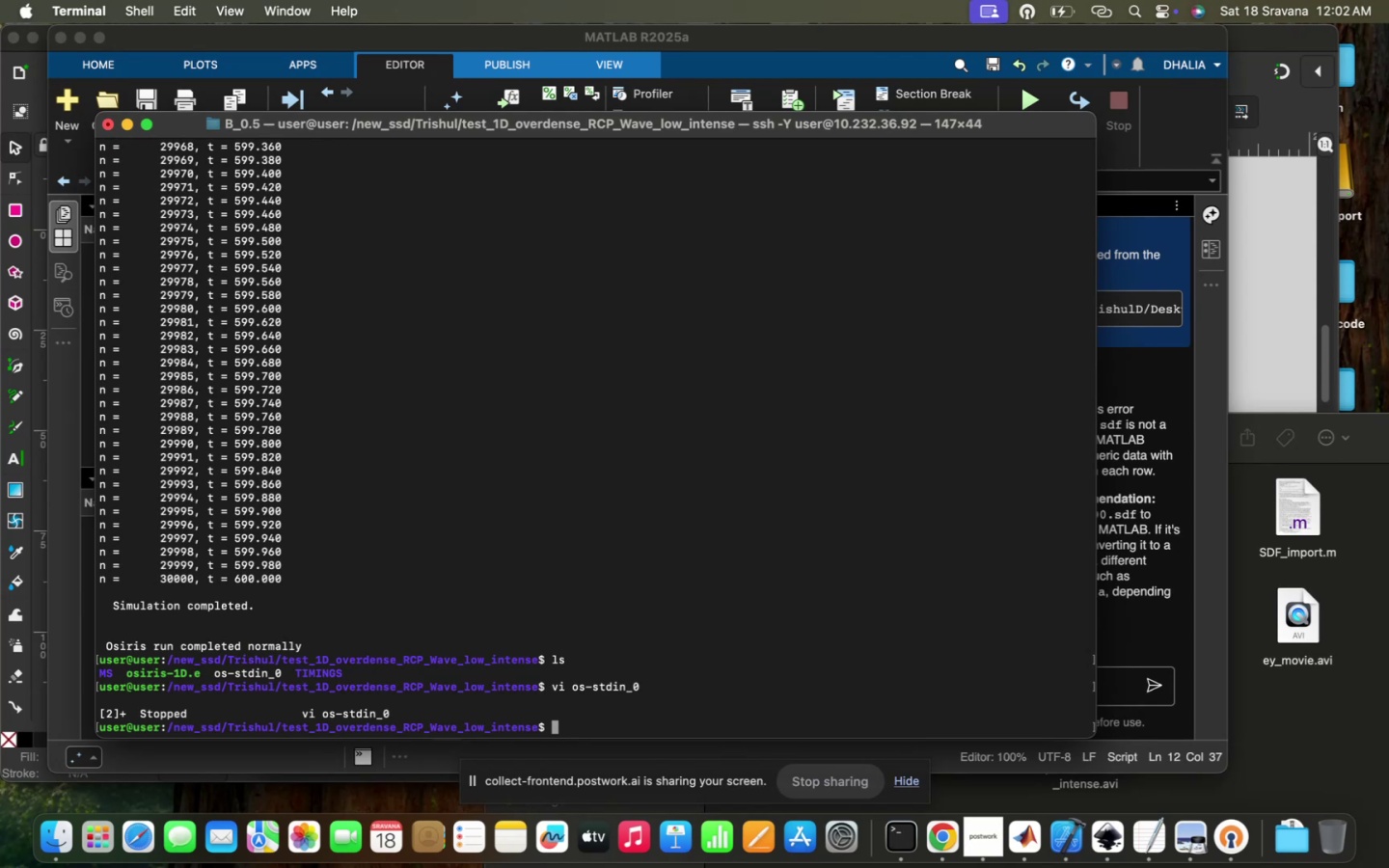 
key(Control+Z)
 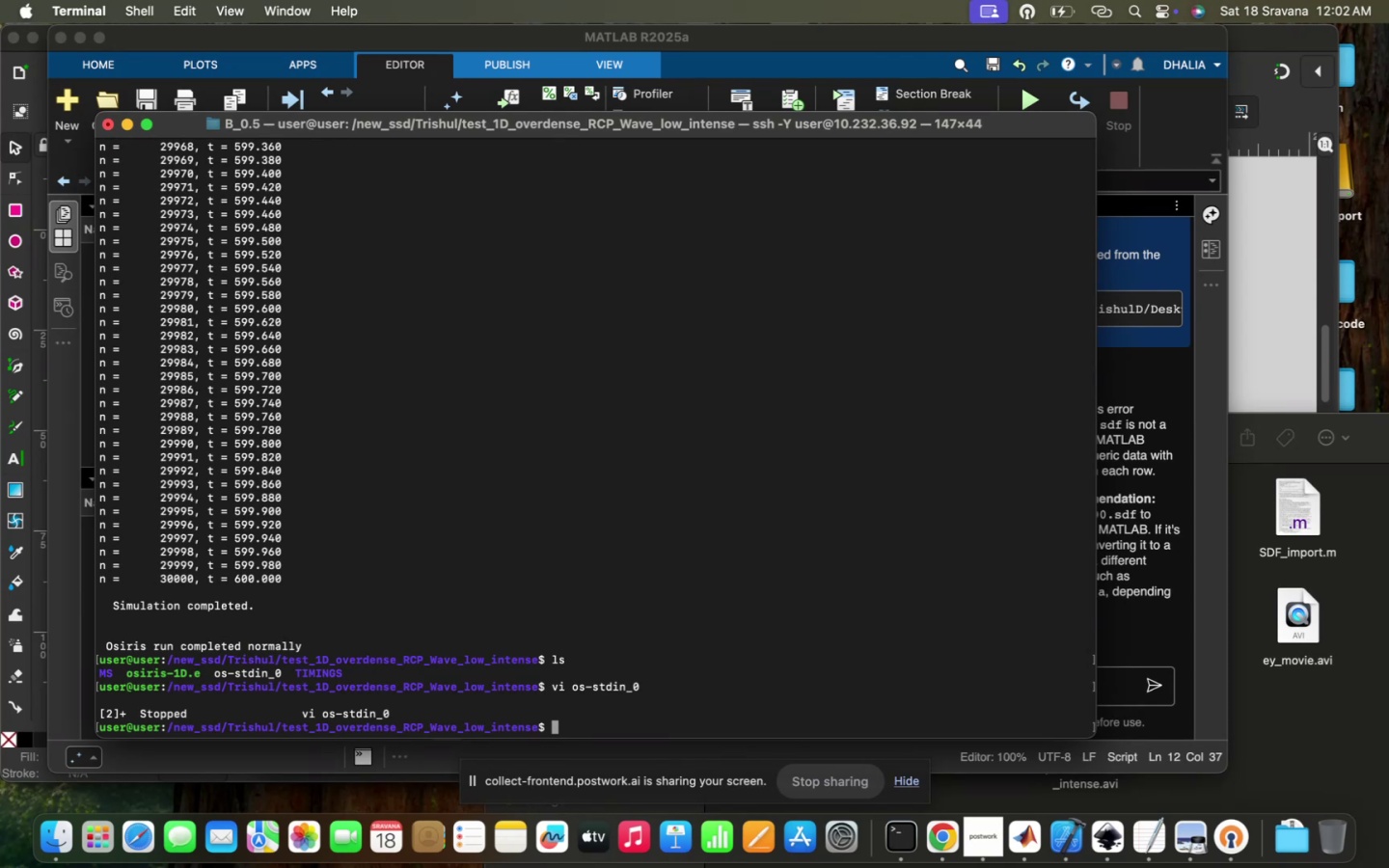 
key(Control+Z)
 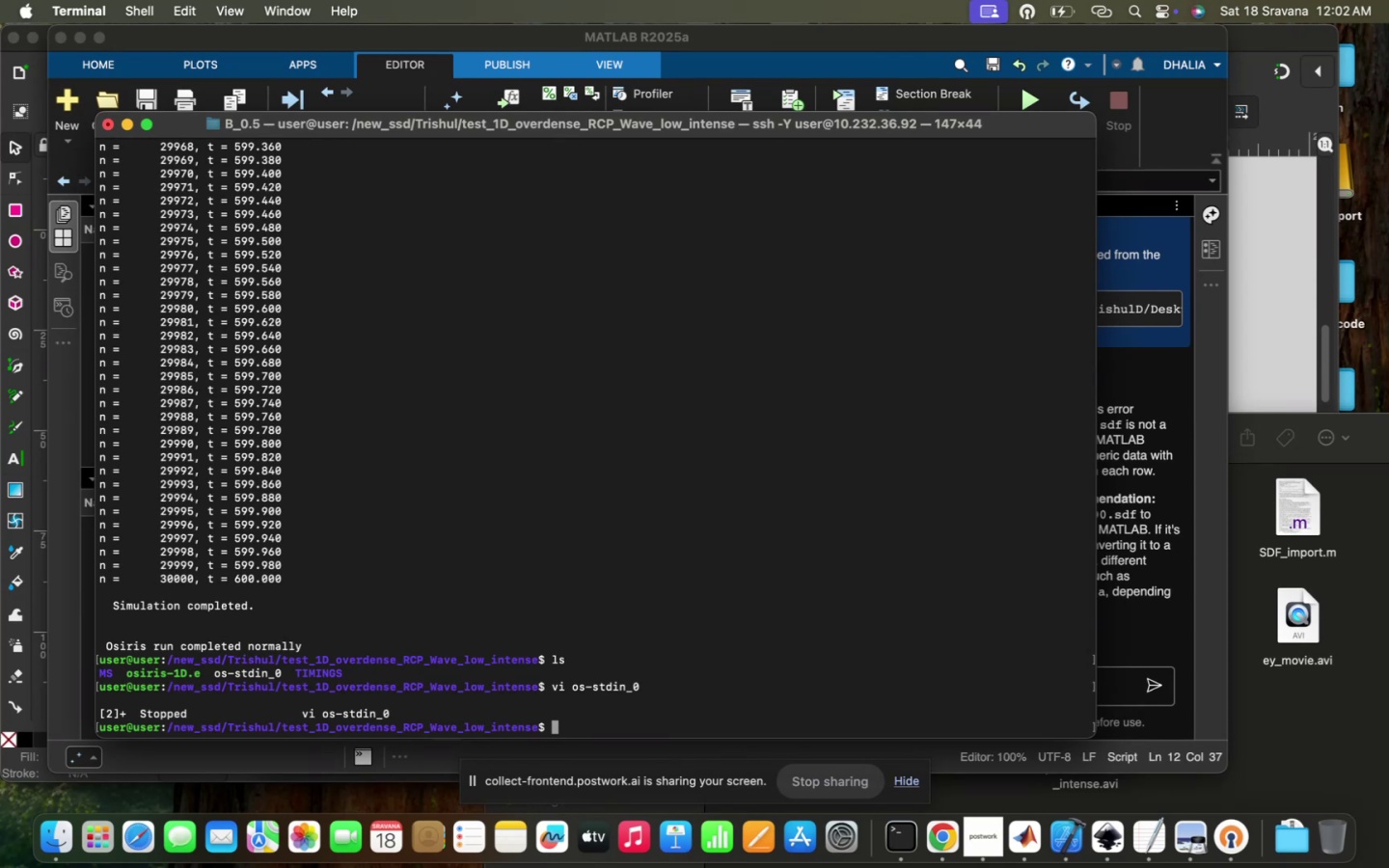 
key(Control+S)
 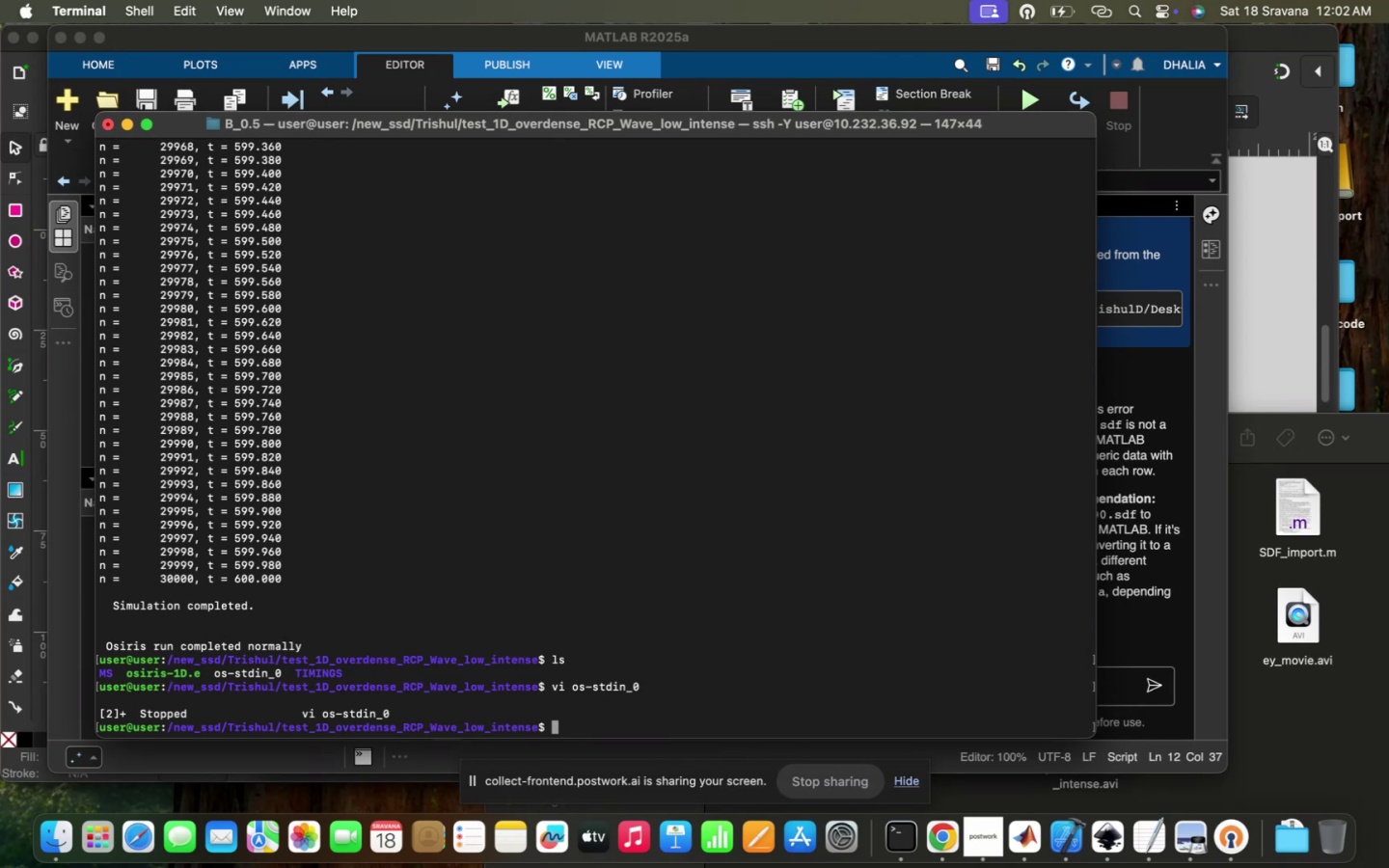 
key(Control+Z)
 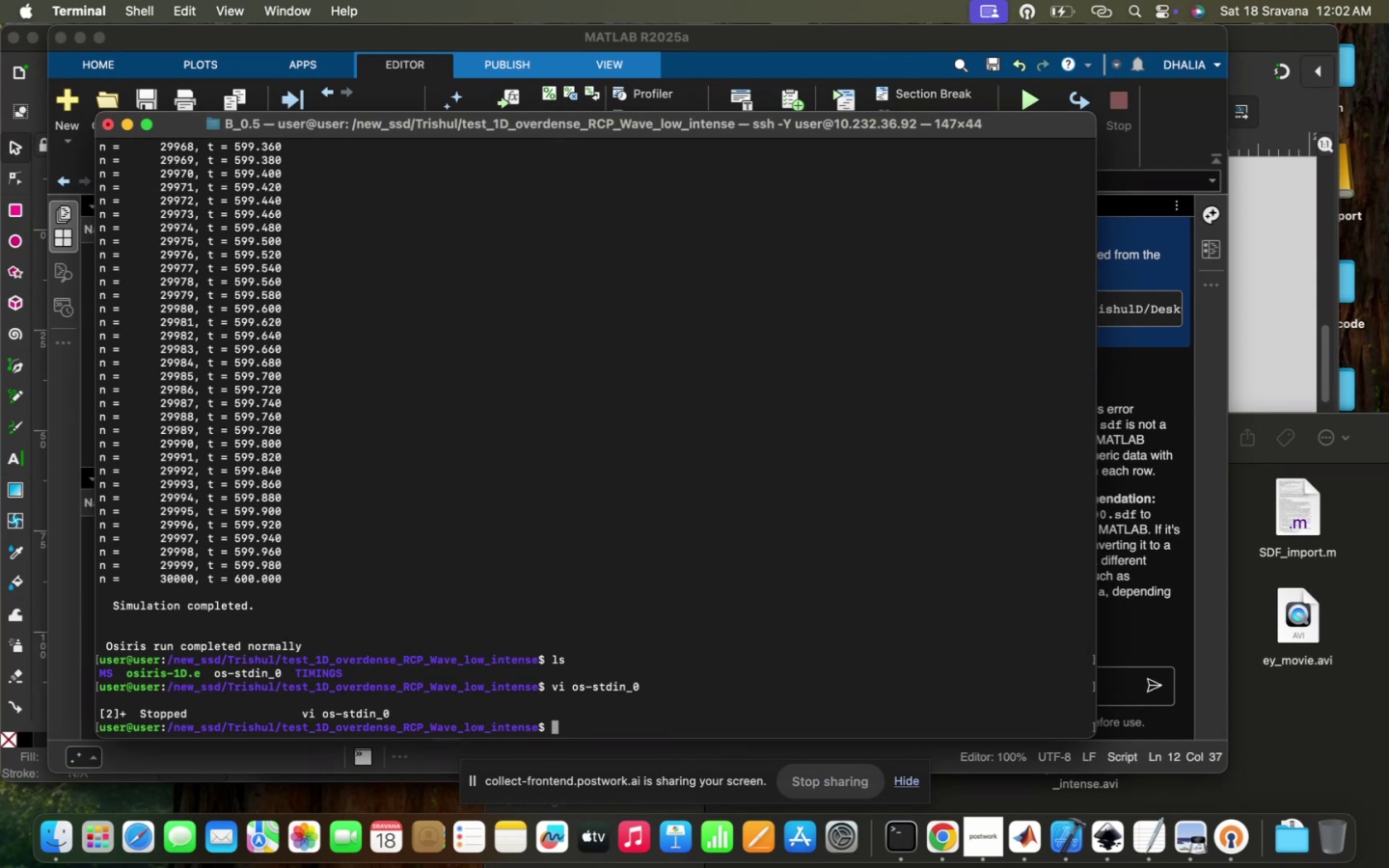 
key(Control+Z)
 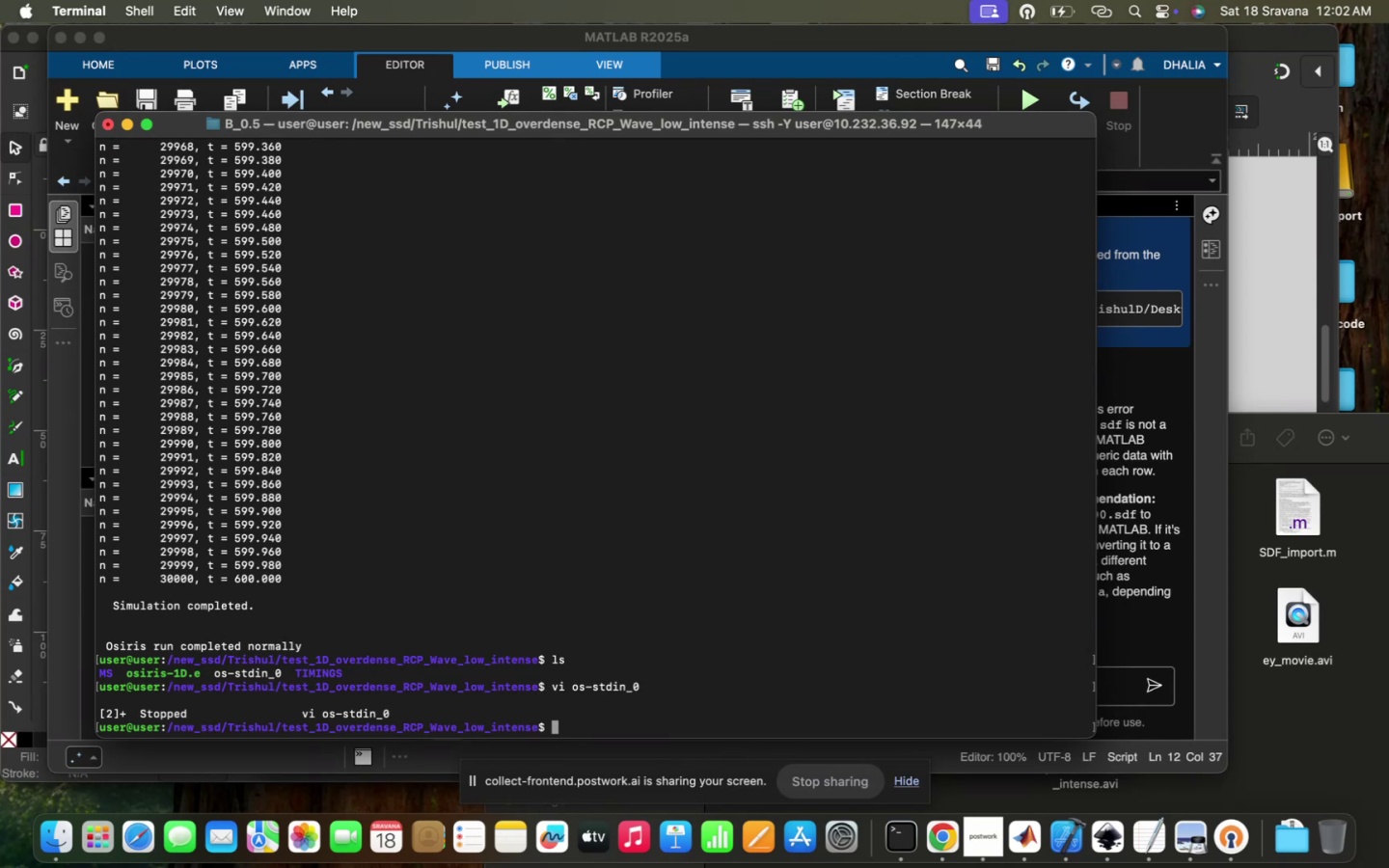 
key(Control+Z)
 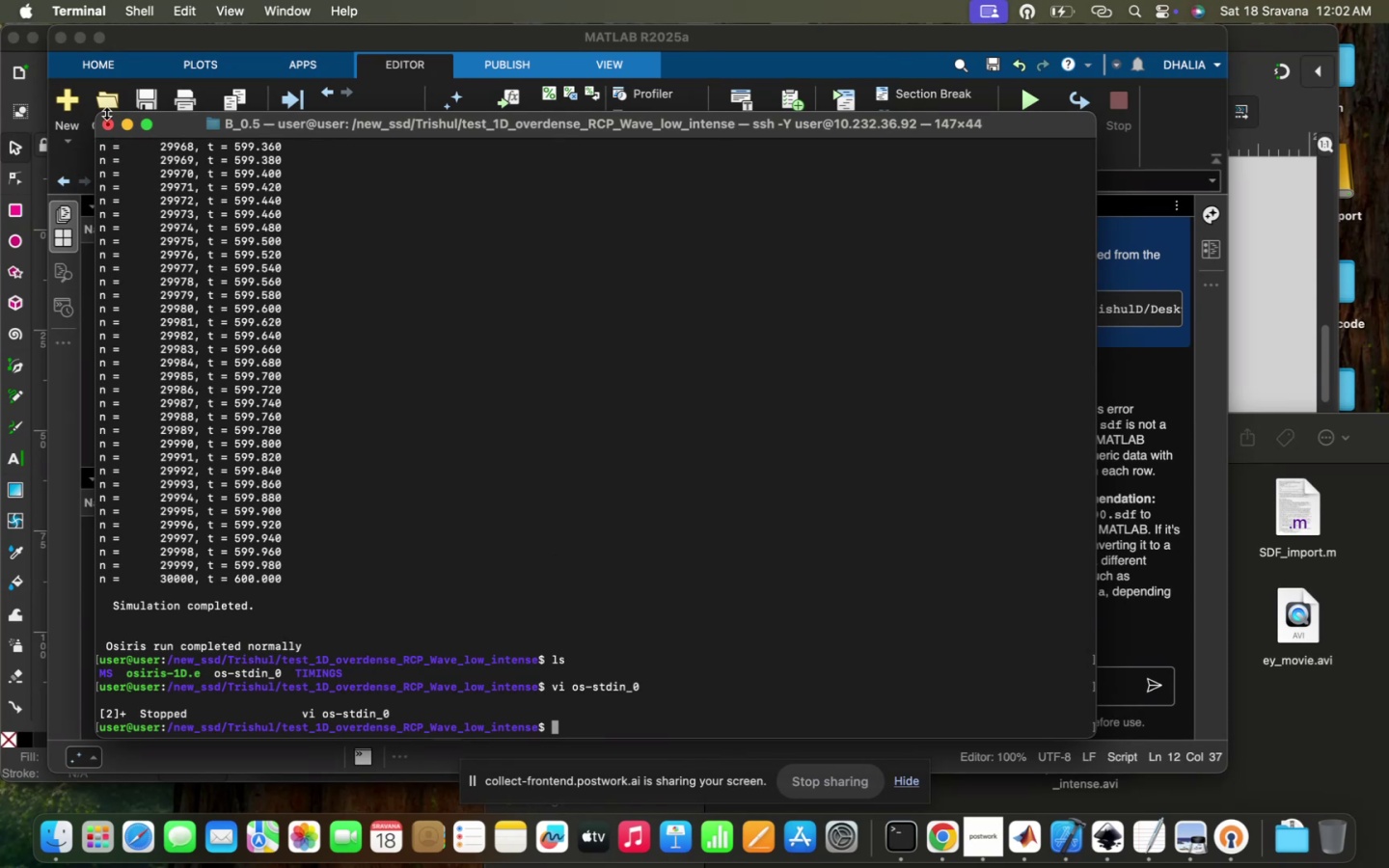 
left_click([101, 128])
 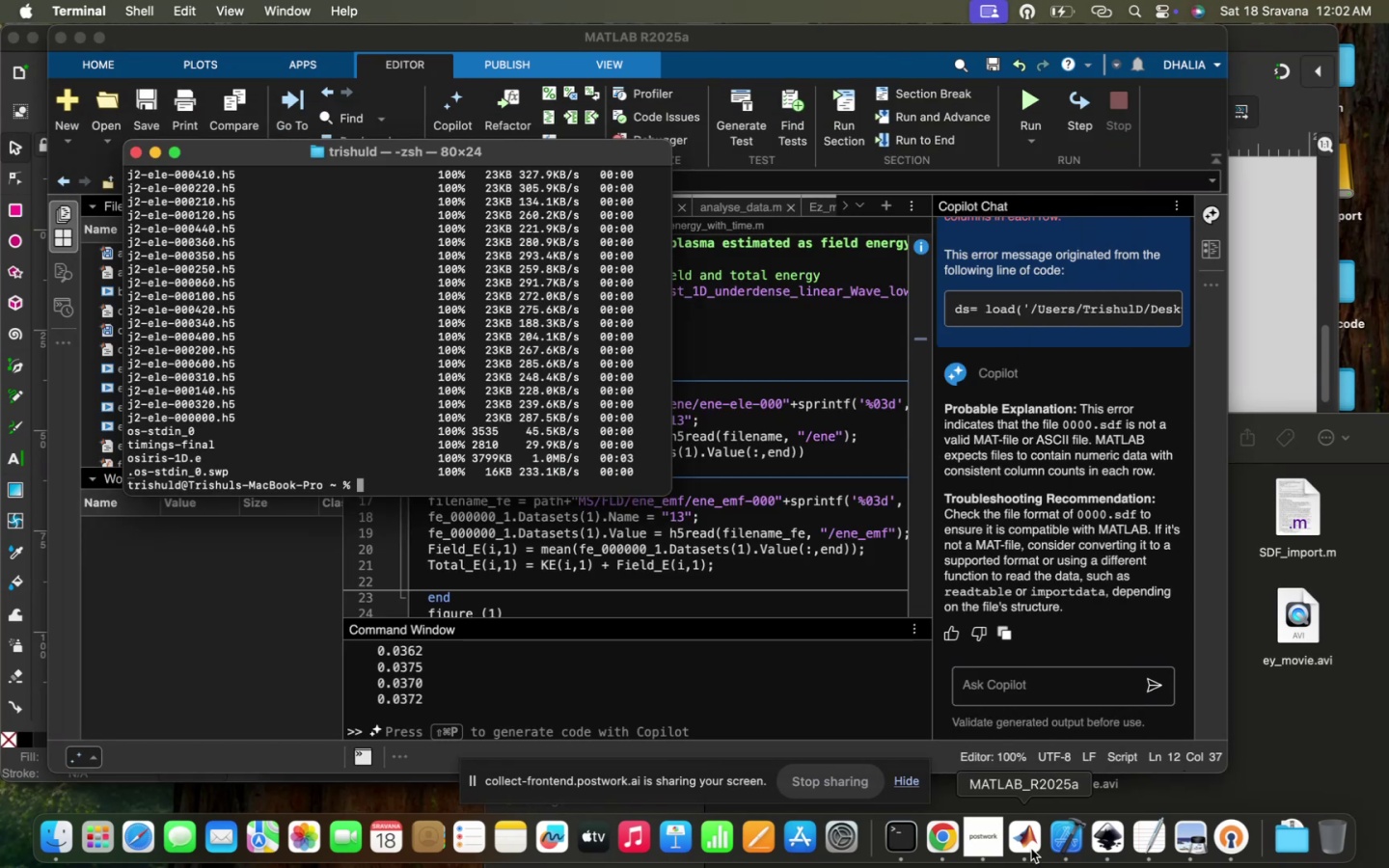 
left_click([904, 840])
 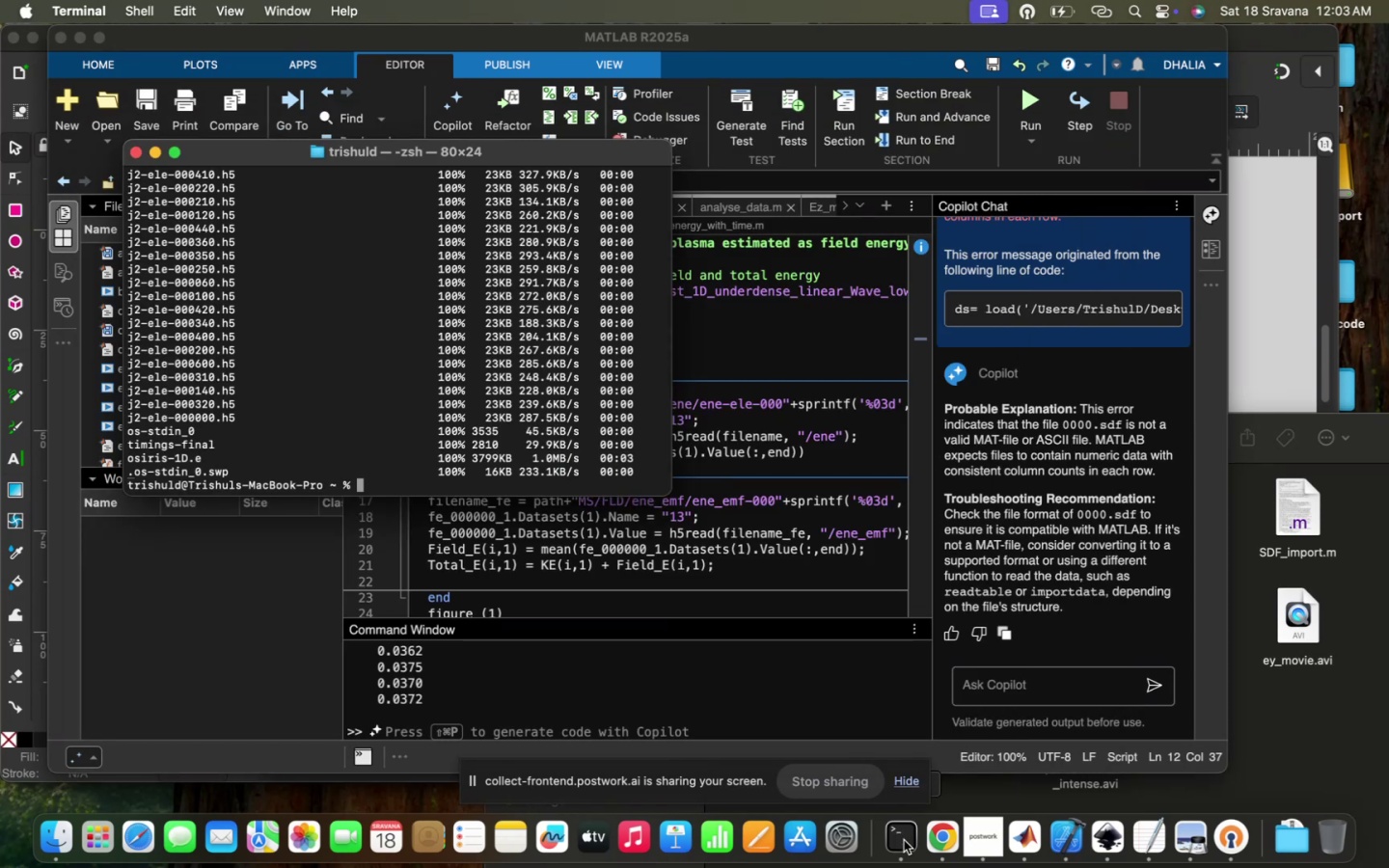 
right_click([904, 840])
 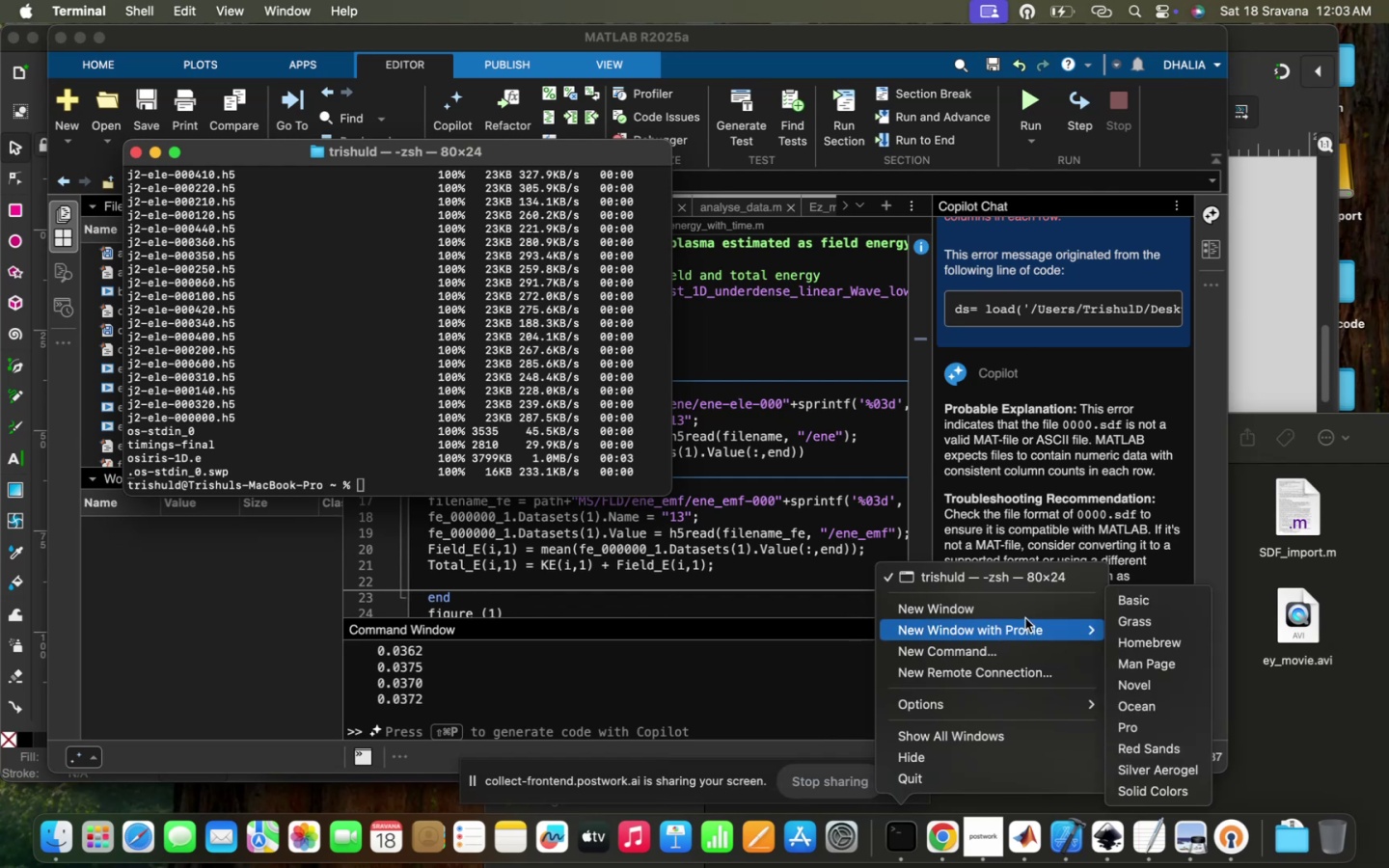 
left_click([1027, 616])
 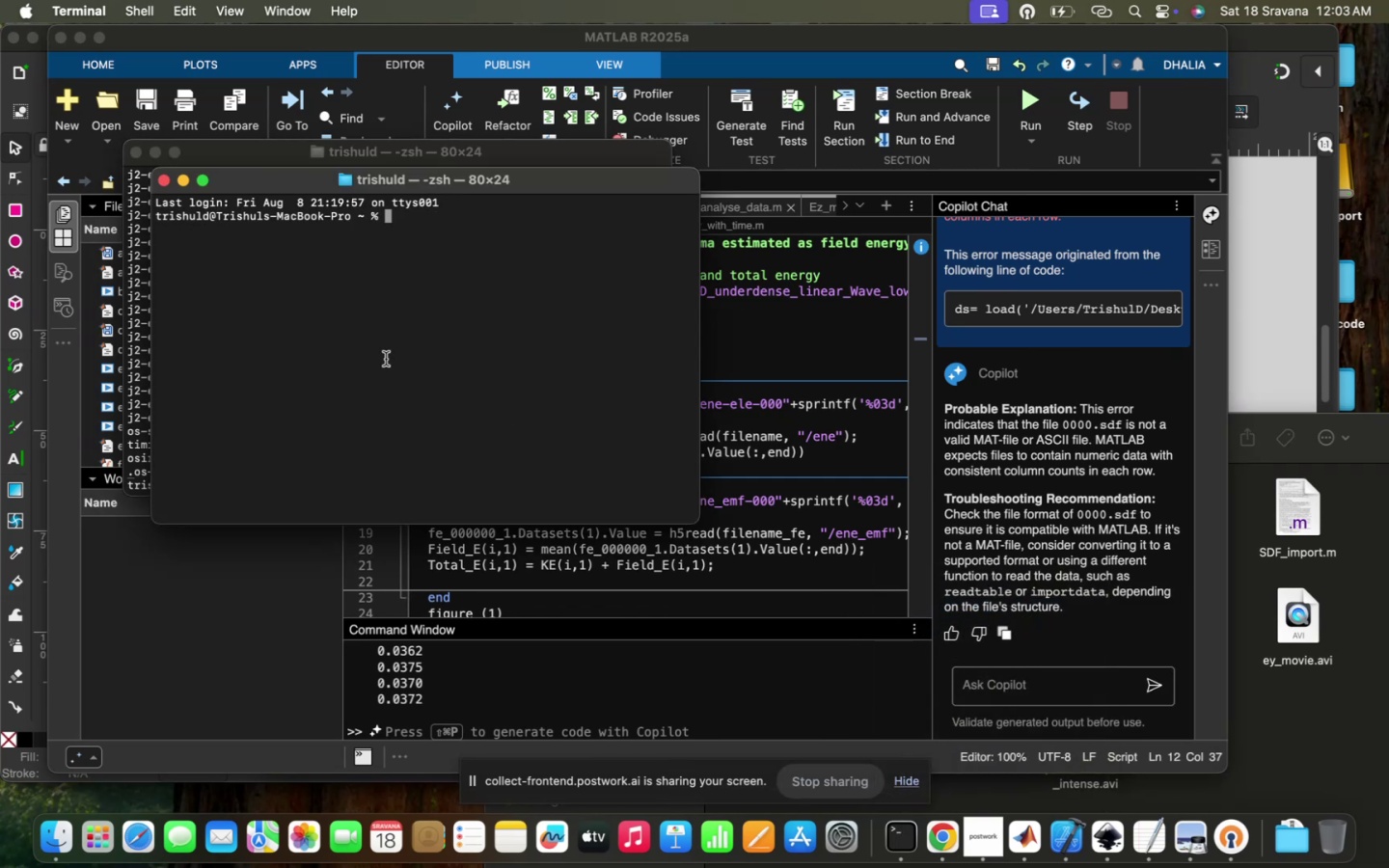 
key(ArrowUp)
 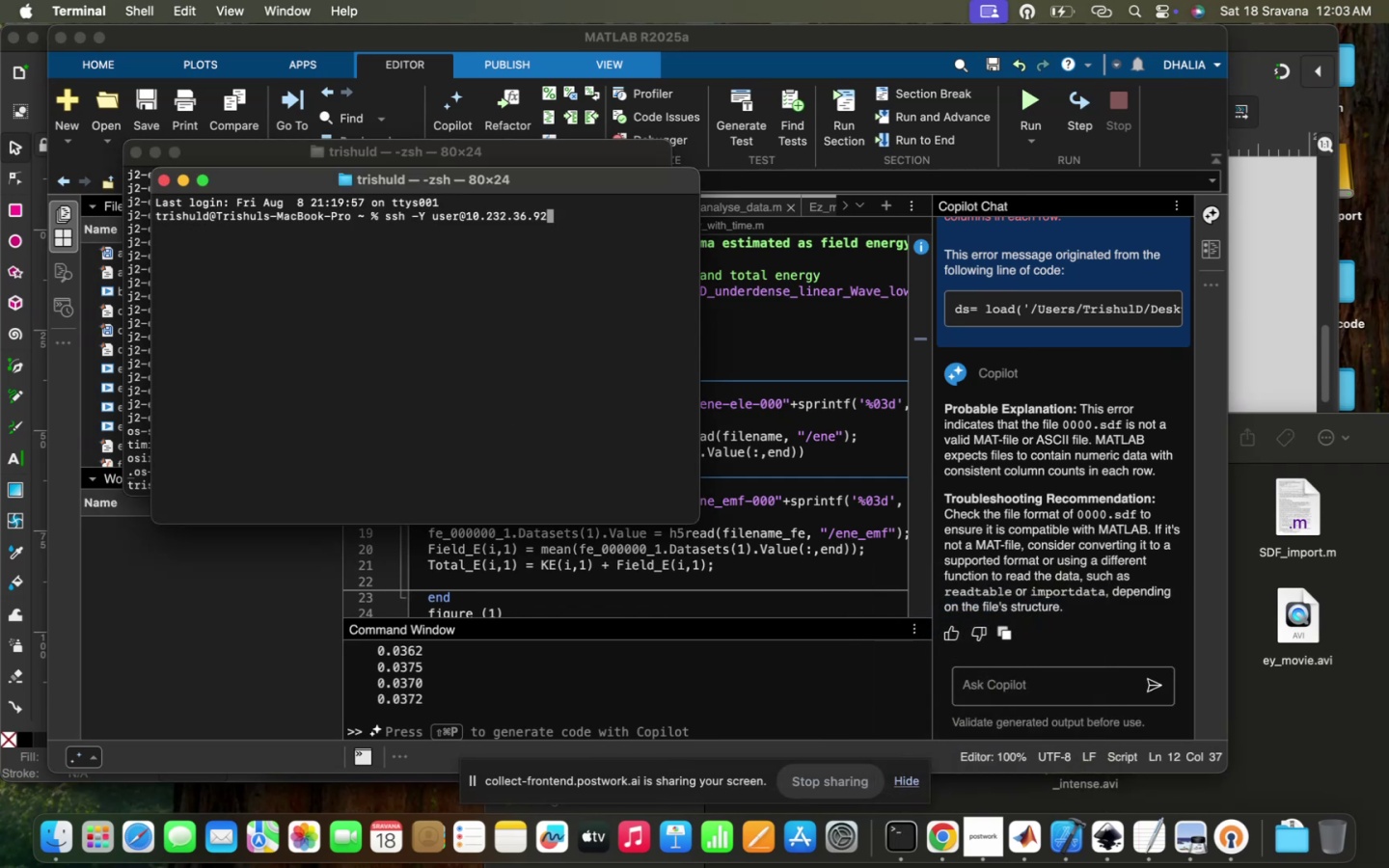 
key(Enter)
 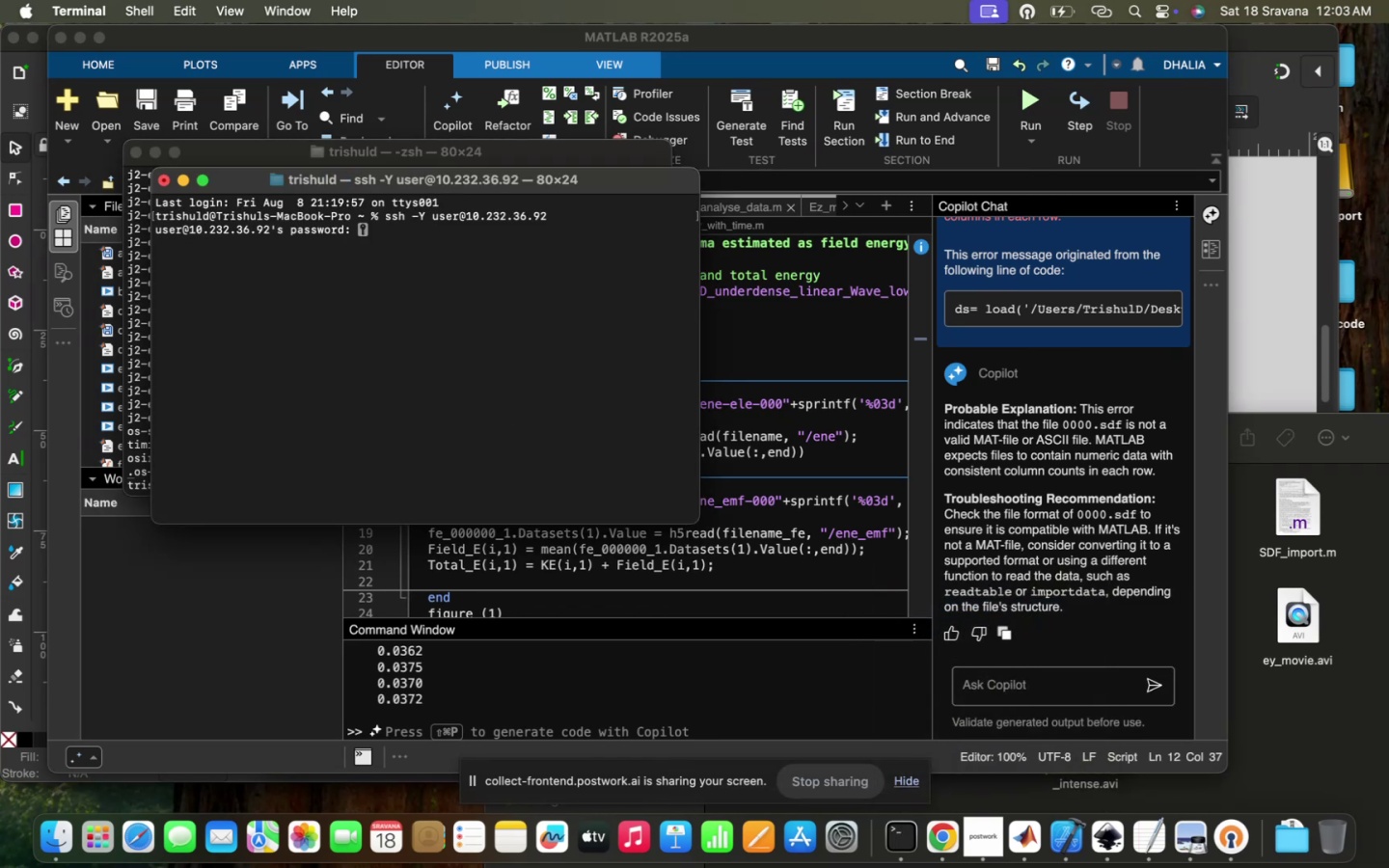 
hold_key(key=ShiftLeft, duration=0.35)
 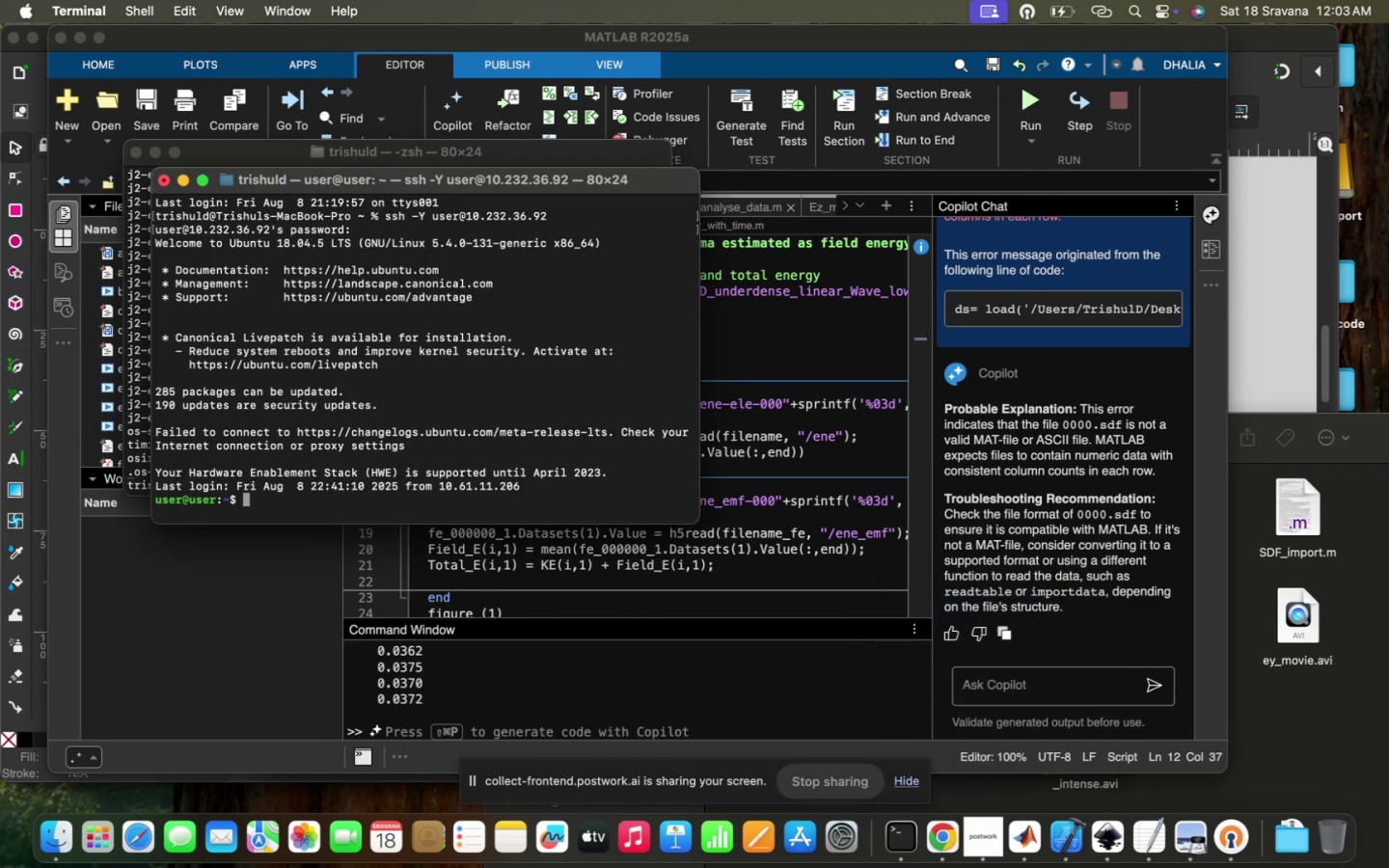 
type(cd ../../m)
key(Backspace)
type(neq)
key(Tab)
key(Backspace)
type(w)
key(Tab)
type(_)
key(Tab)
 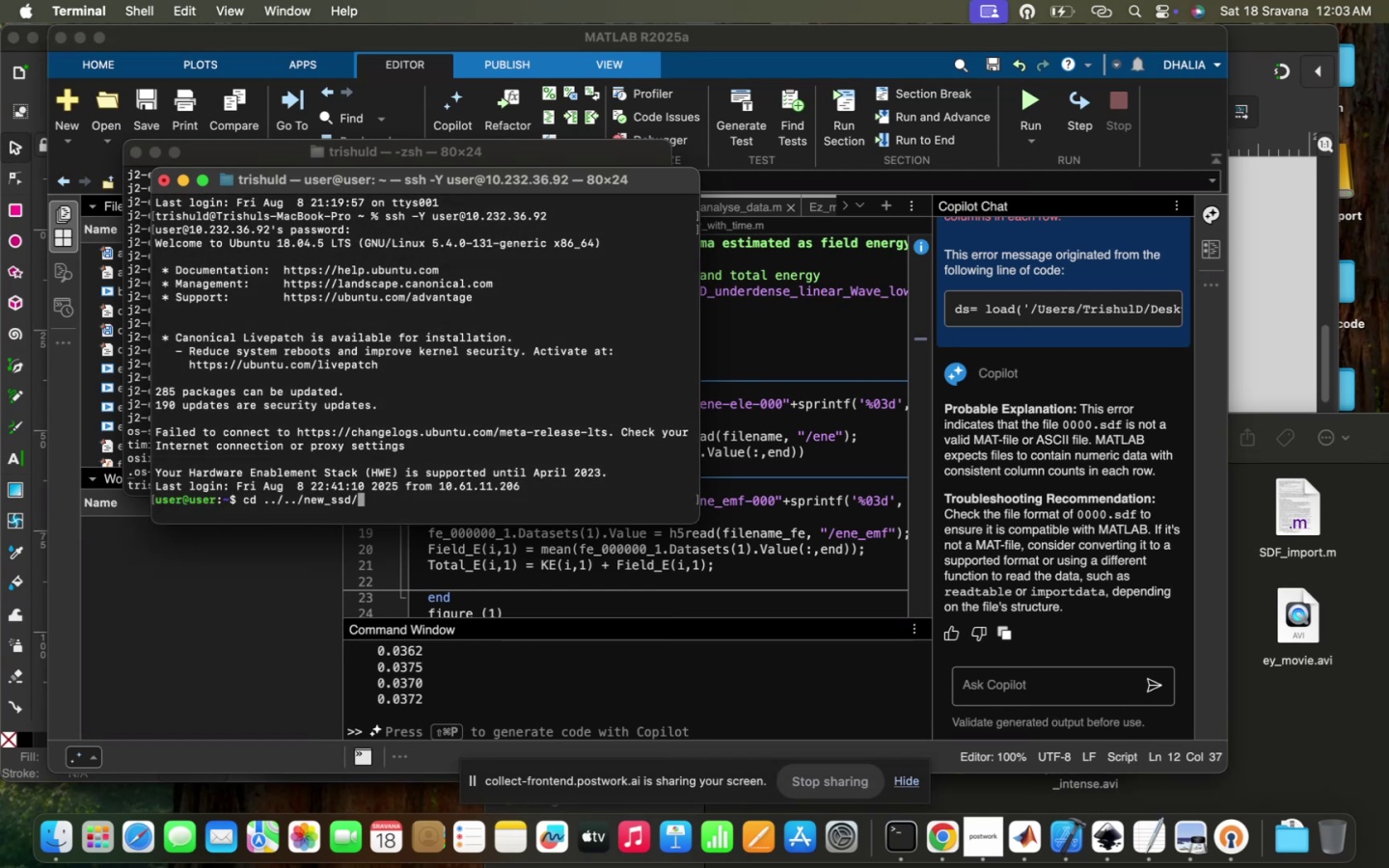 
key(Enter)
 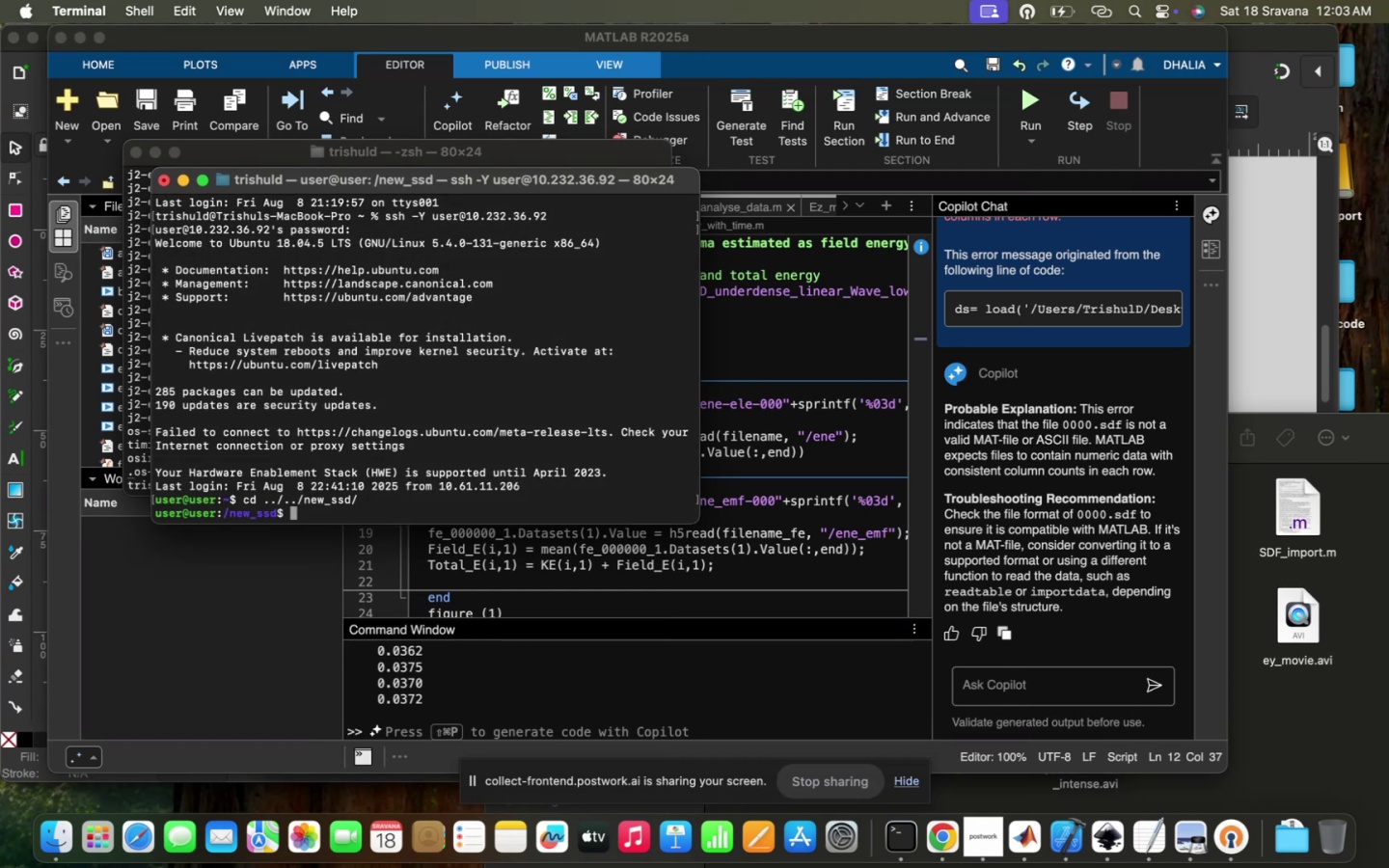 
type(ls)
 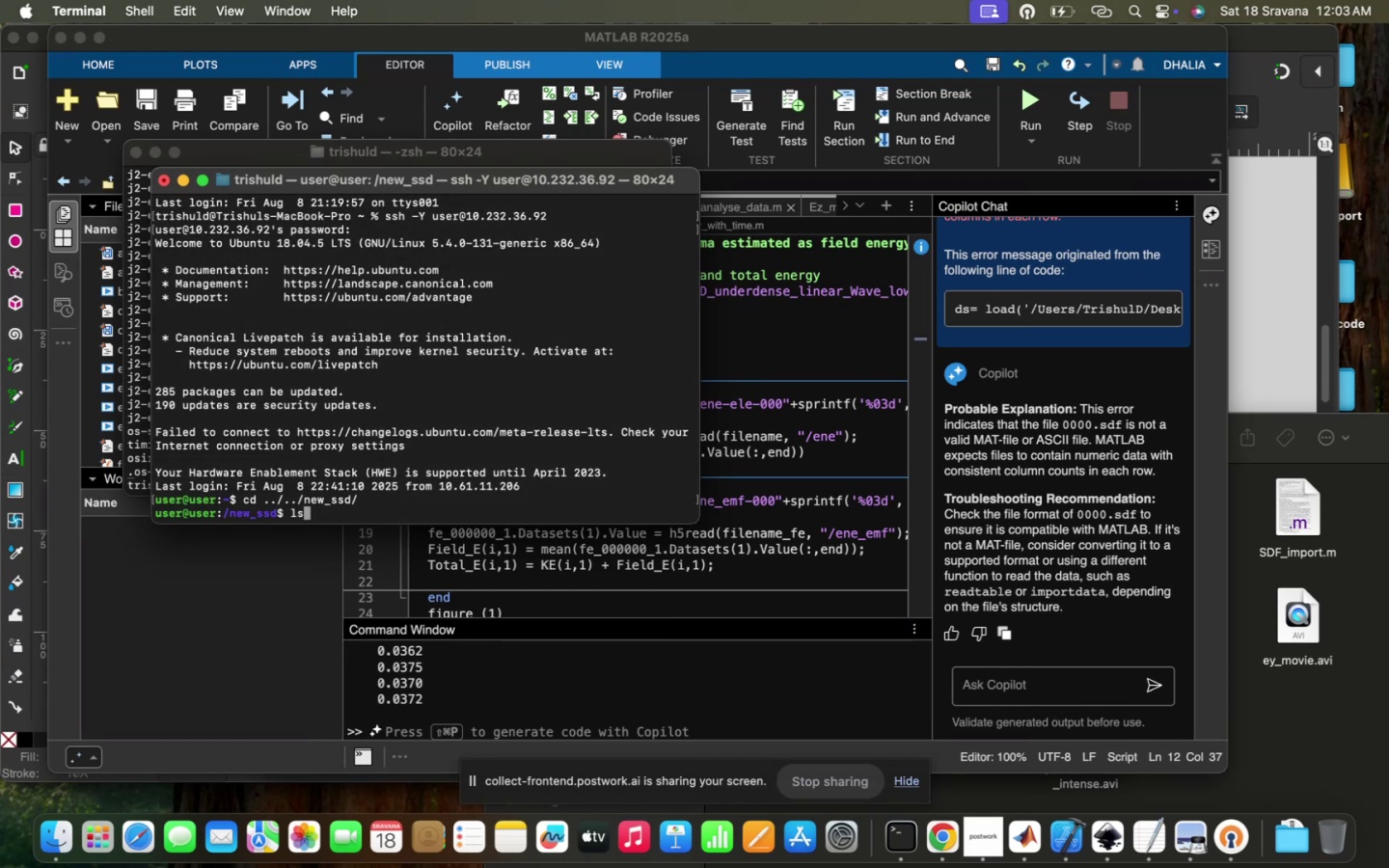 
key(Enter)
 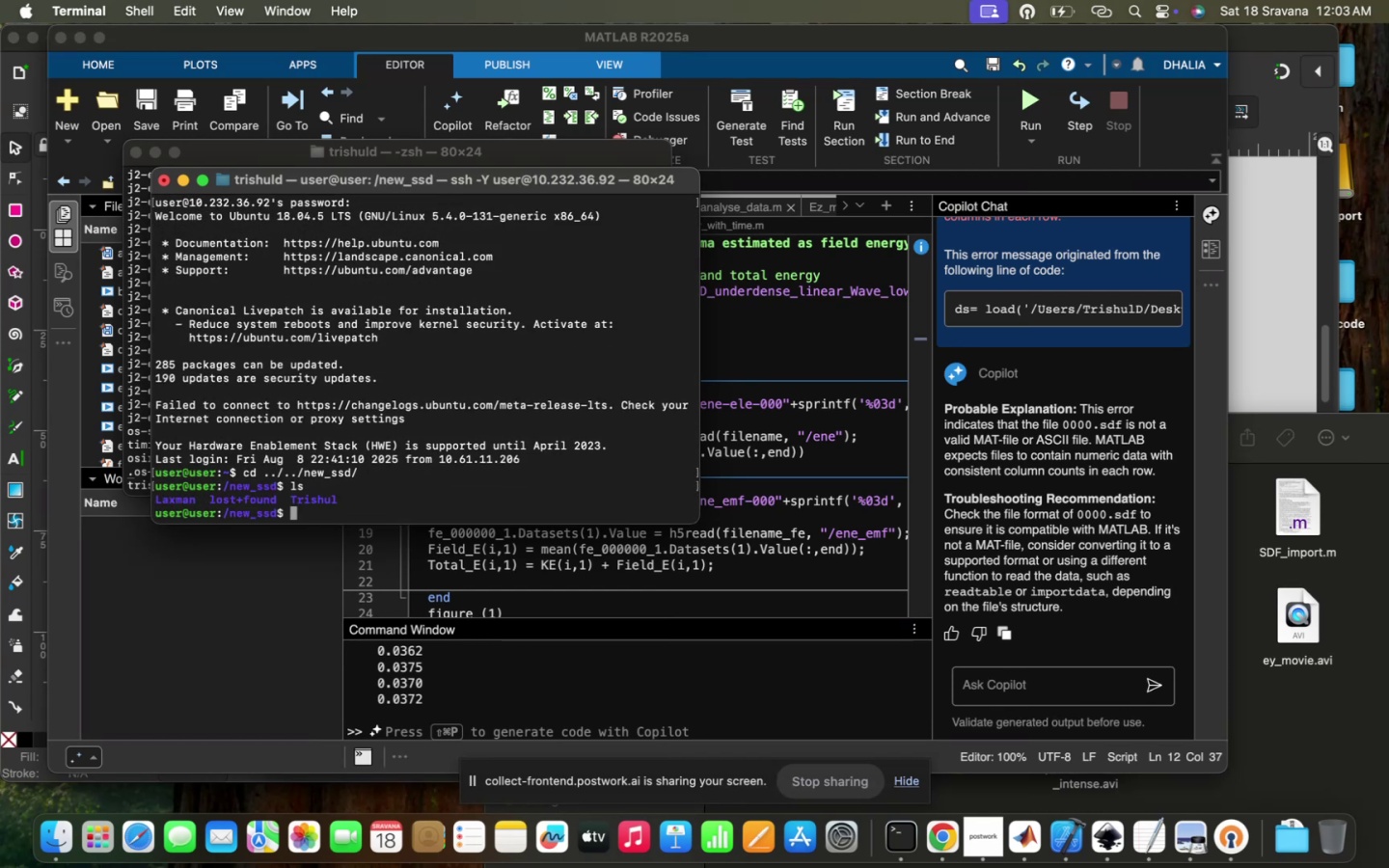 
type(cd T)
key(Tab)
 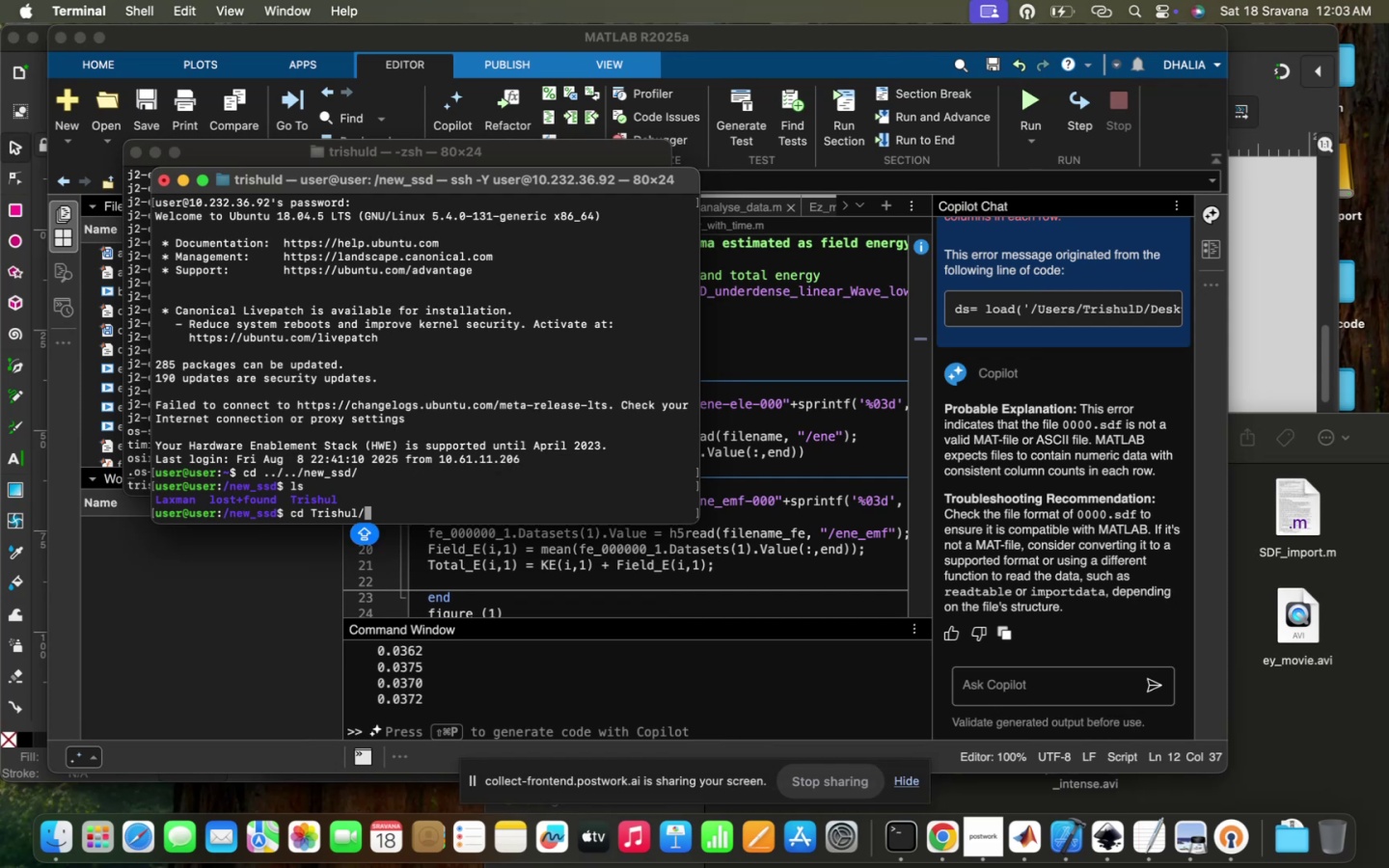 
key(Enter)
 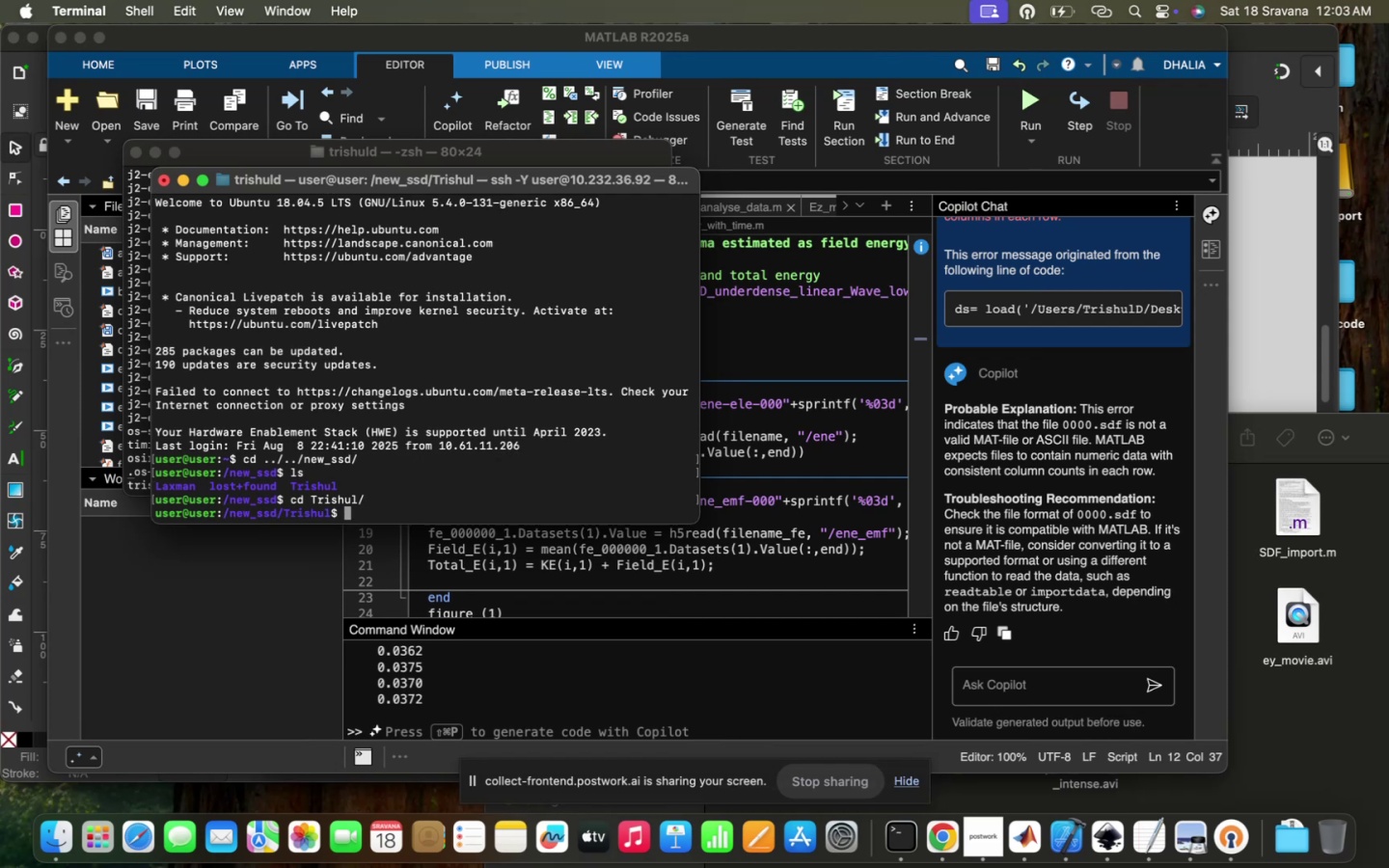 
type(LS)
 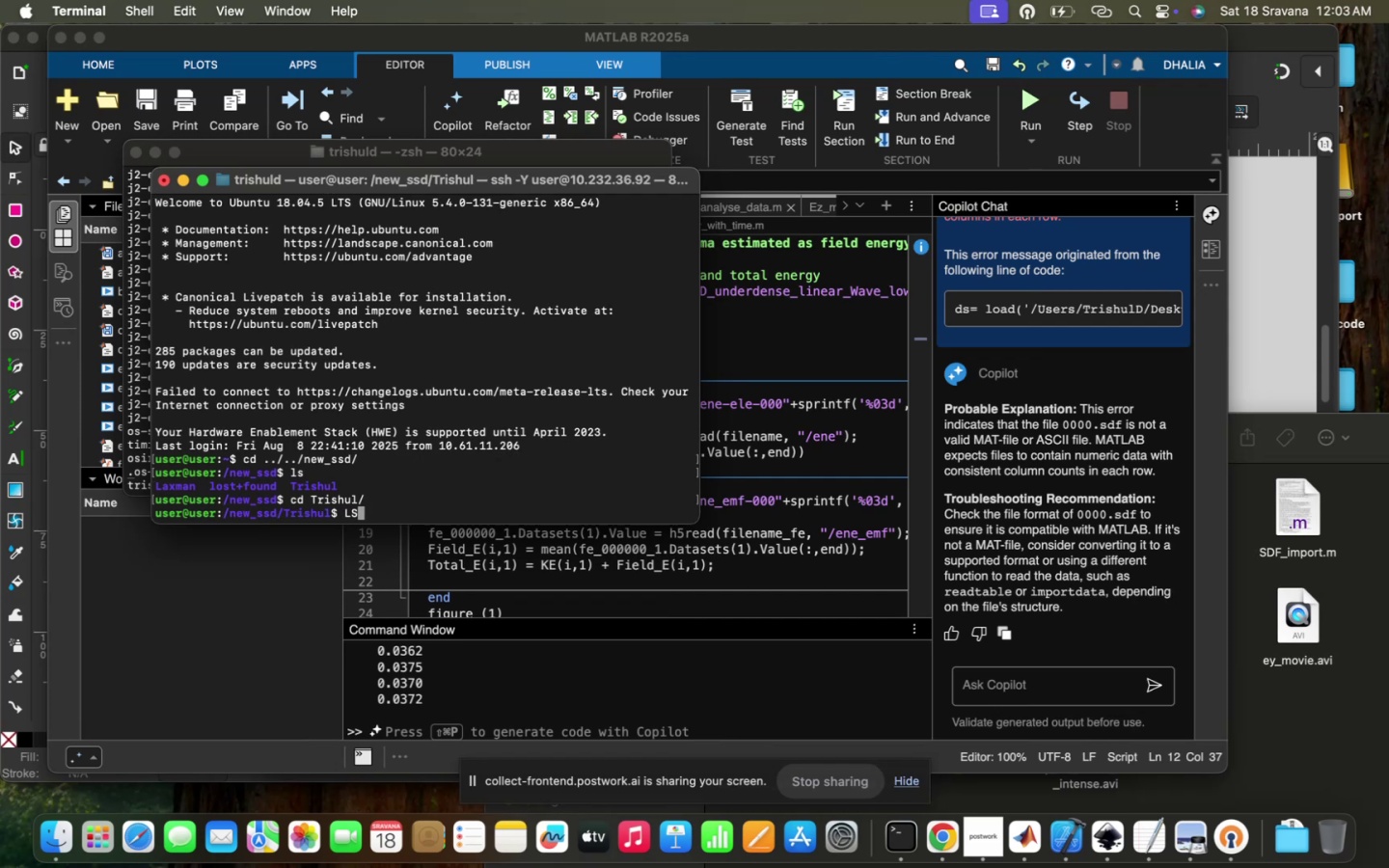 
key(Enter)
 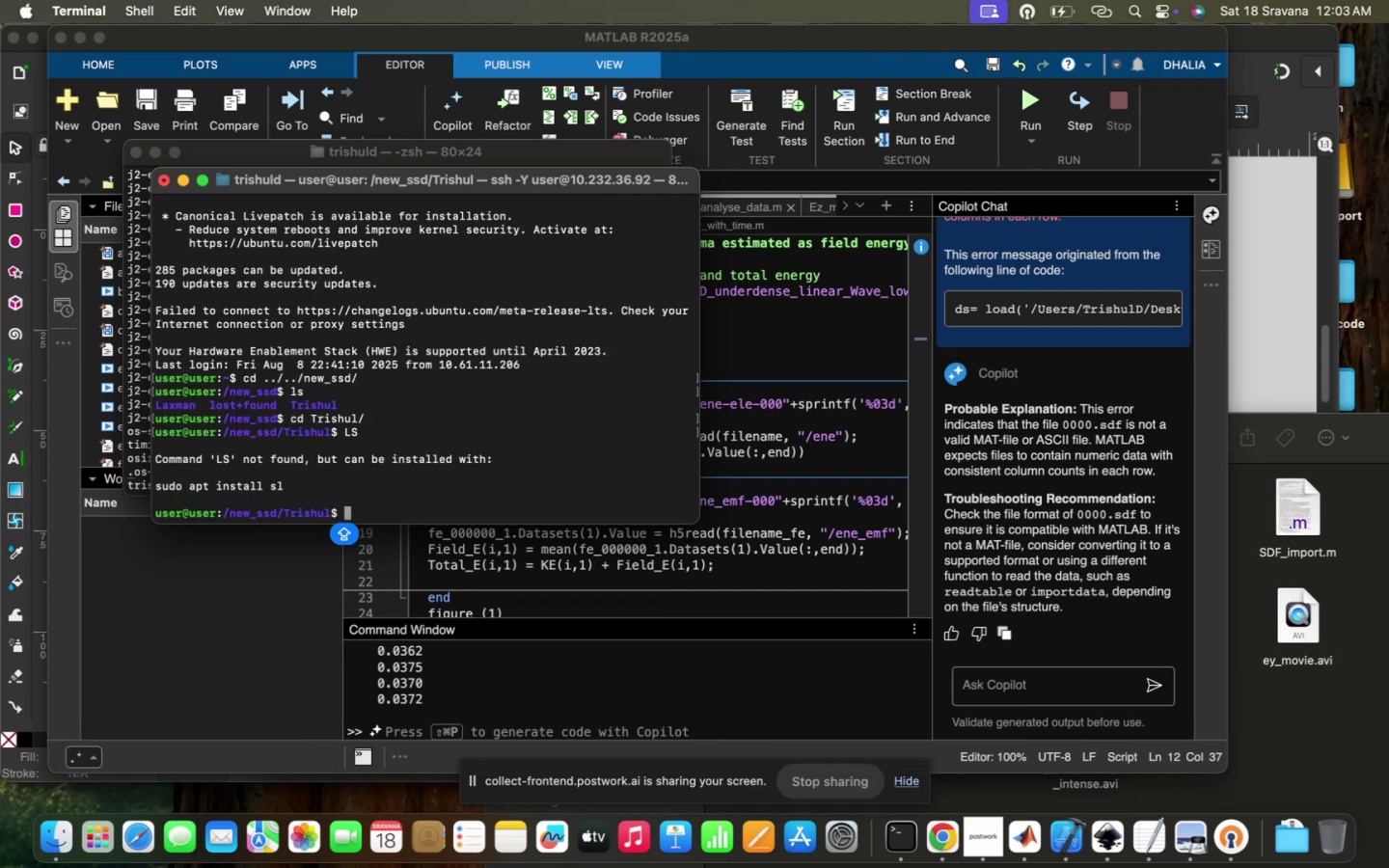 
type(ls)
 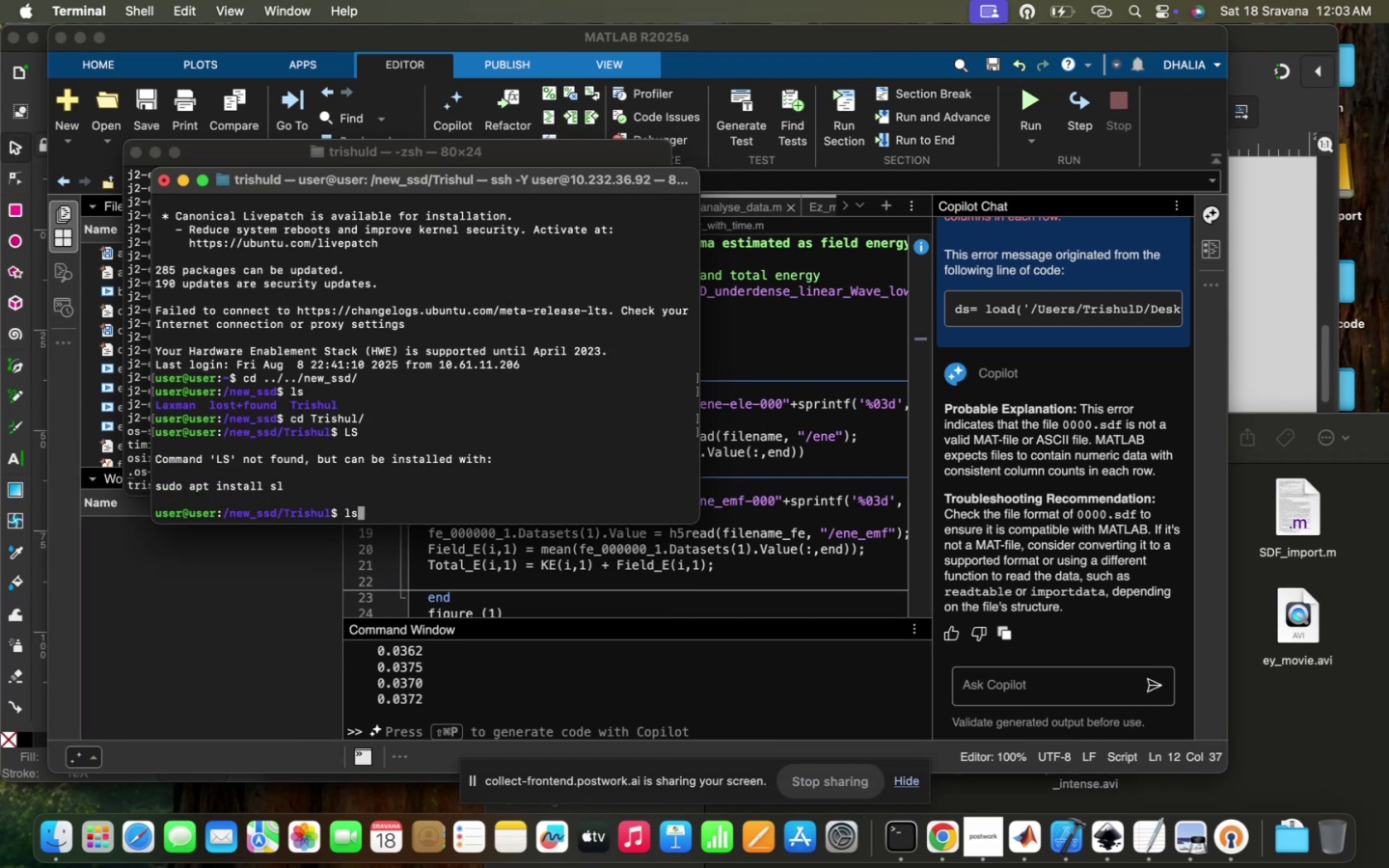 
key(Enter)
 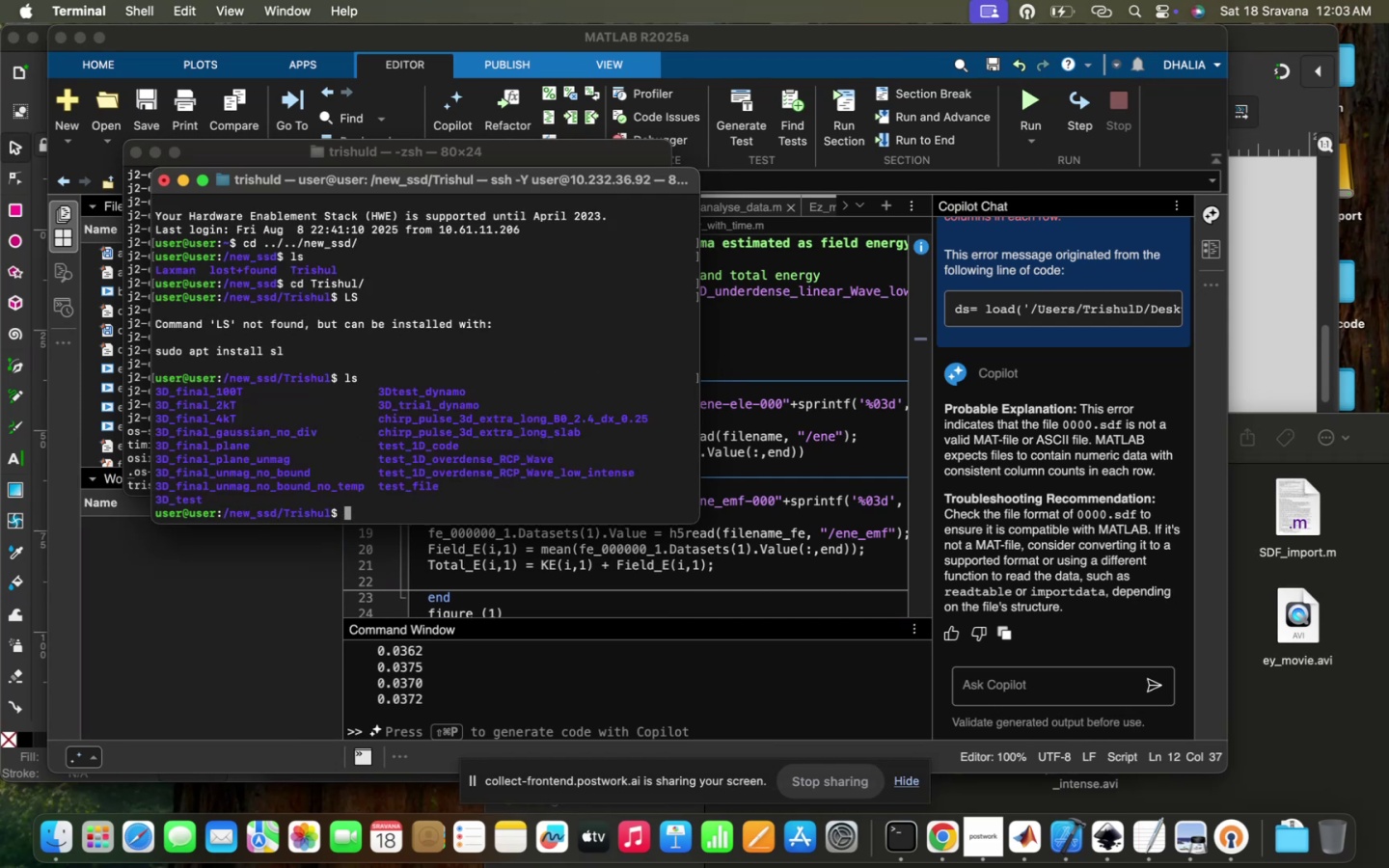 
type(rm pr)
key(Backspace)
key(Backspace)
type(-r t)
 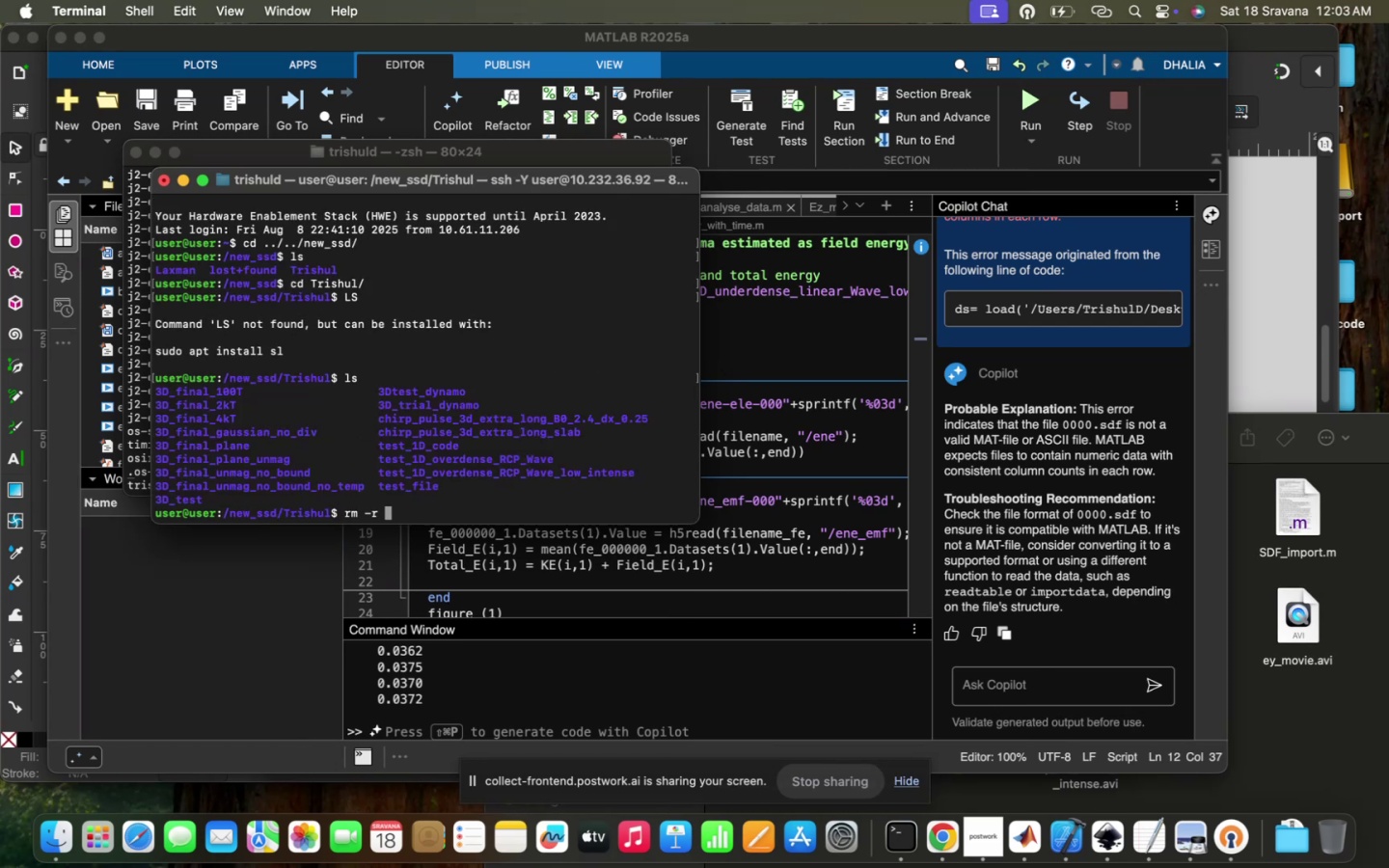 
hold_key(key=Tab, duration=0.32)
 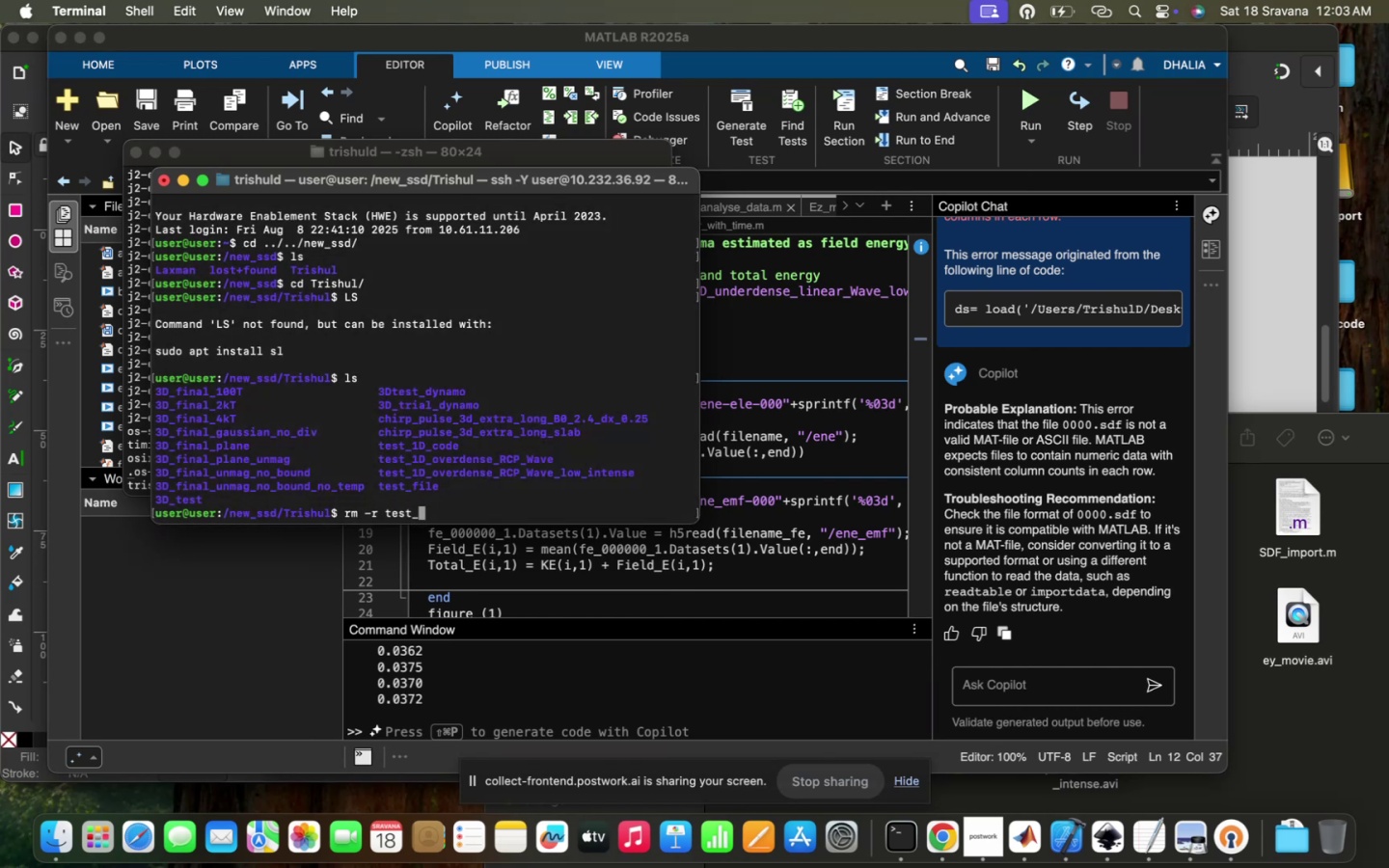 
key(1)
 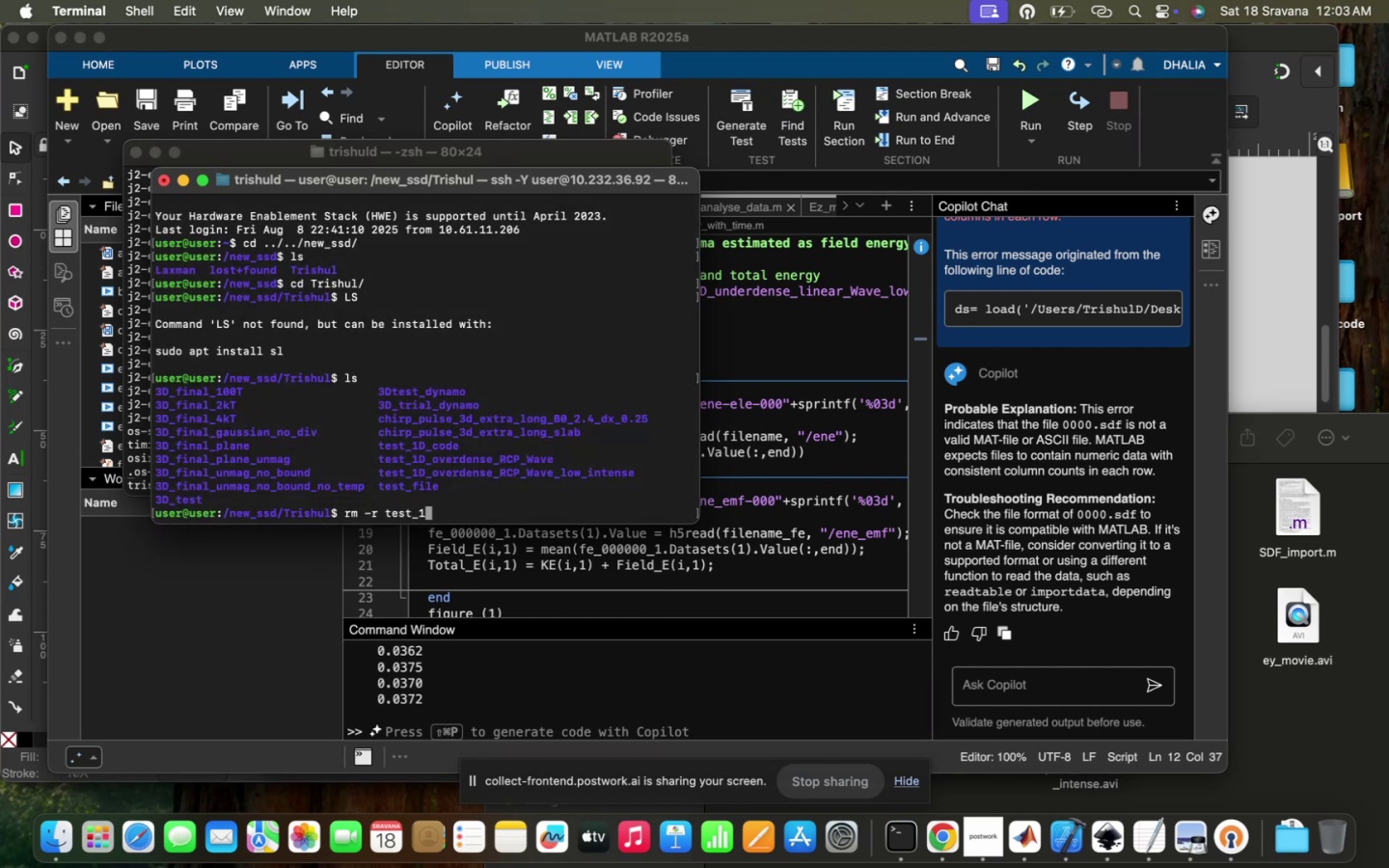 
key(Tab)
 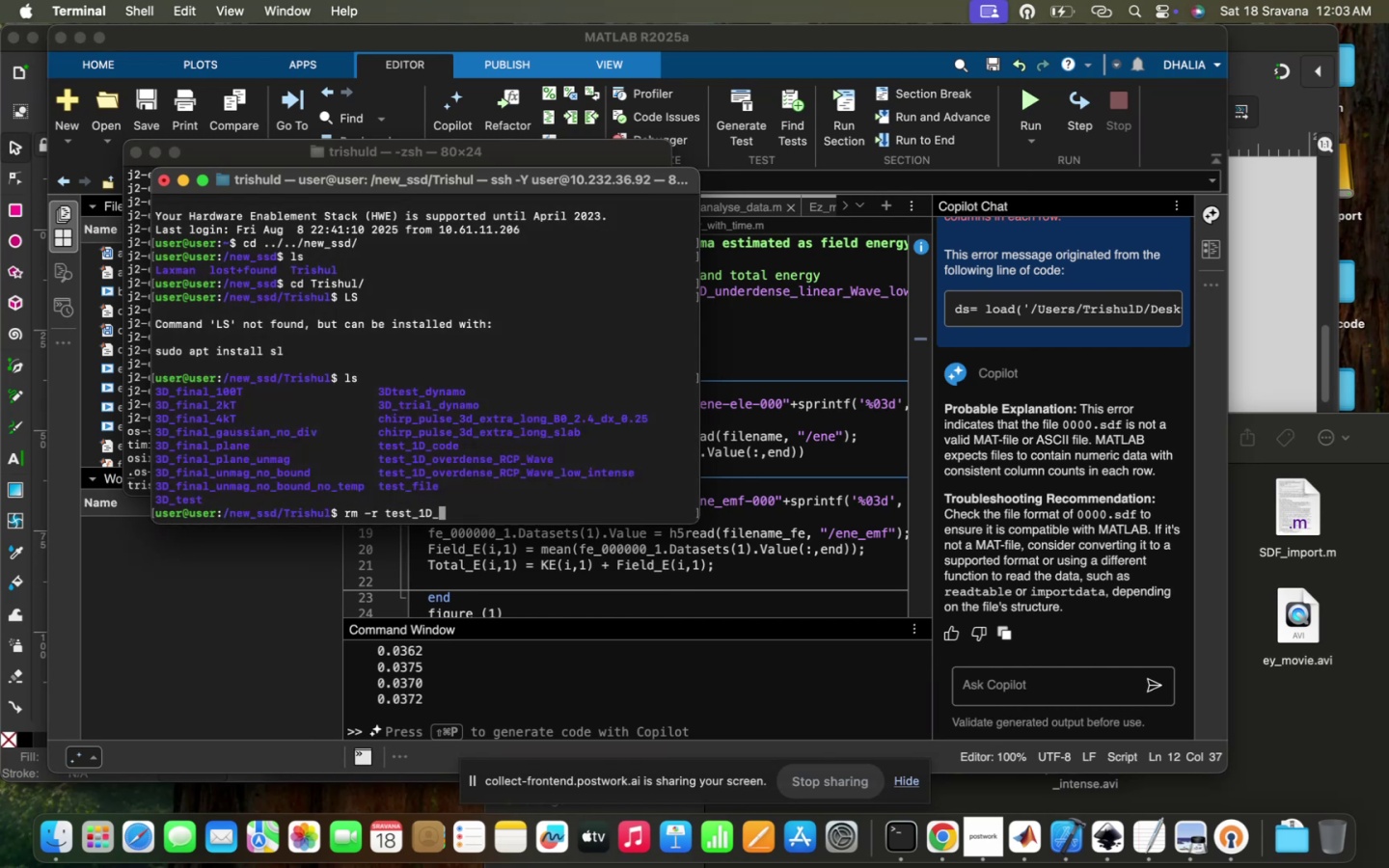 
key(CapsLock)
 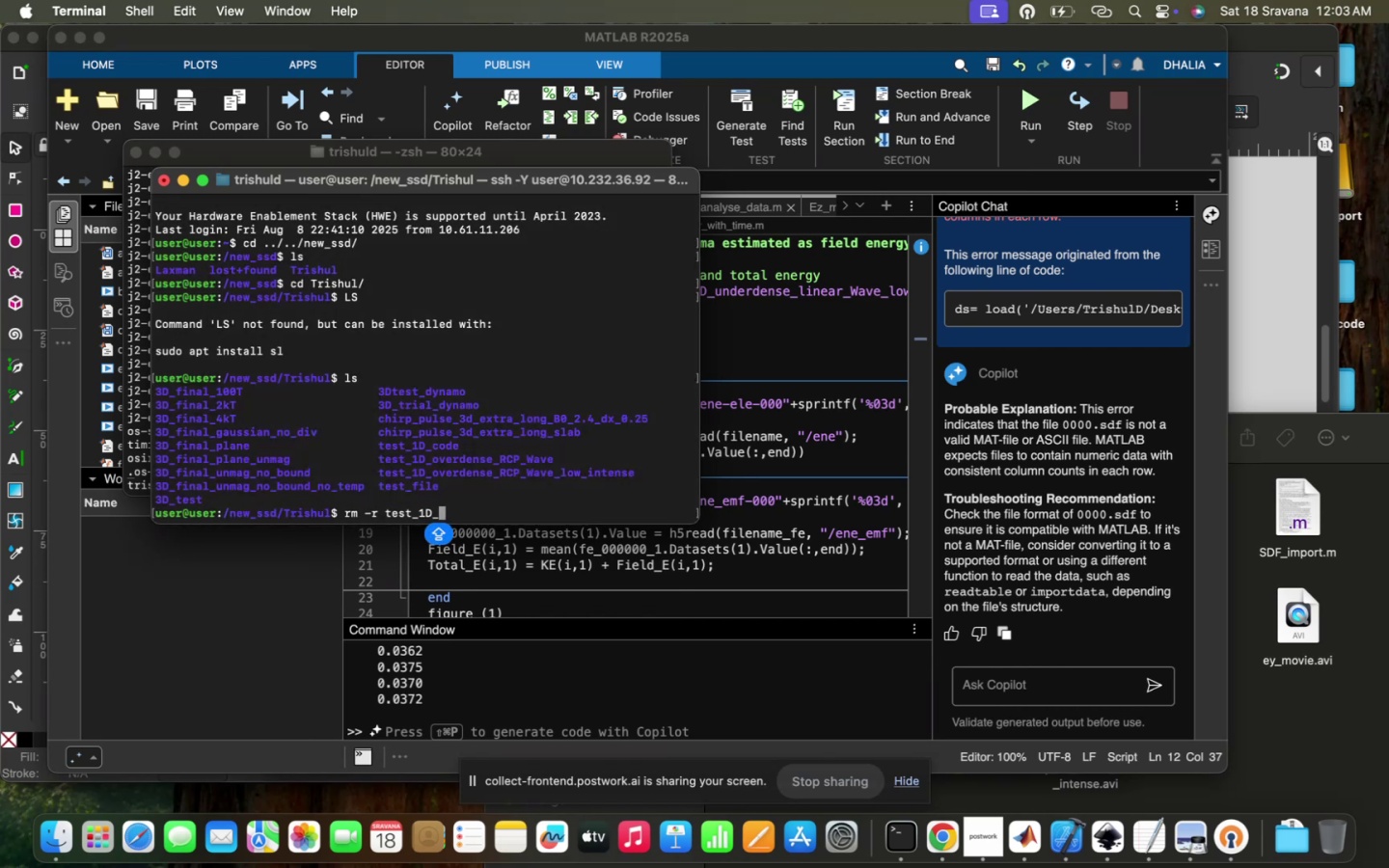 
key(CapsLock)
 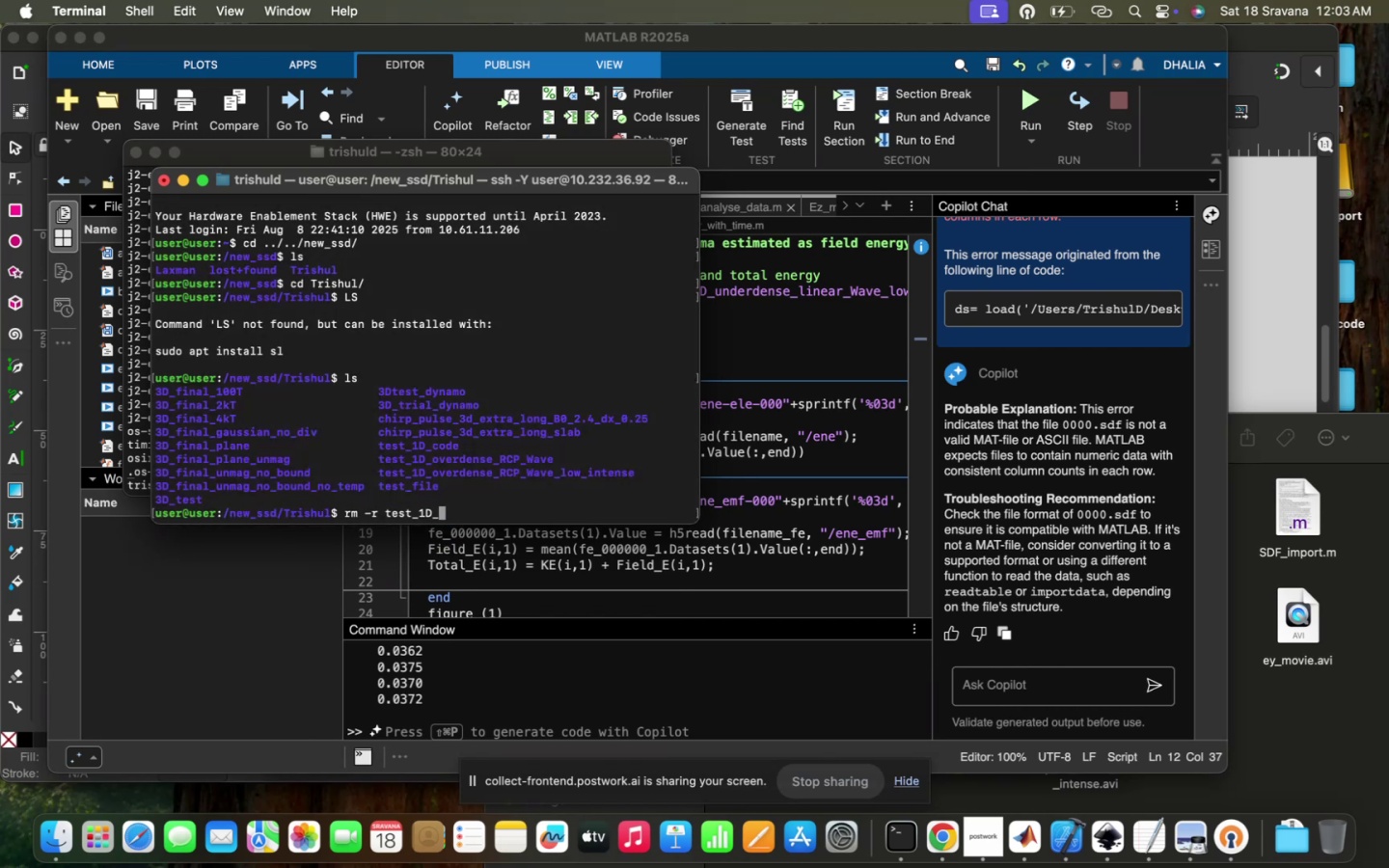 
key(Backspace)
 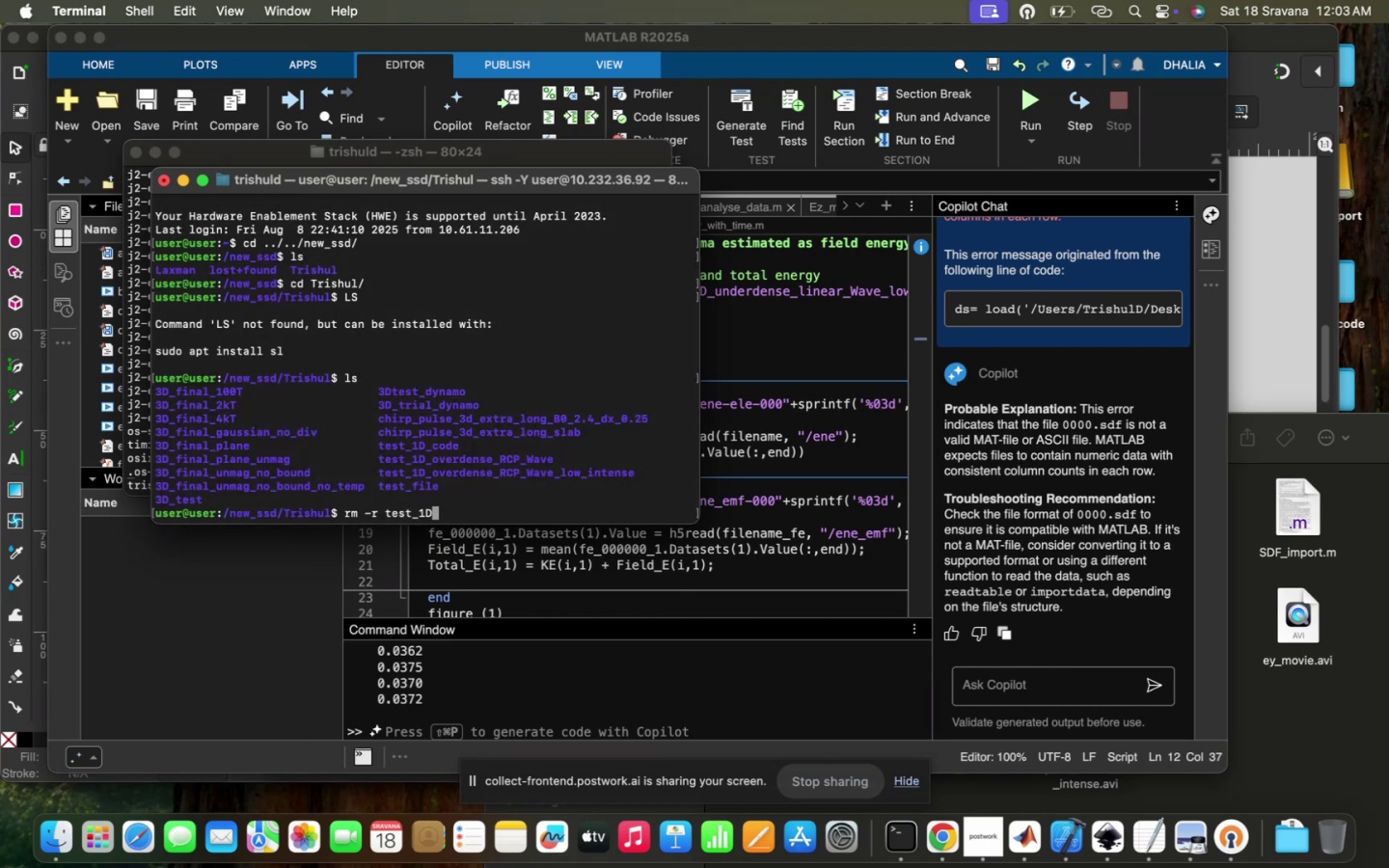 
key(Shift+8)
 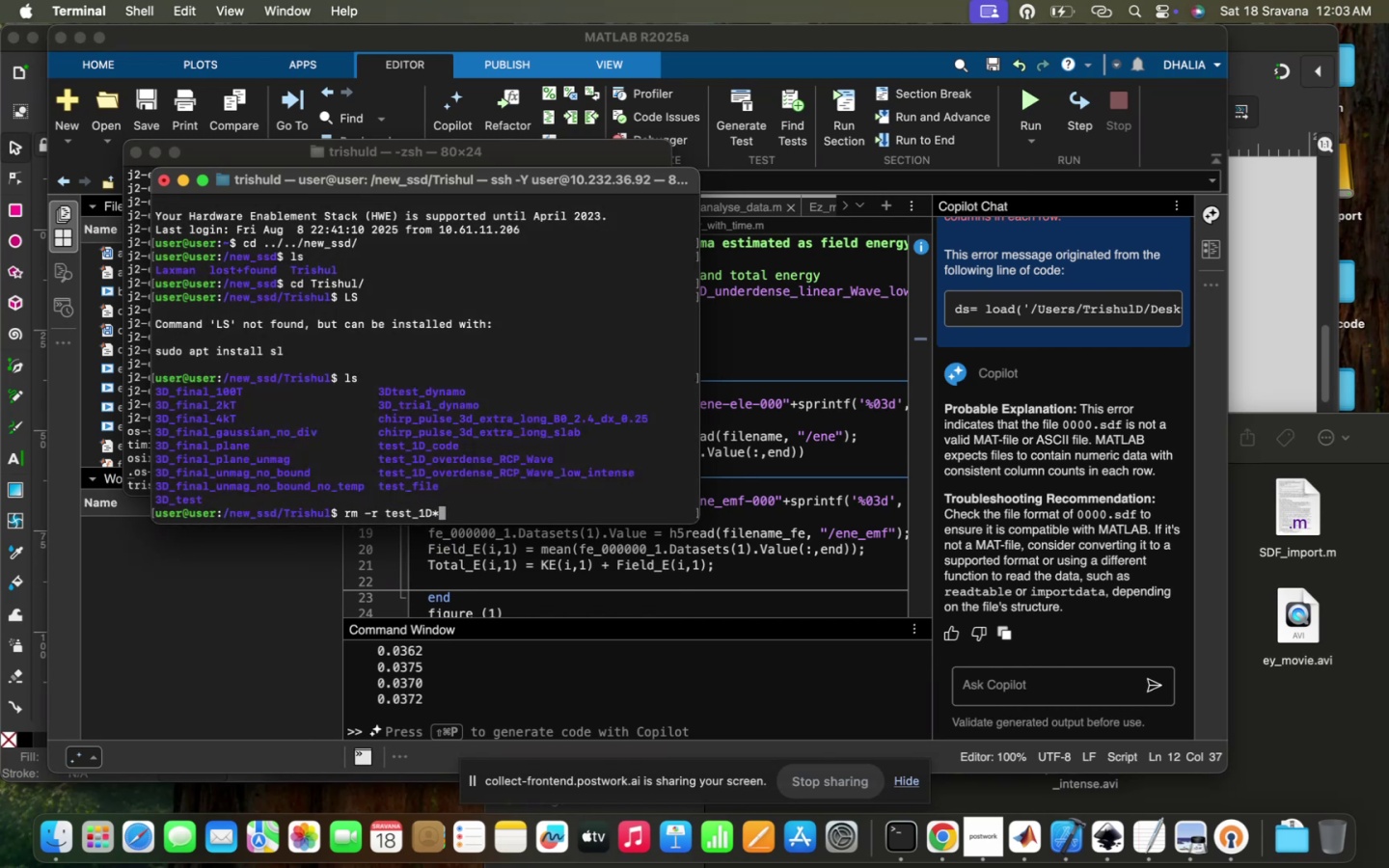 
key(Enter)
 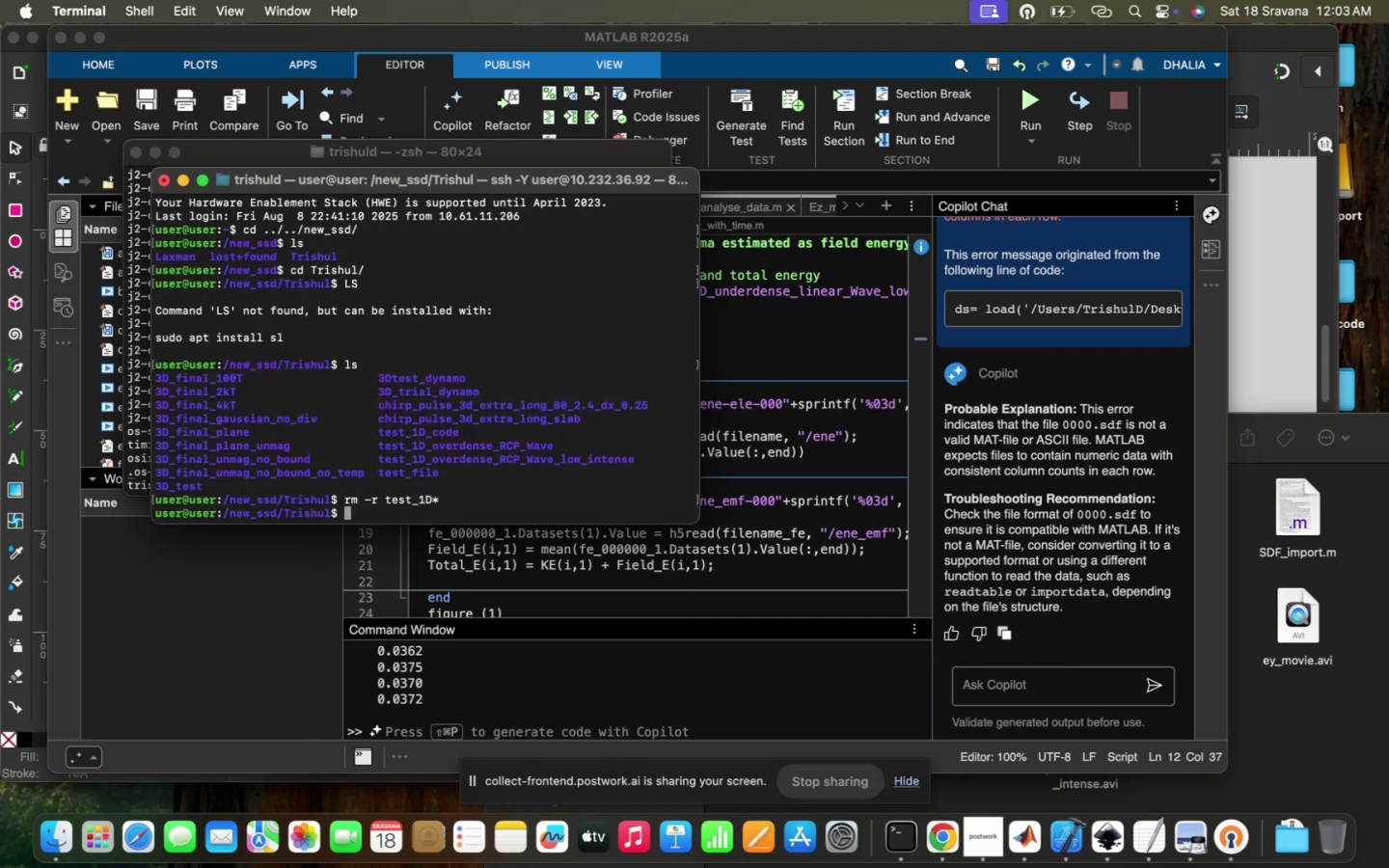 
type(ls)
 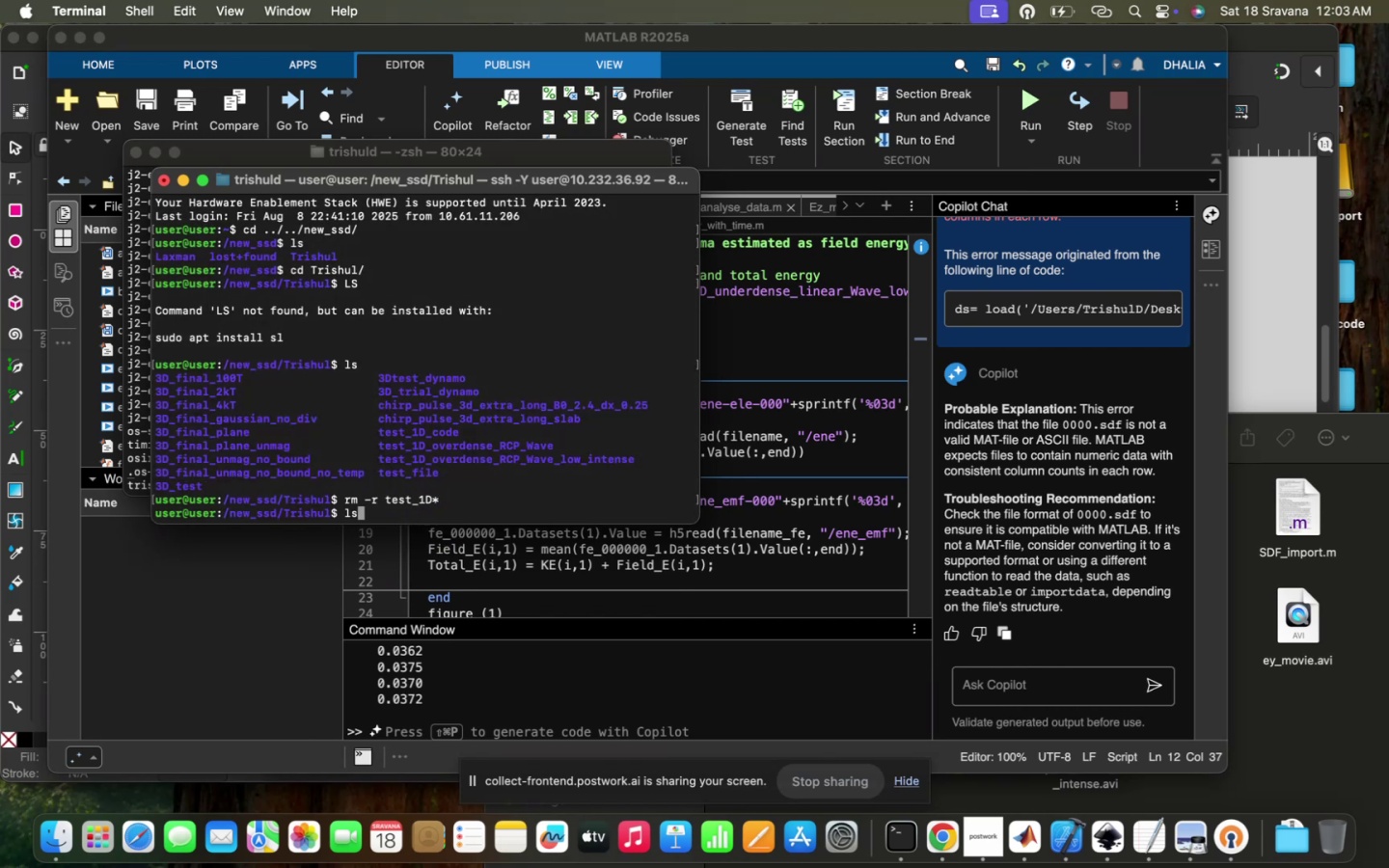 
key(Enter)
 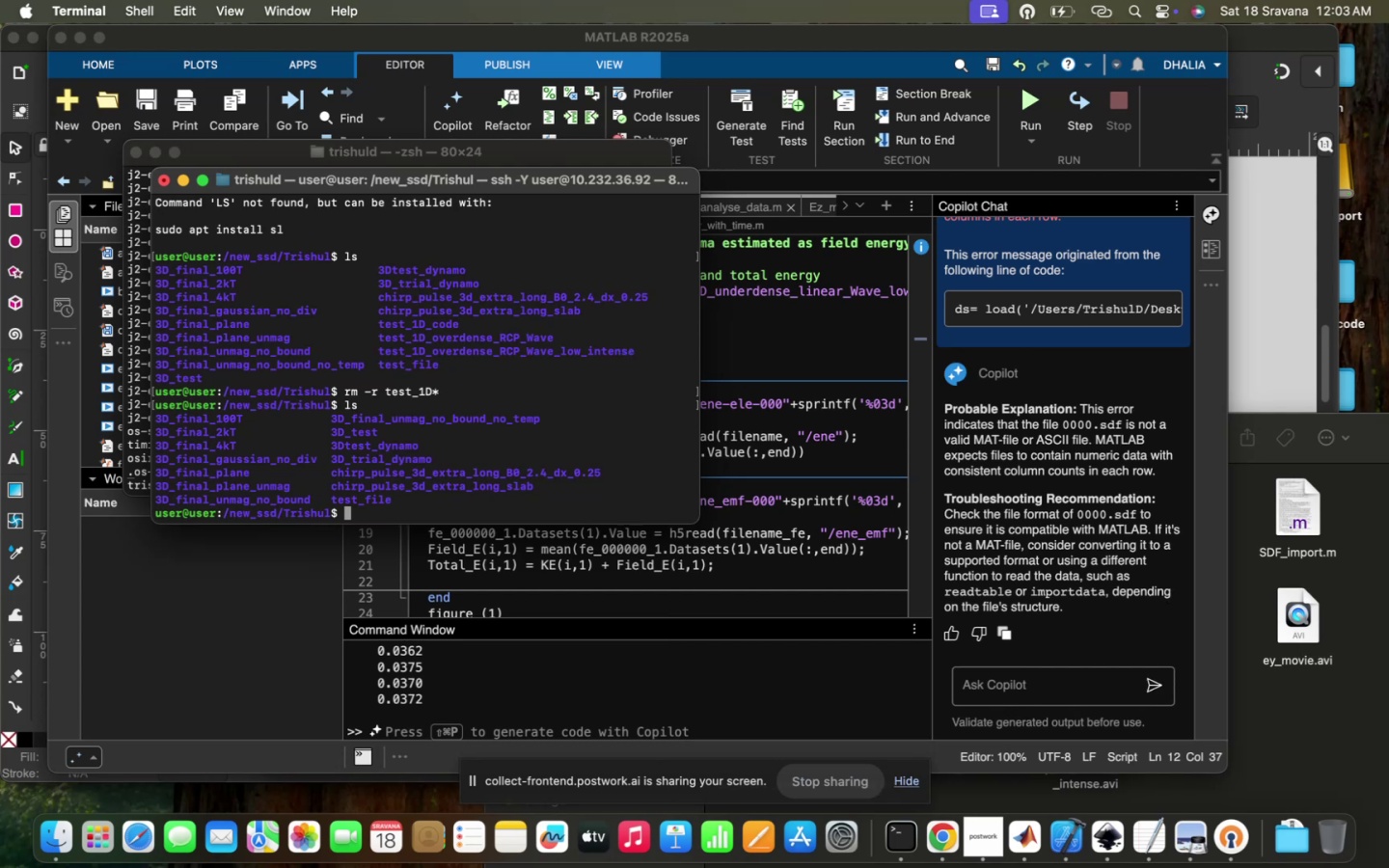 
type(mkdir harmonics)
key(Backspace)
type(_1D)
 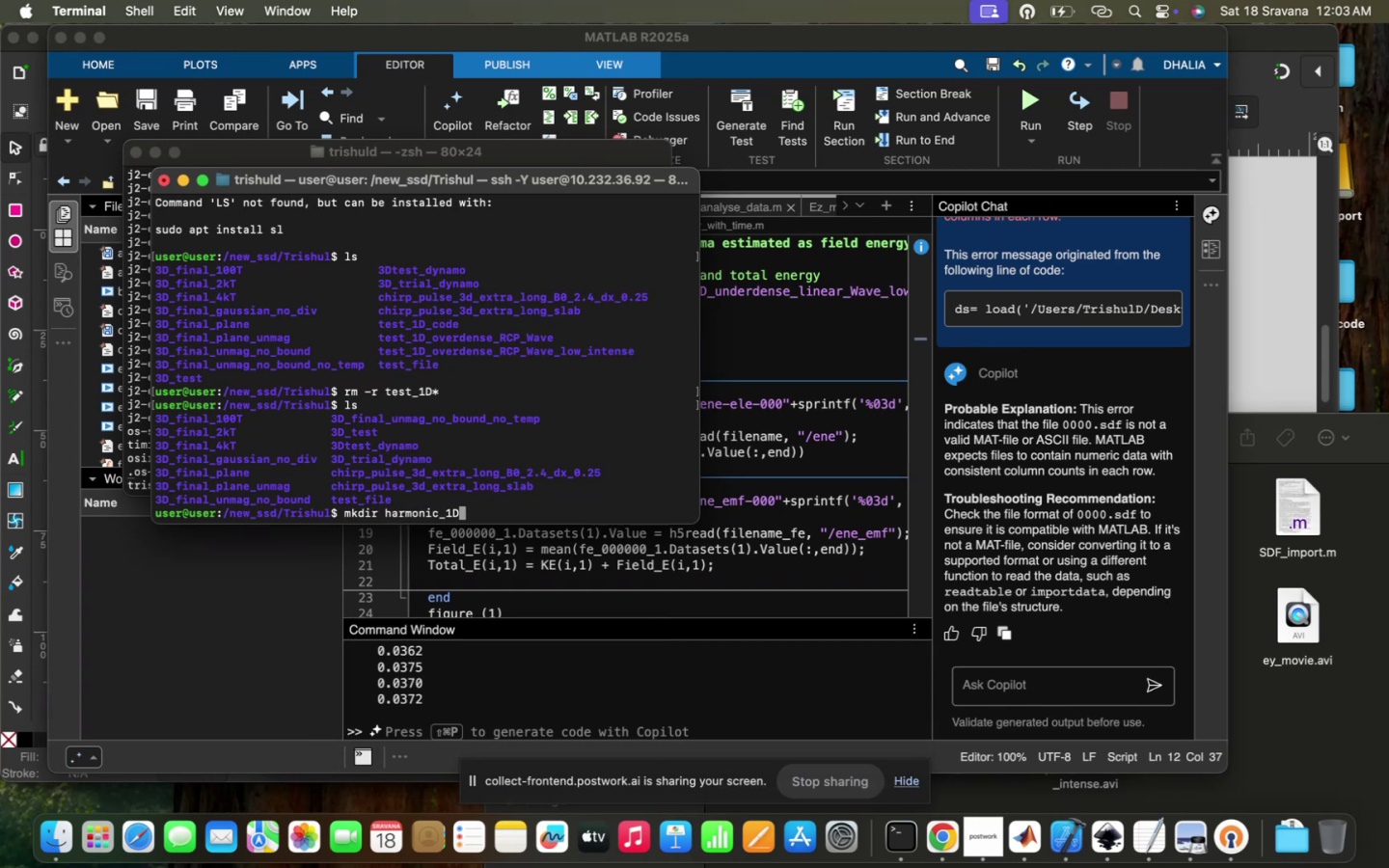 
key(Enter)
 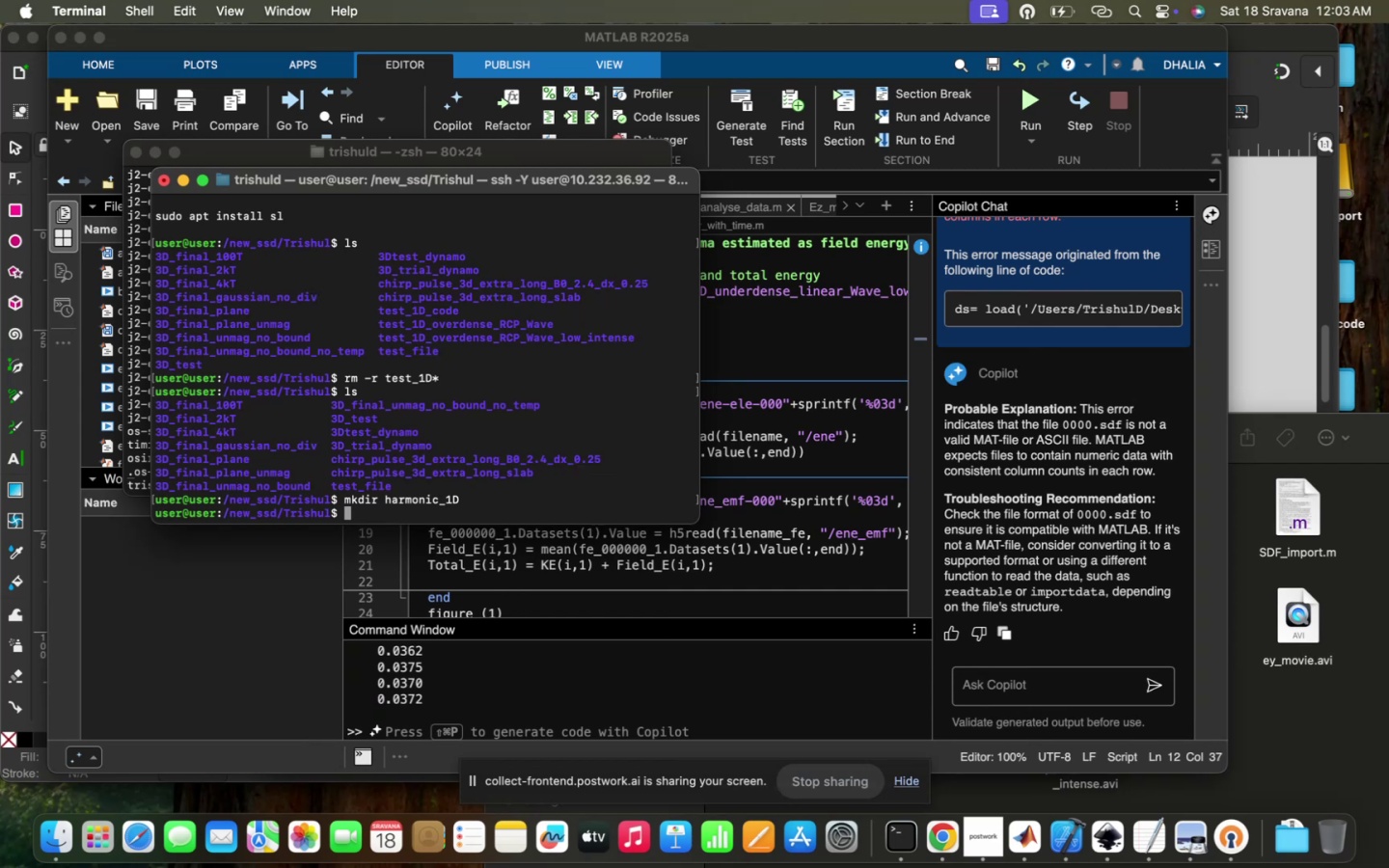 
wait(8.19)
 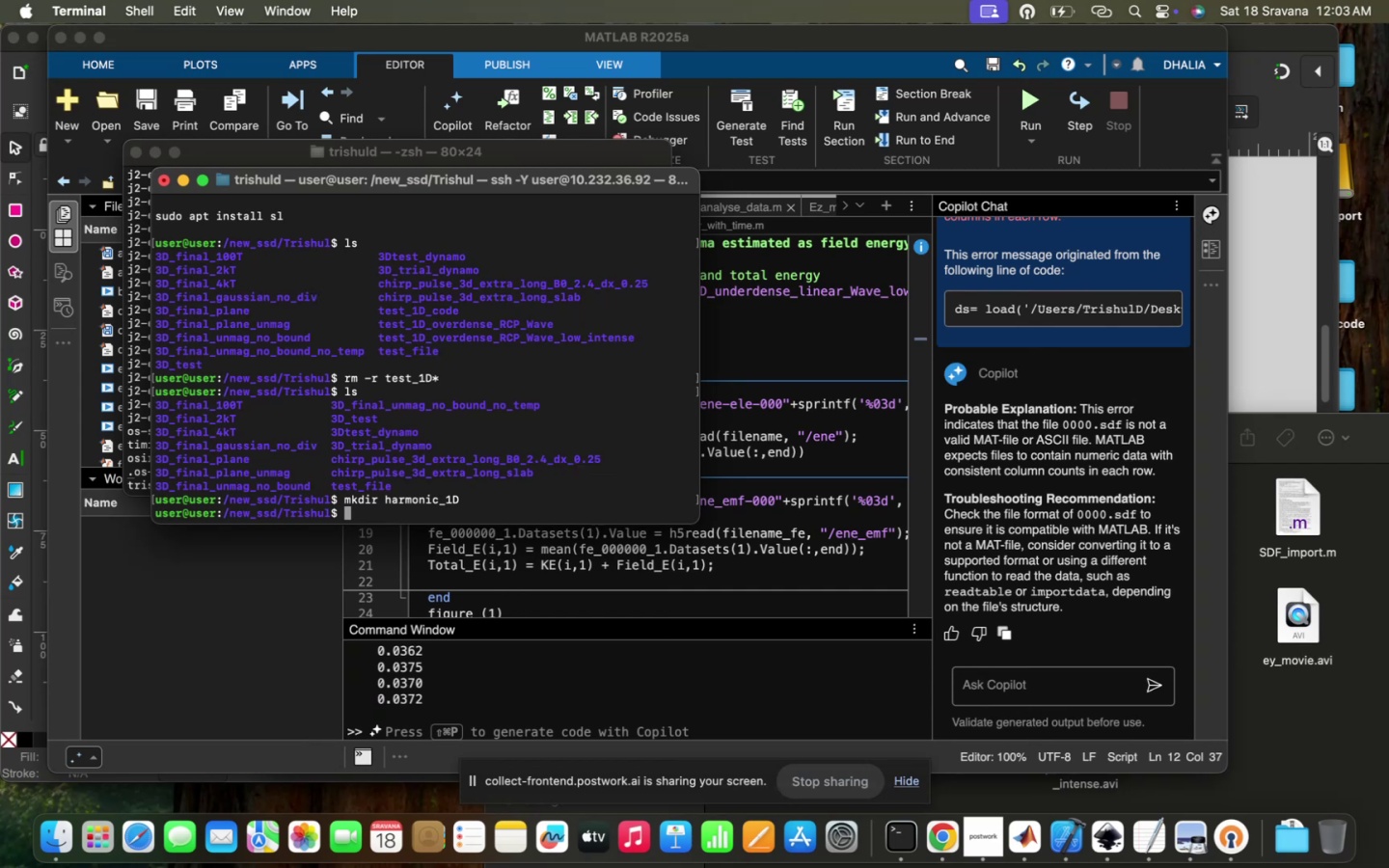 
type(cp )
key(Backspace)
key(Backspace)
type(d )
key(Backspace)
key(Backspace)
key(Backspace)
 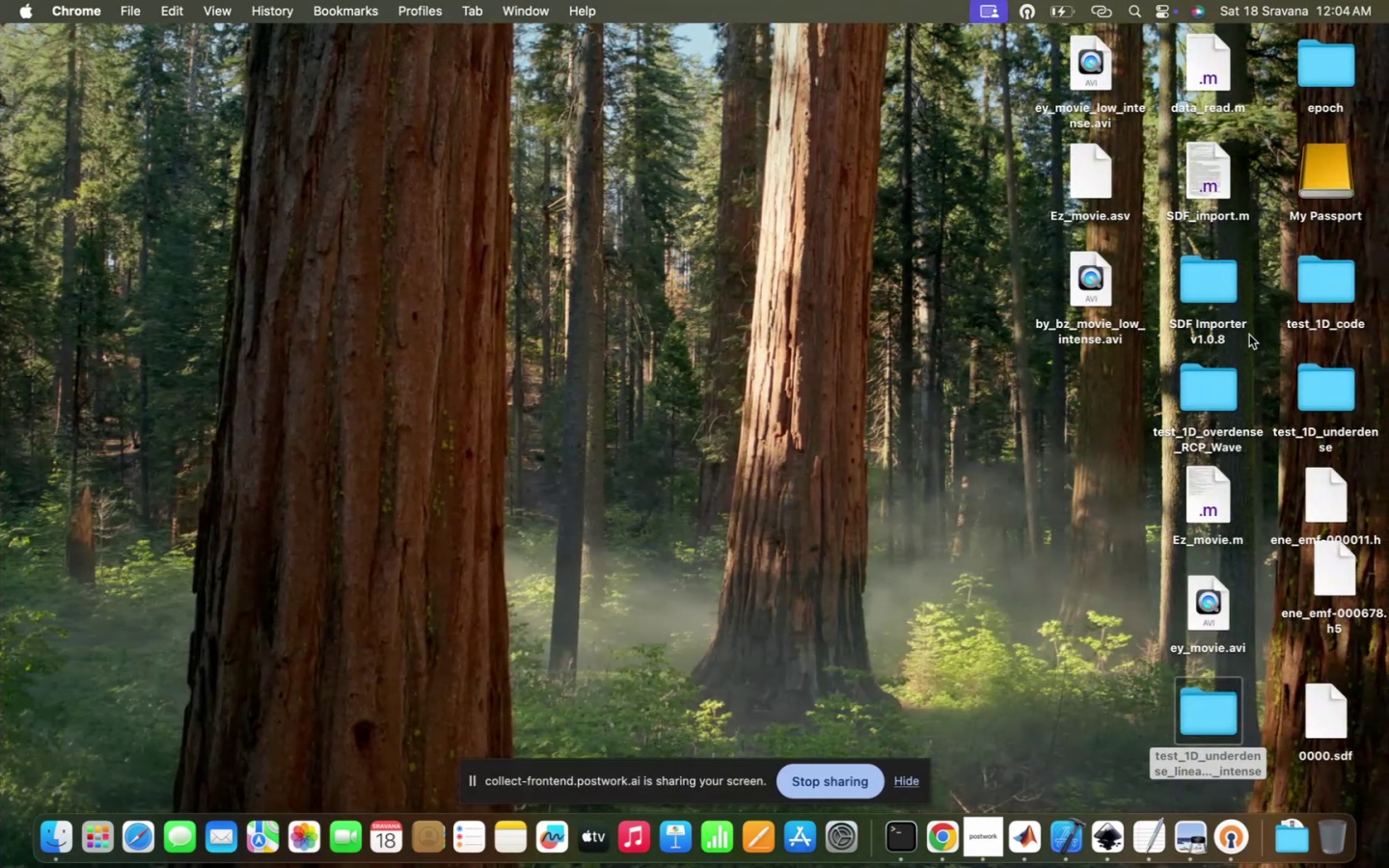 
double_click([1321, 367])
 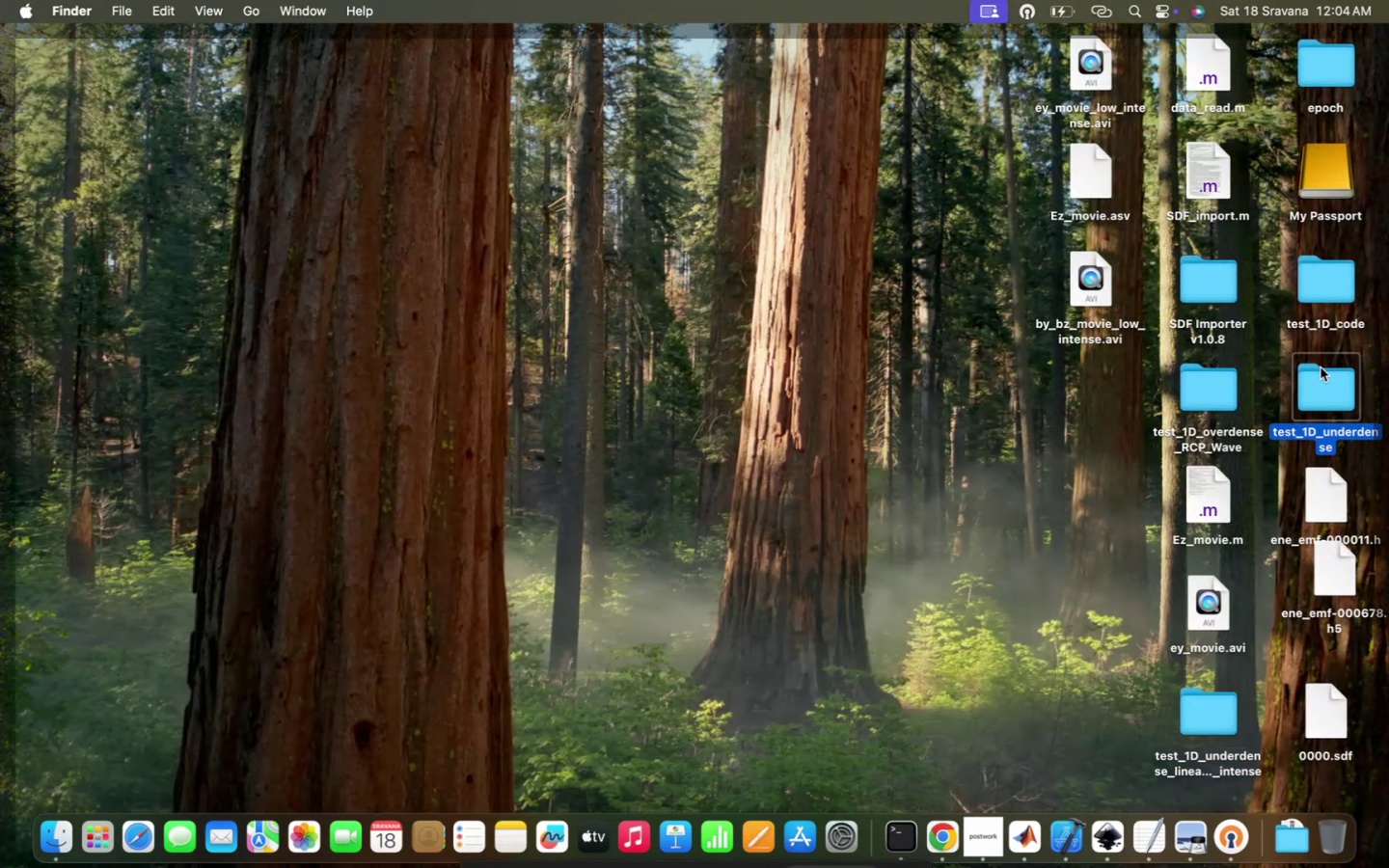 
triple_click([1321, 367])
 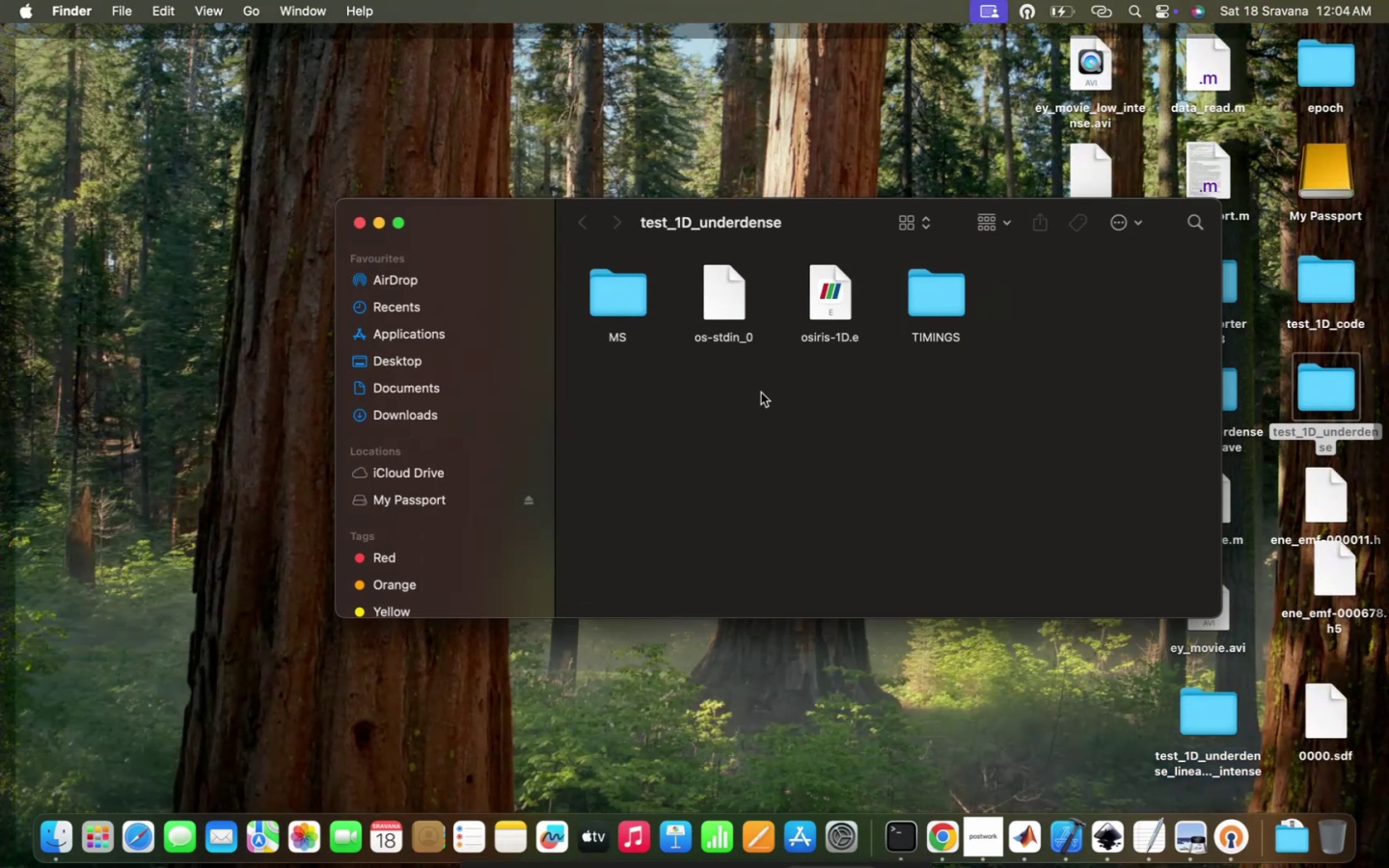 
mouse_move([723, 321])
 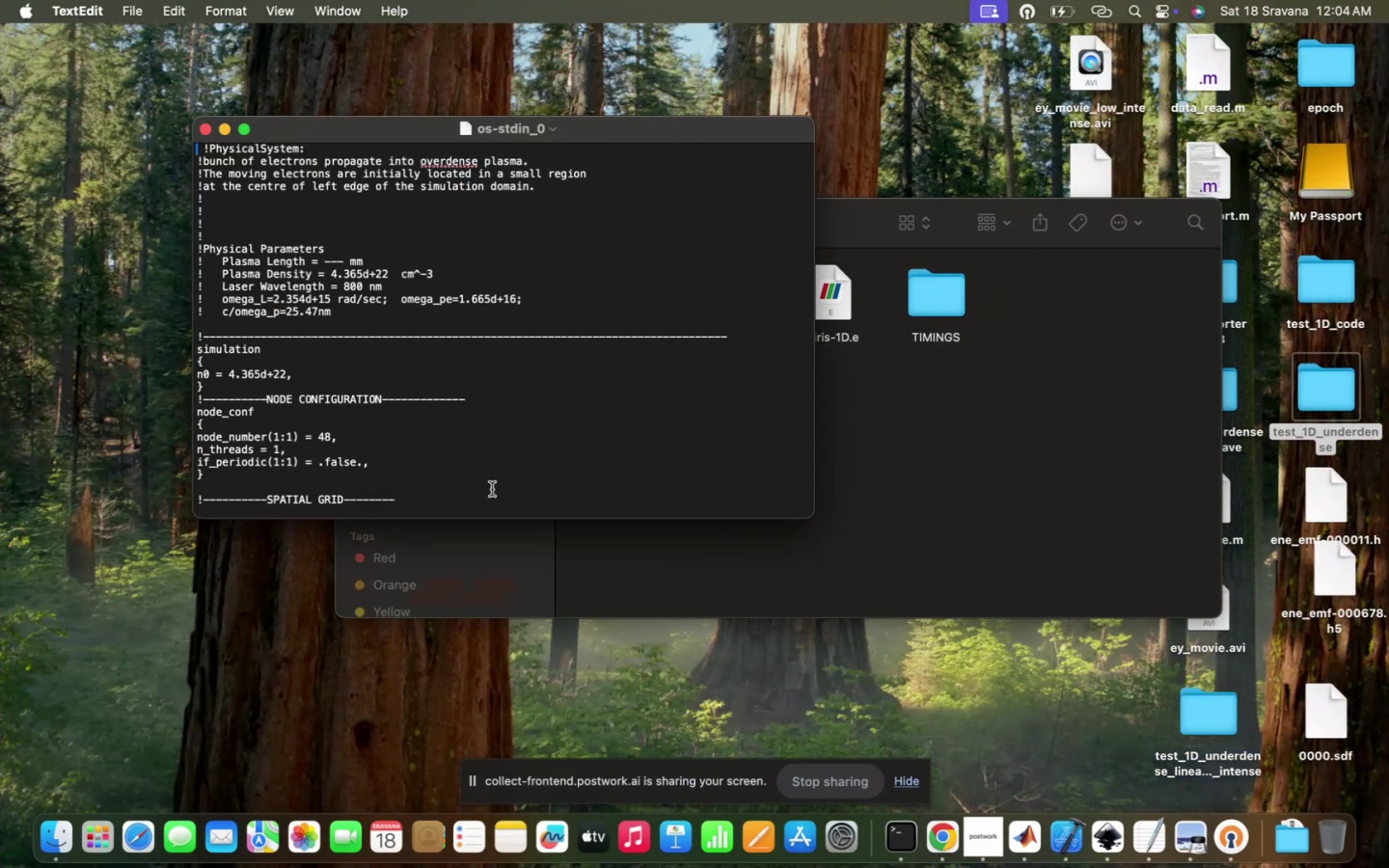 
scroll: coordinate [483, 448], scroll_direction: down, amount: 607.0
 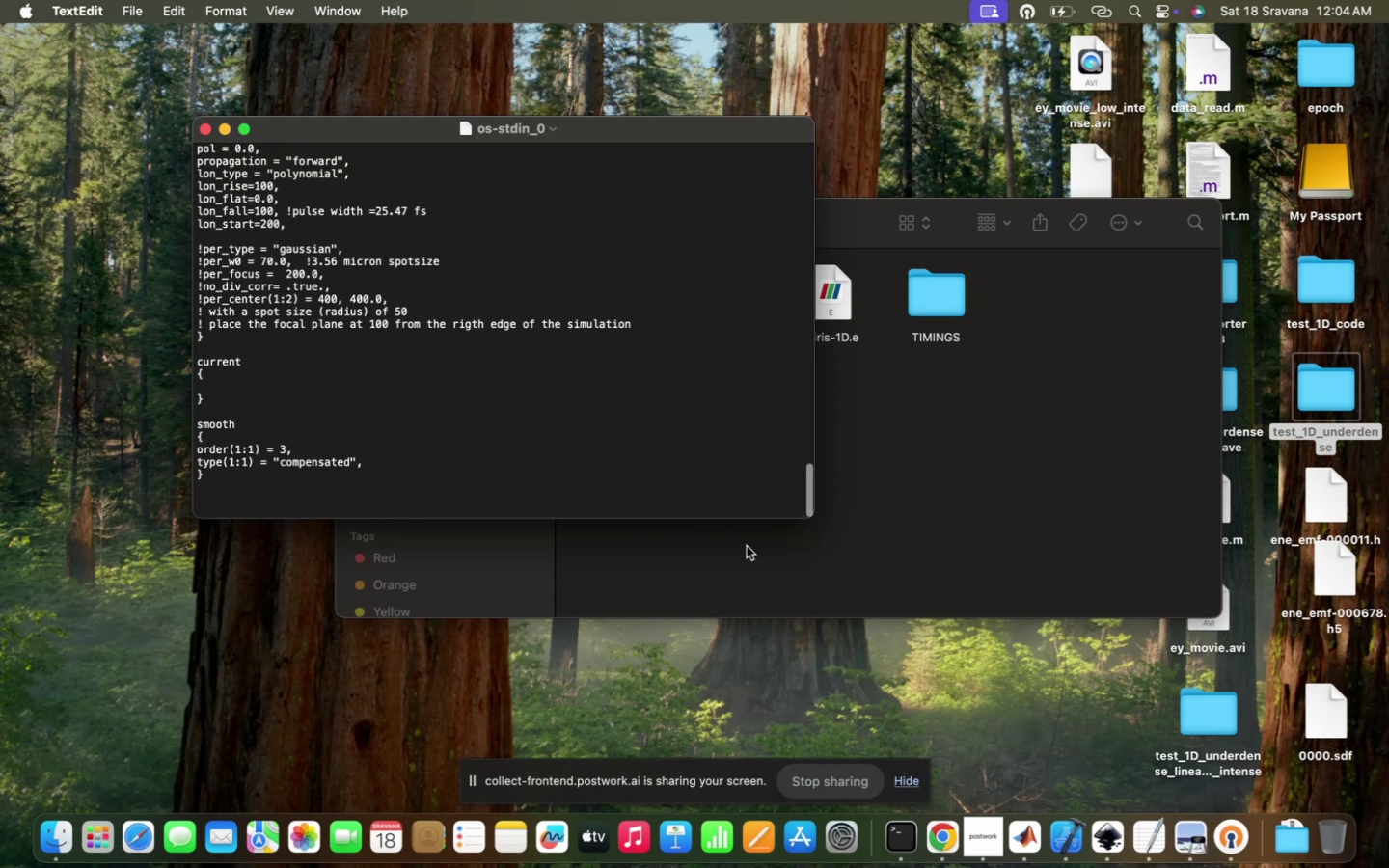 
left_click([747, 546])
 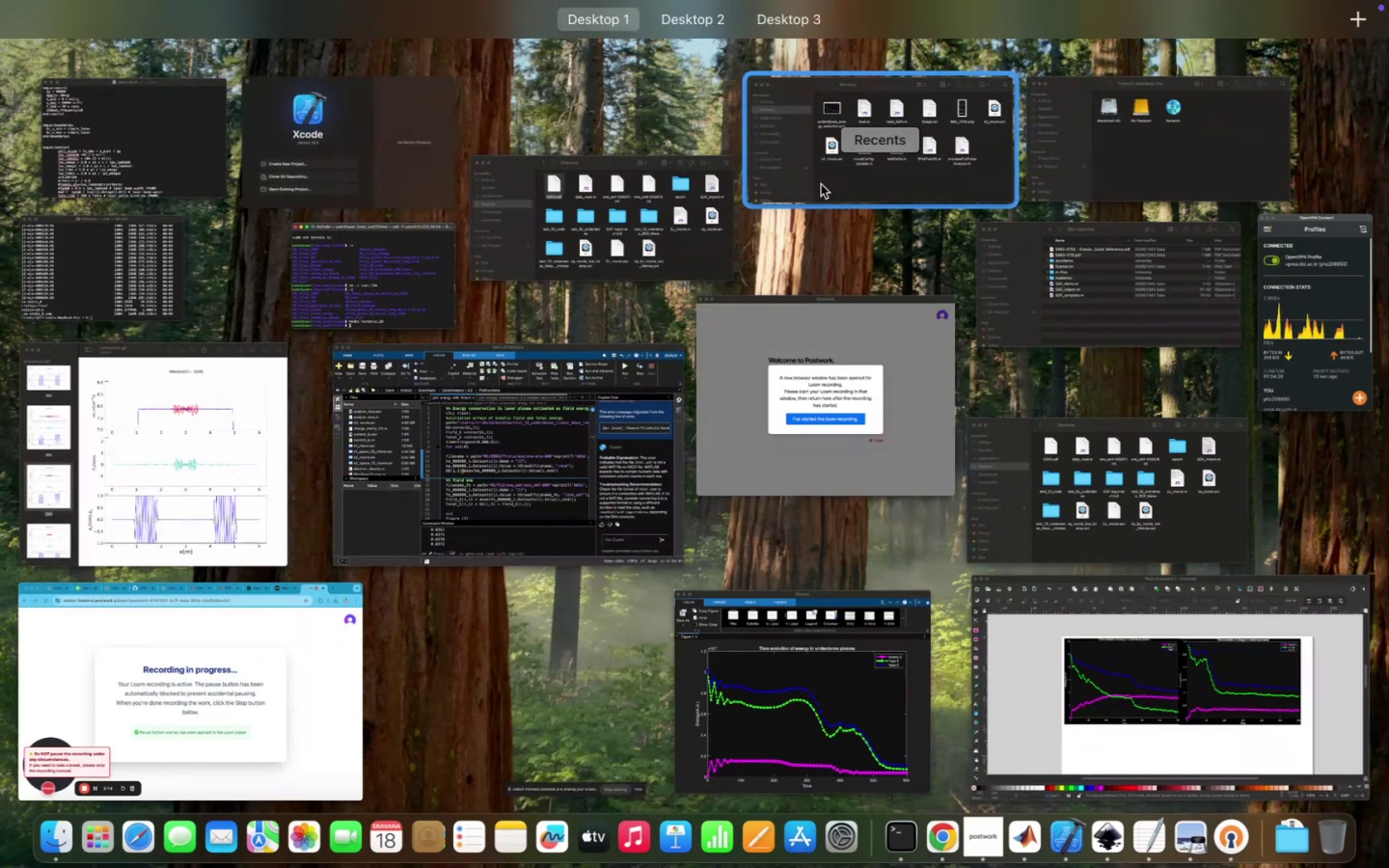 
left_click([998, 278])
 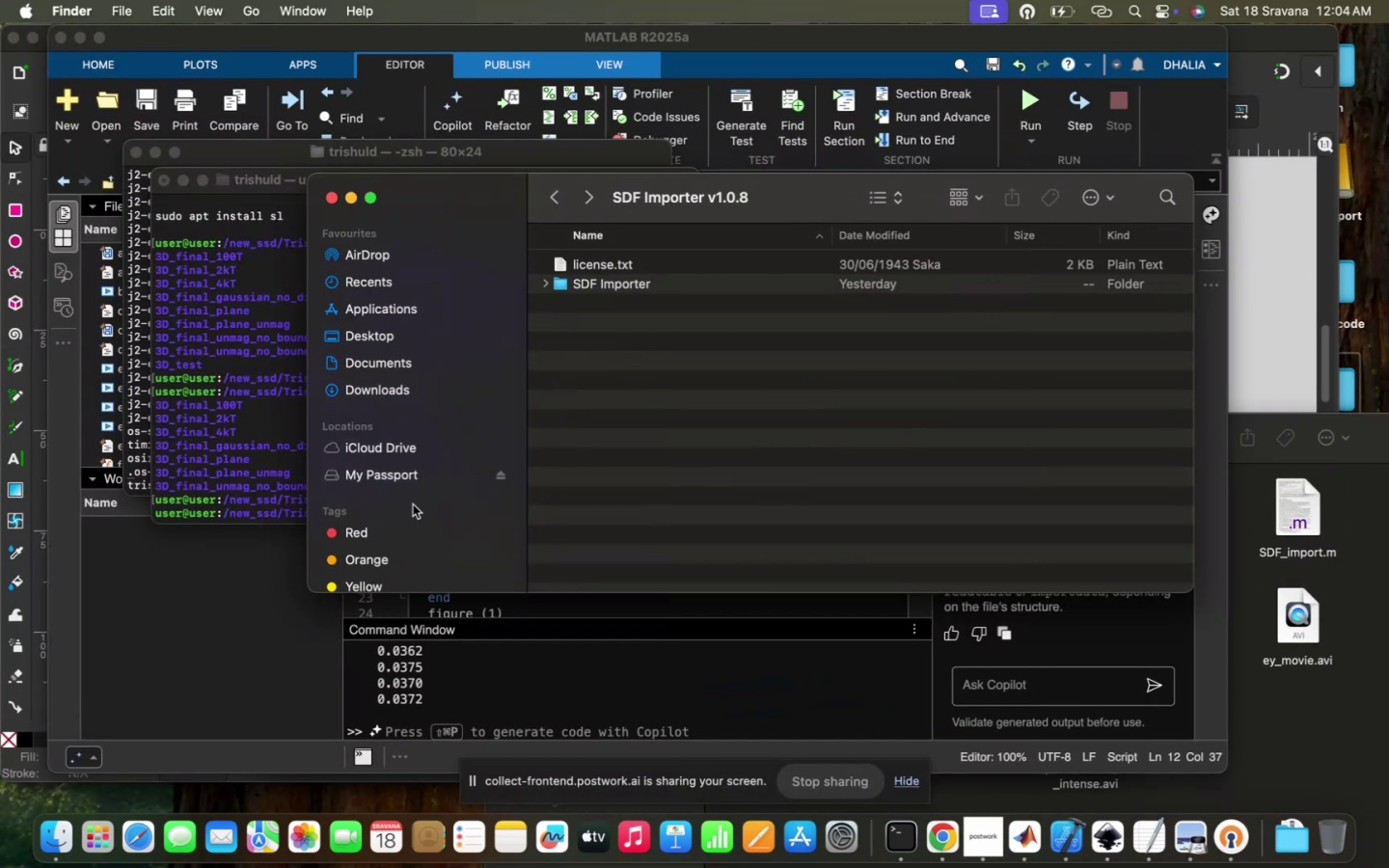 
double_click([408, 477])
 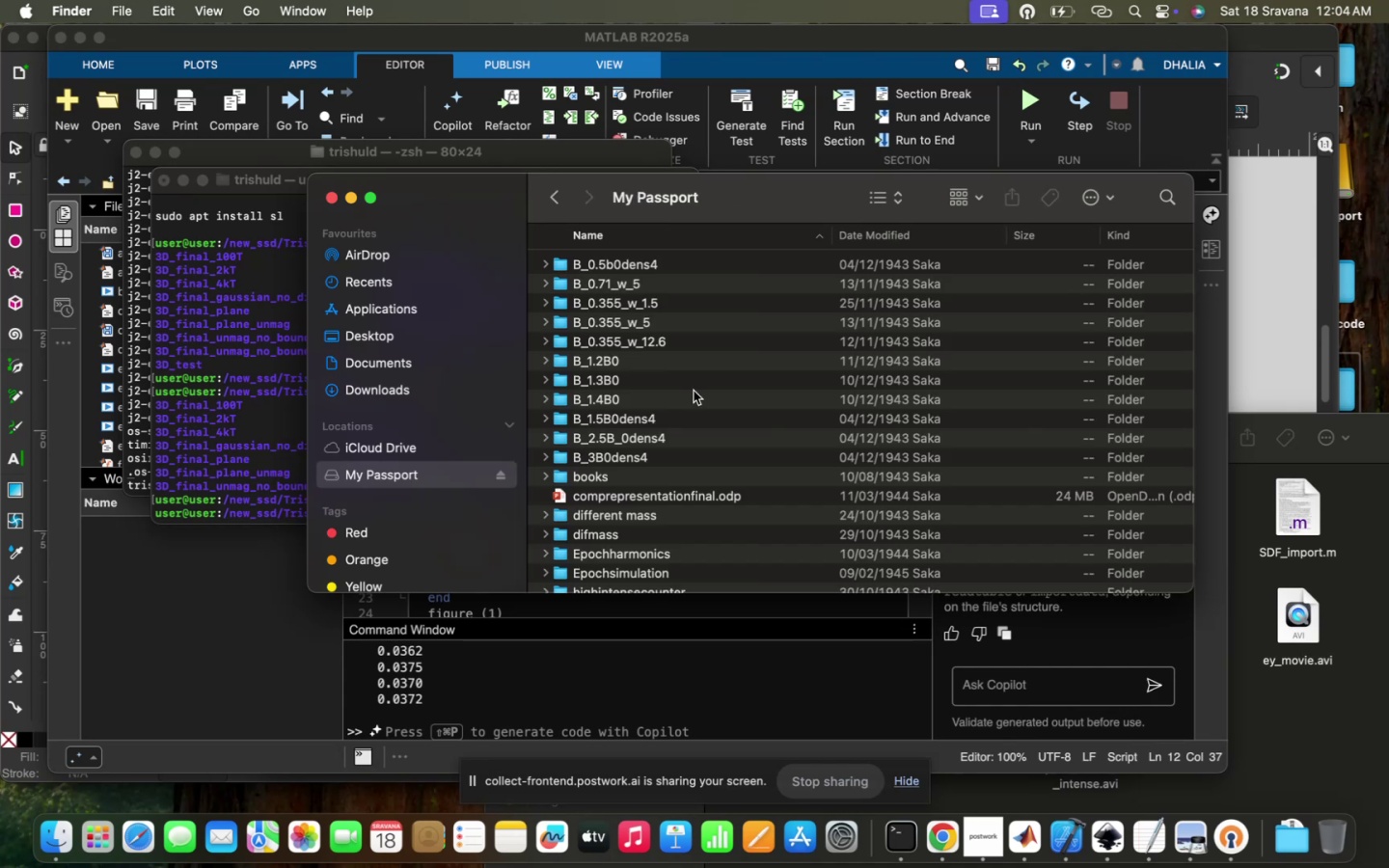 
scroll: coordinate [694, 391], scroll_direction: down, amount: 4.0
 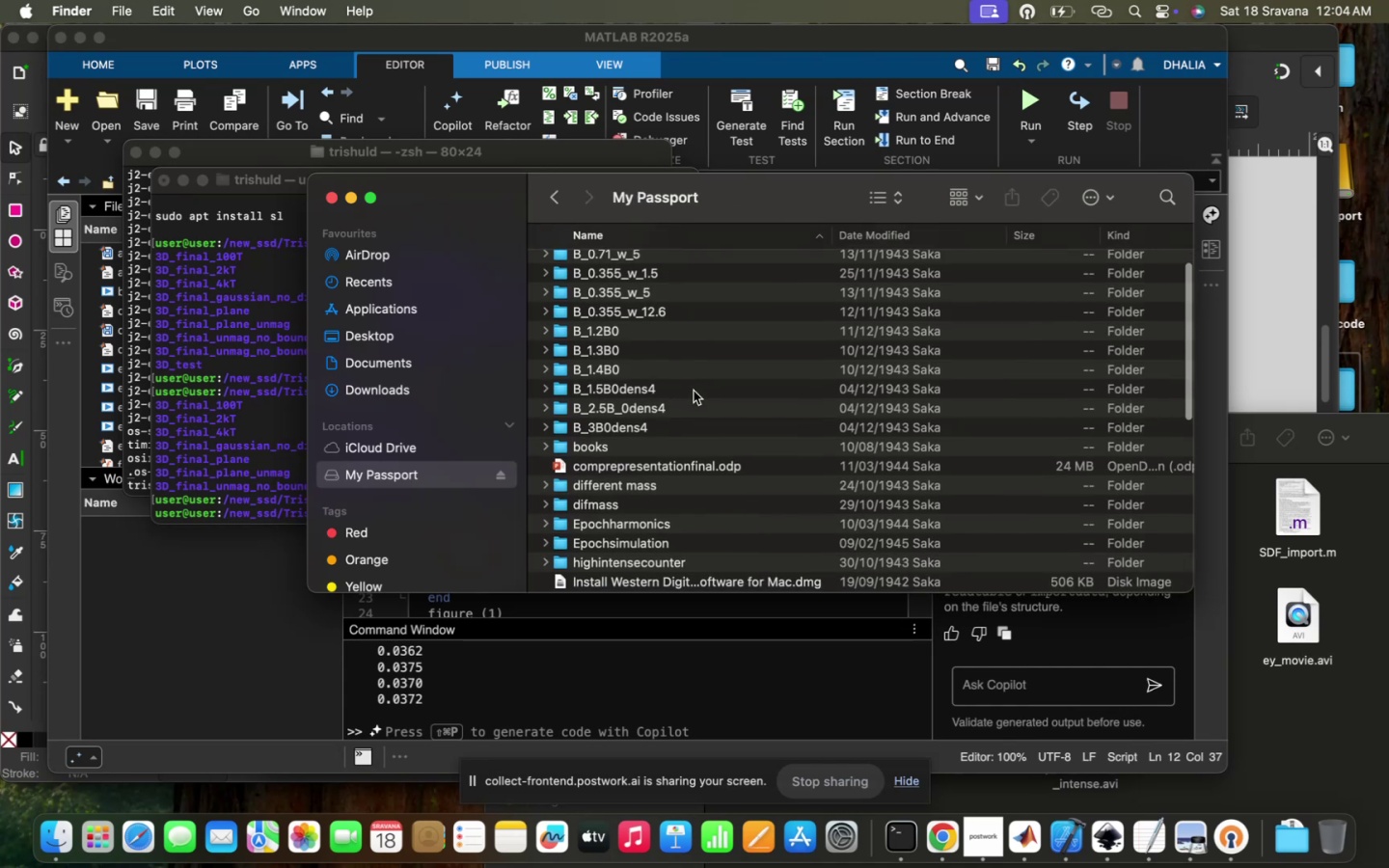 
scroll: coordinate [694, 391], scroll_direction: up, amount: 134.0
 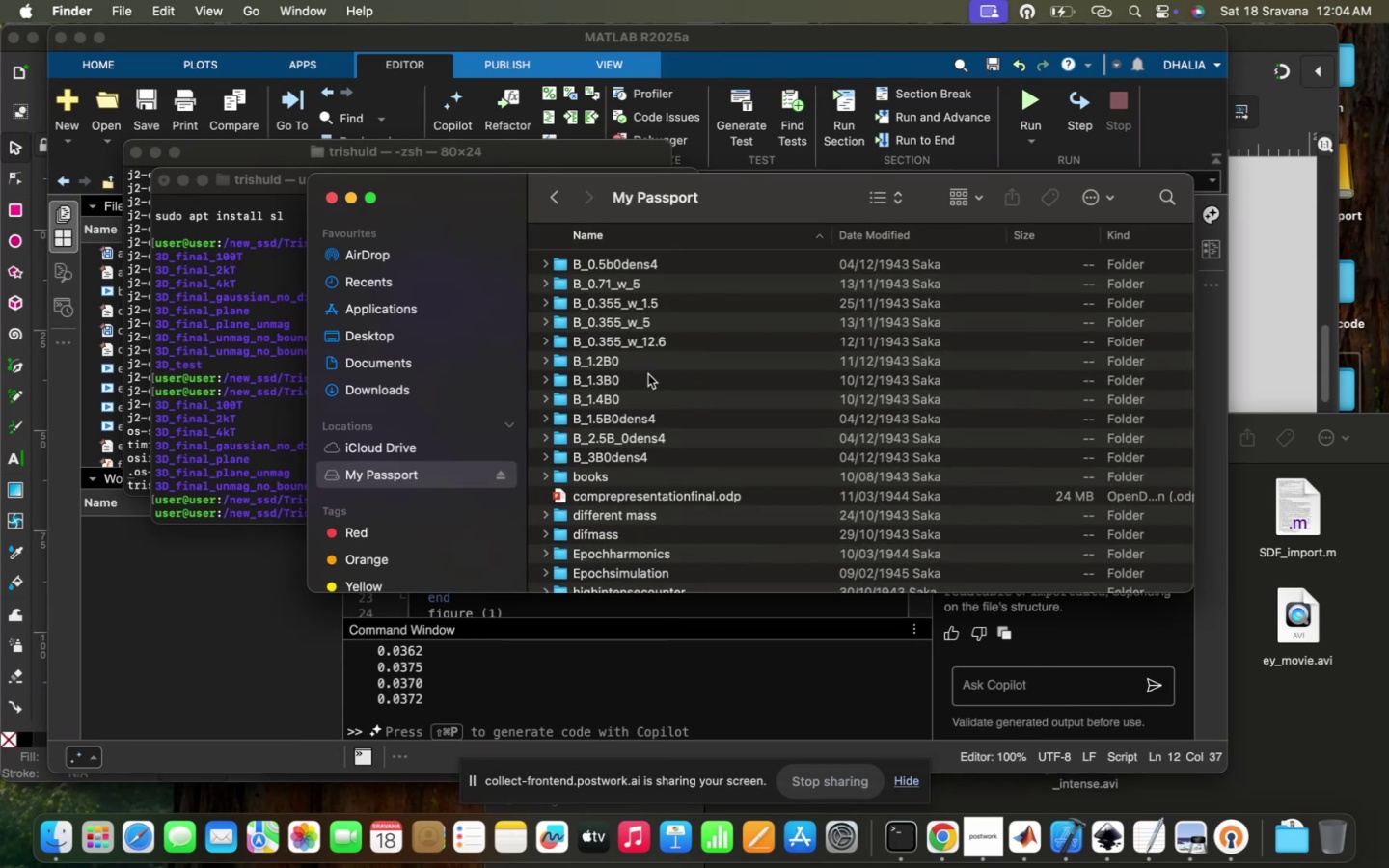 
wait(9.03)
 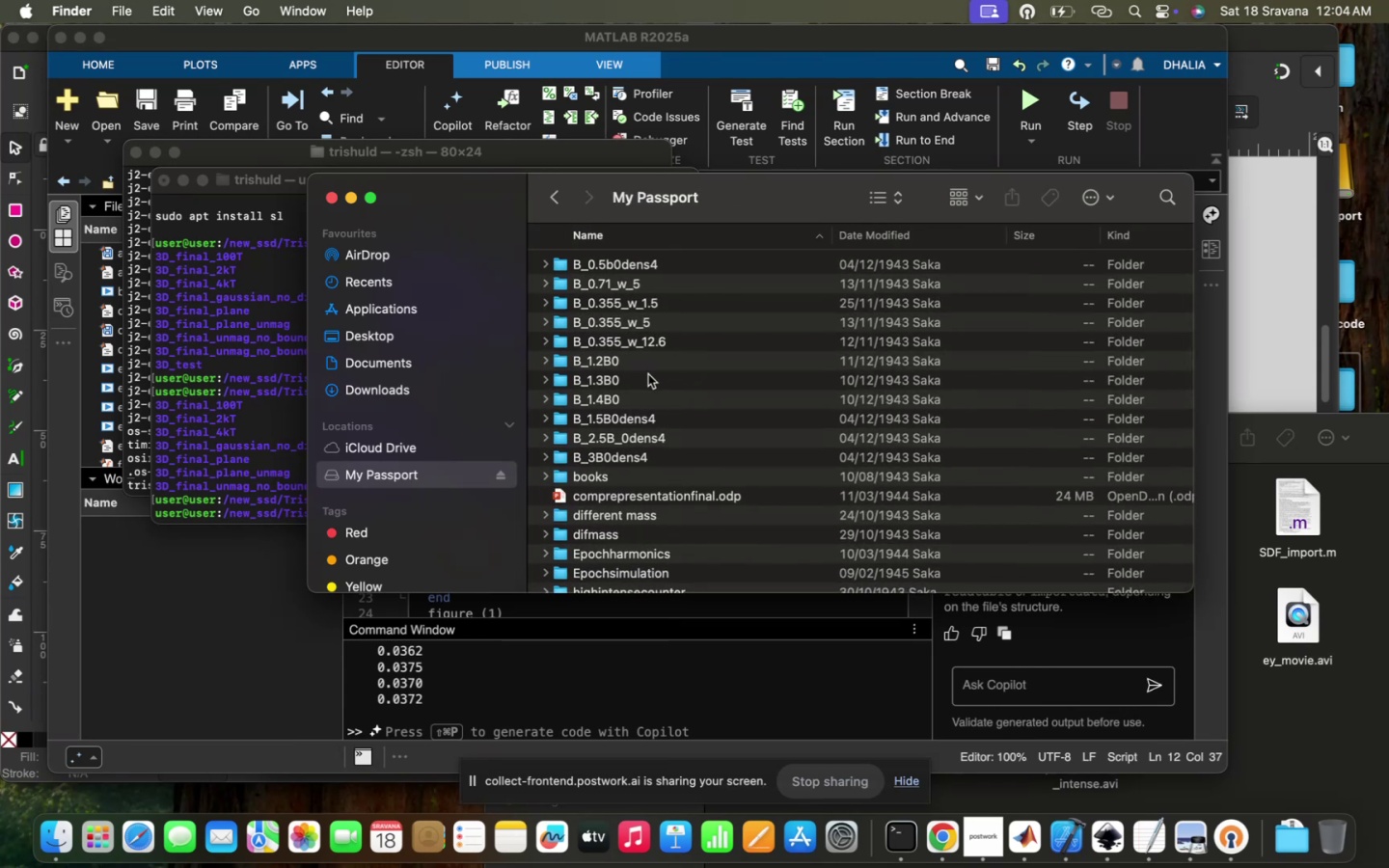 
scroll: coordinate [648, 374], scroll_direction: down, amount: 96.0
 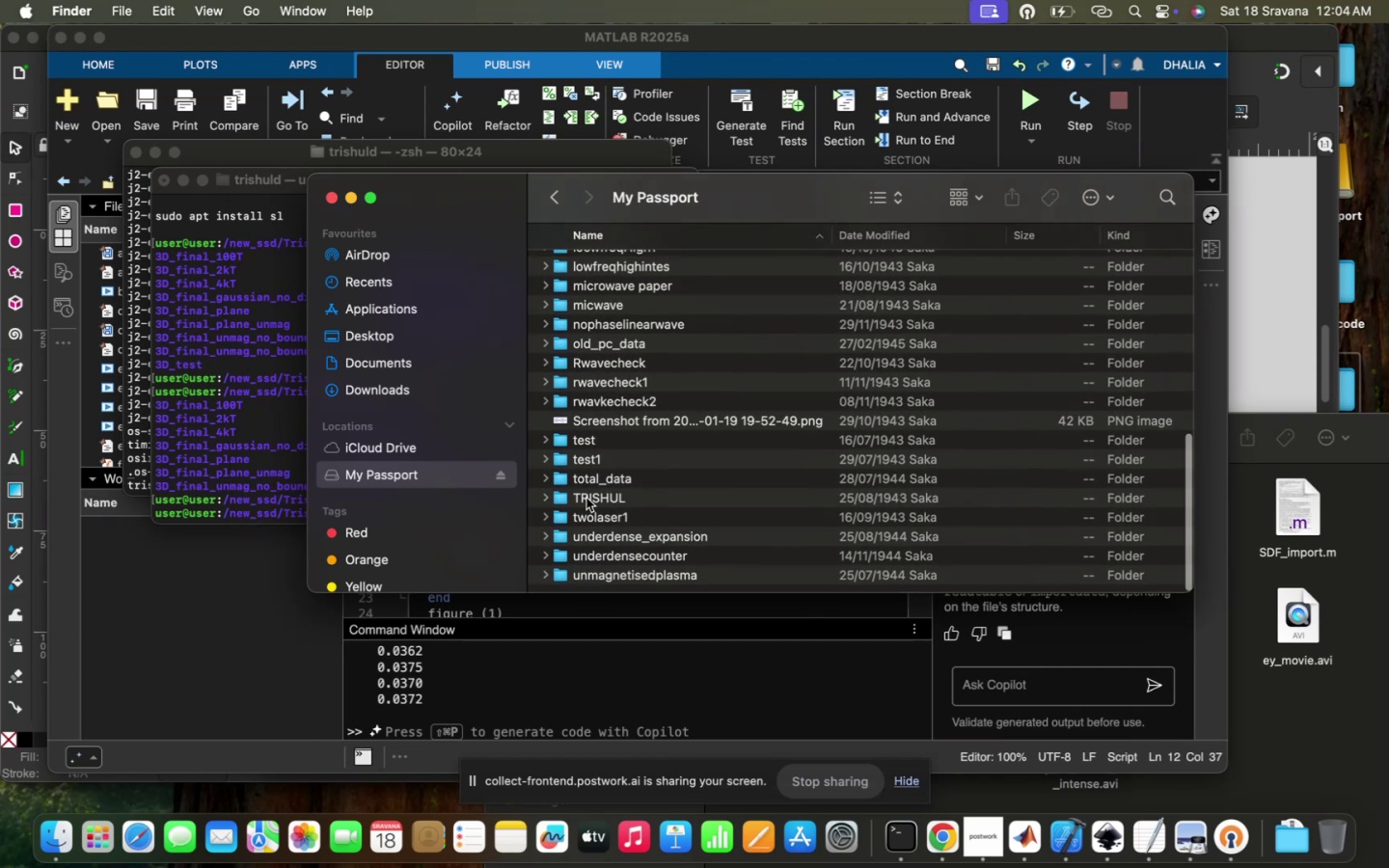 
scroll: coordinate [586, 498], scroll_direction: up, amount: 7.0
 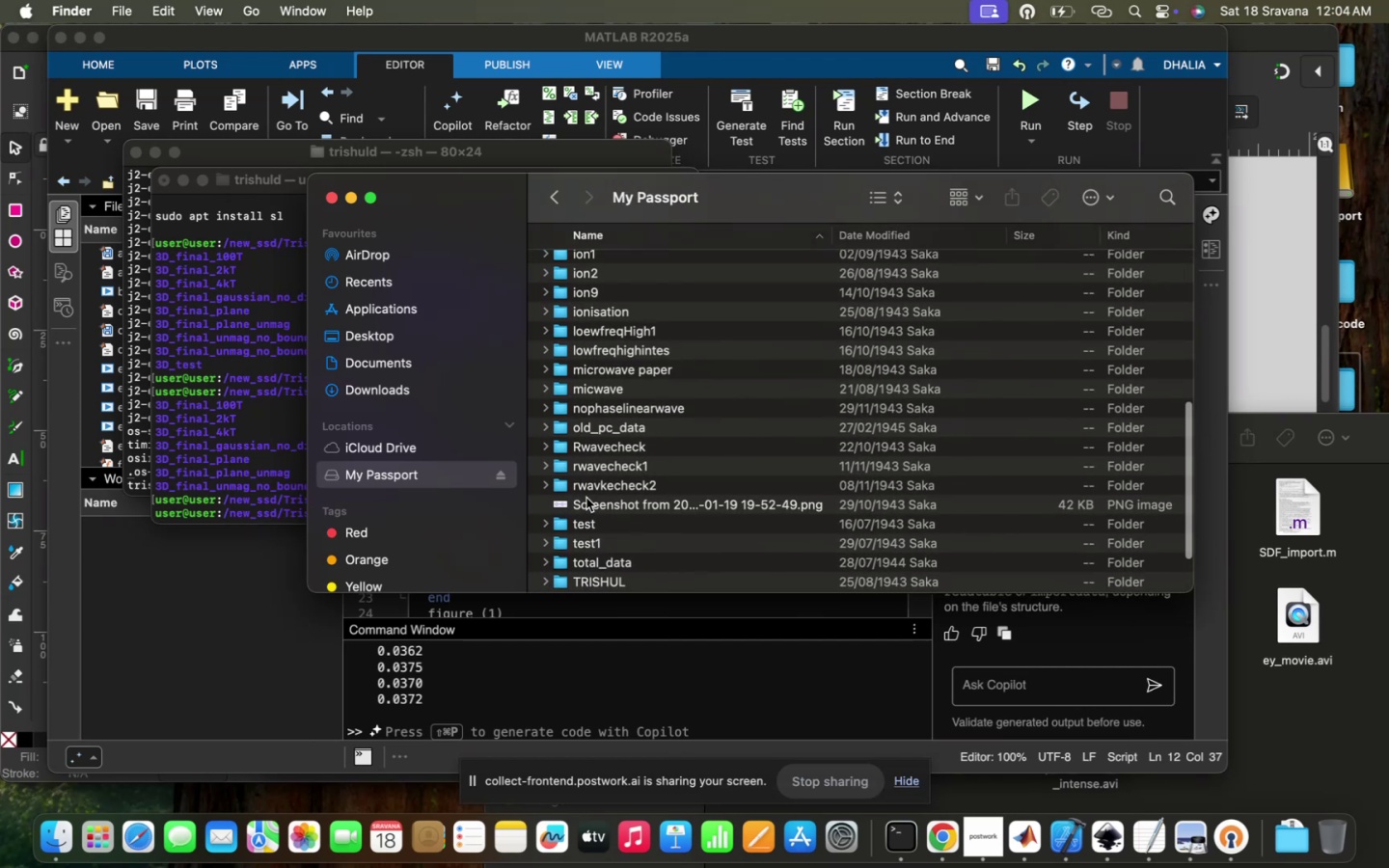 
scroll: coordinate [586, 498], scroll_direction: down, amount: 54.0
 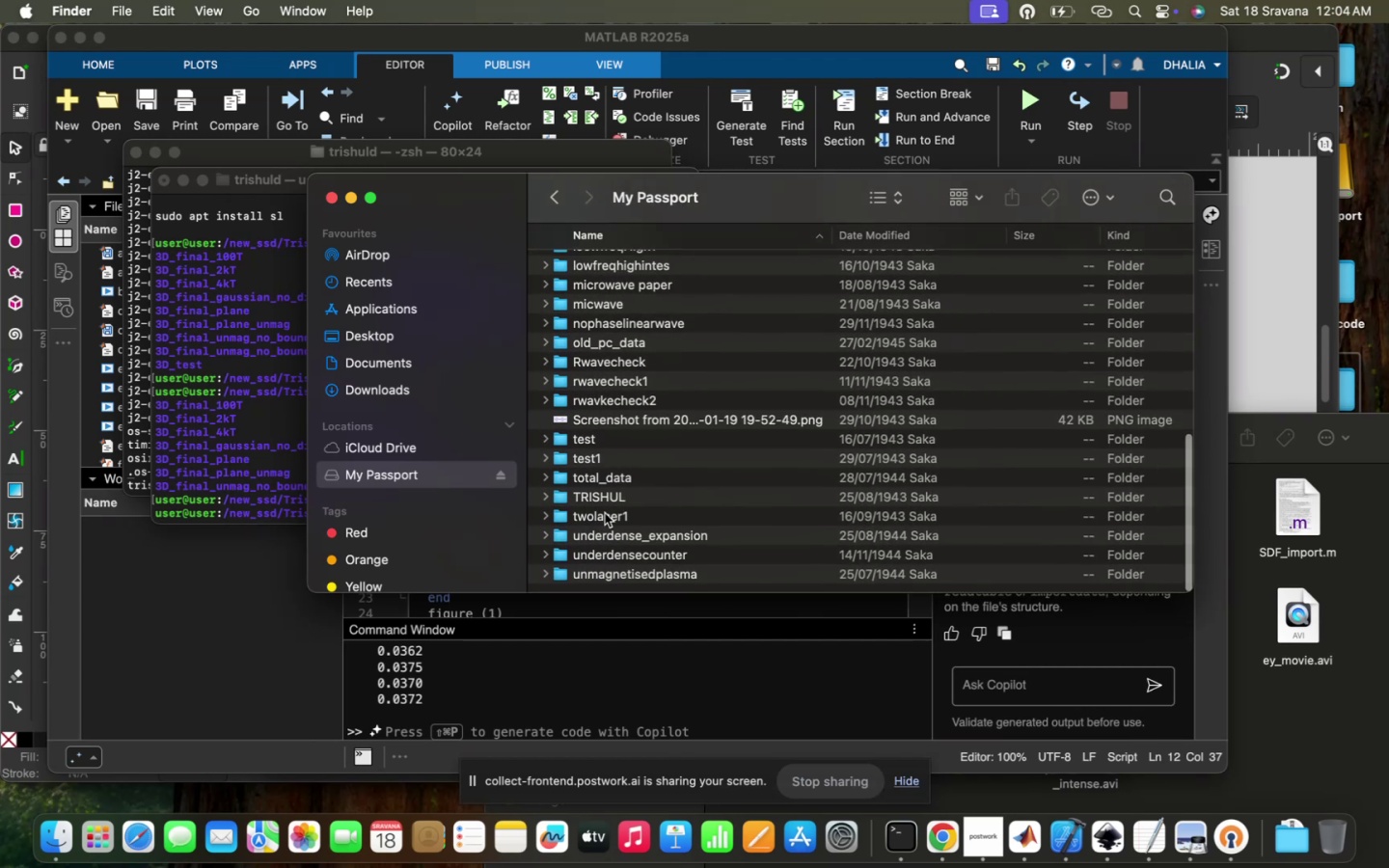 
scroll: coordinate [605, 513], scroll_direction: up, amount: 60.0
 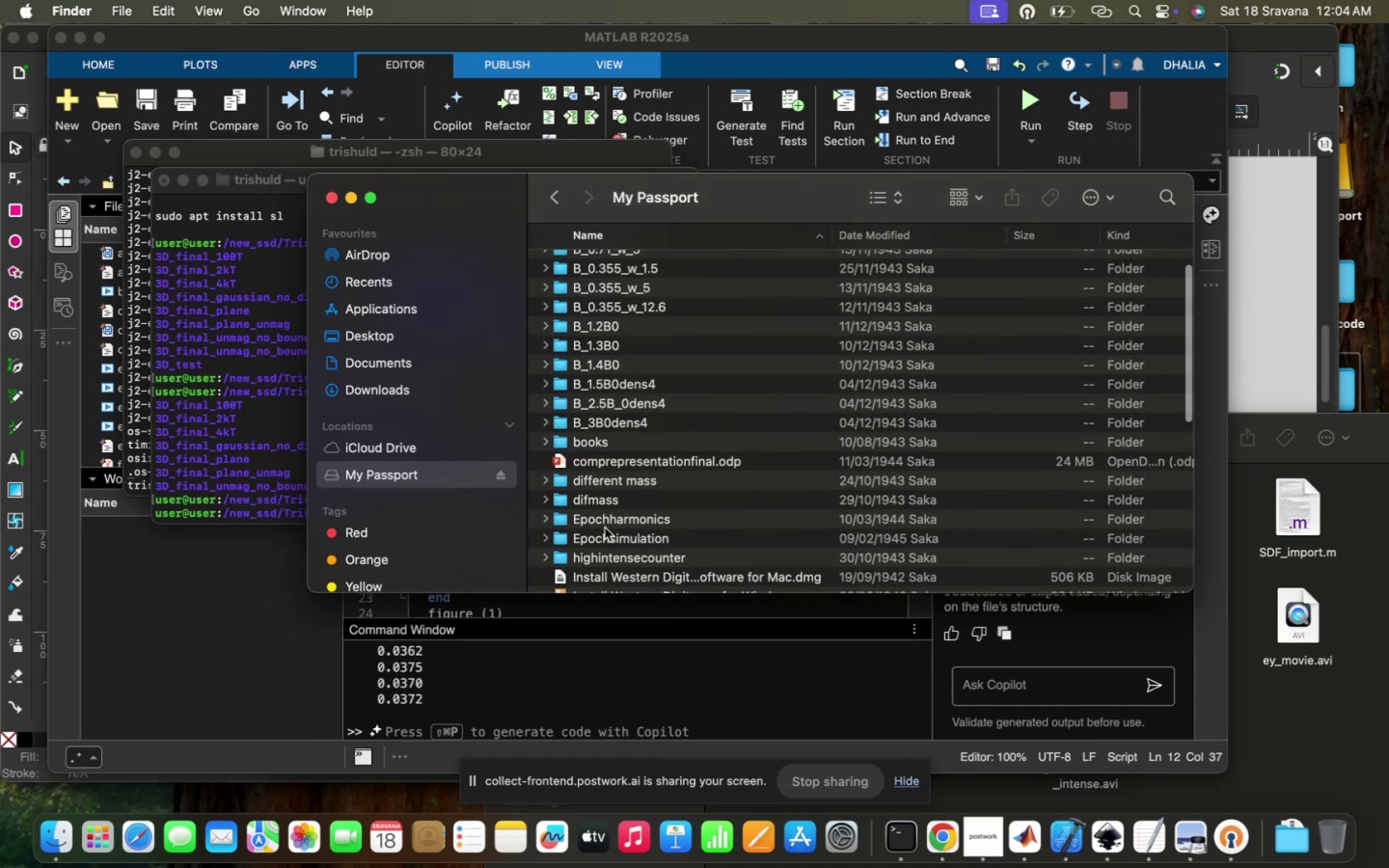 
double_click([605, 528])
 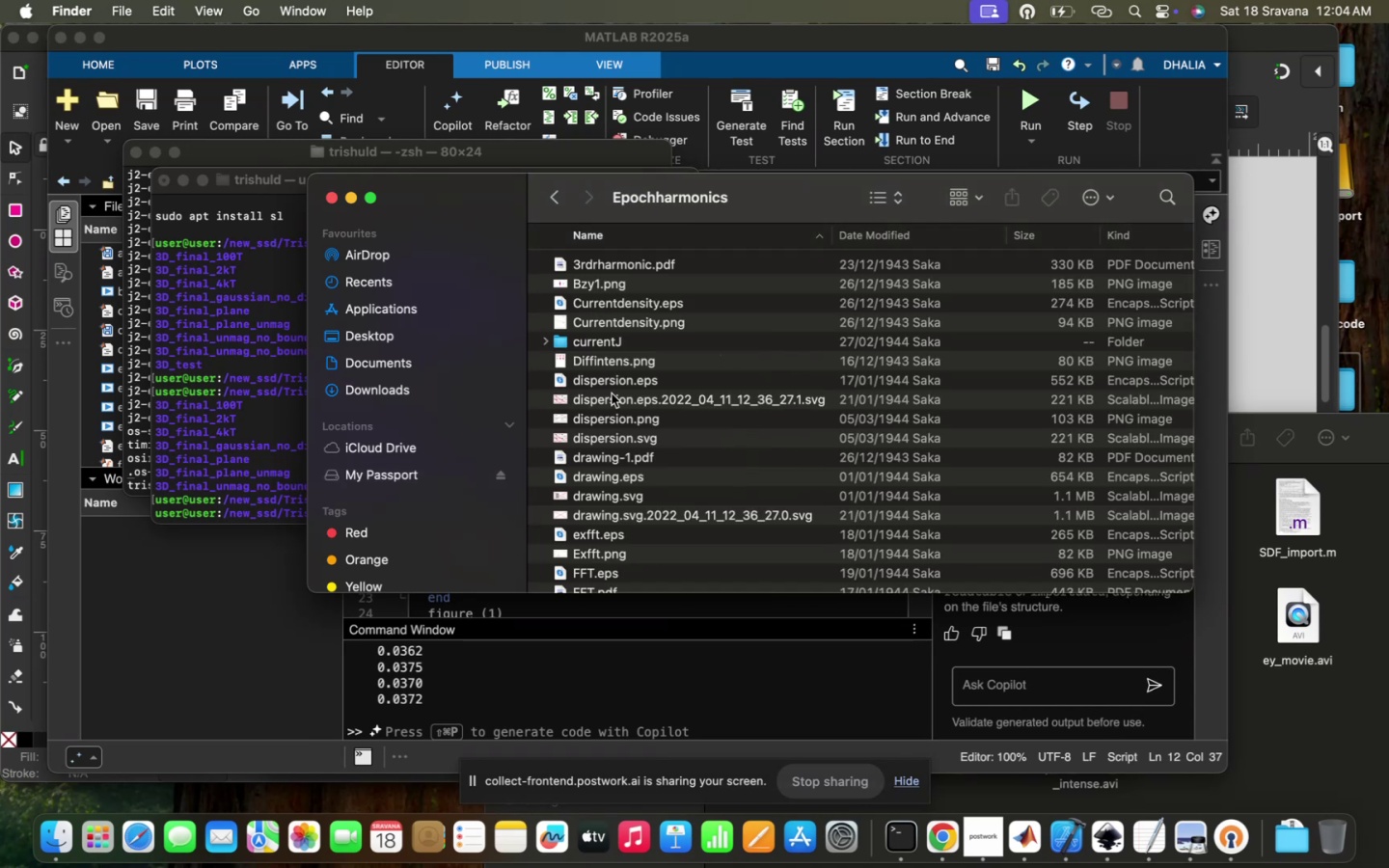 
scroll: coordinate [612, 393], scroll_direction: down, amount: 57.0
 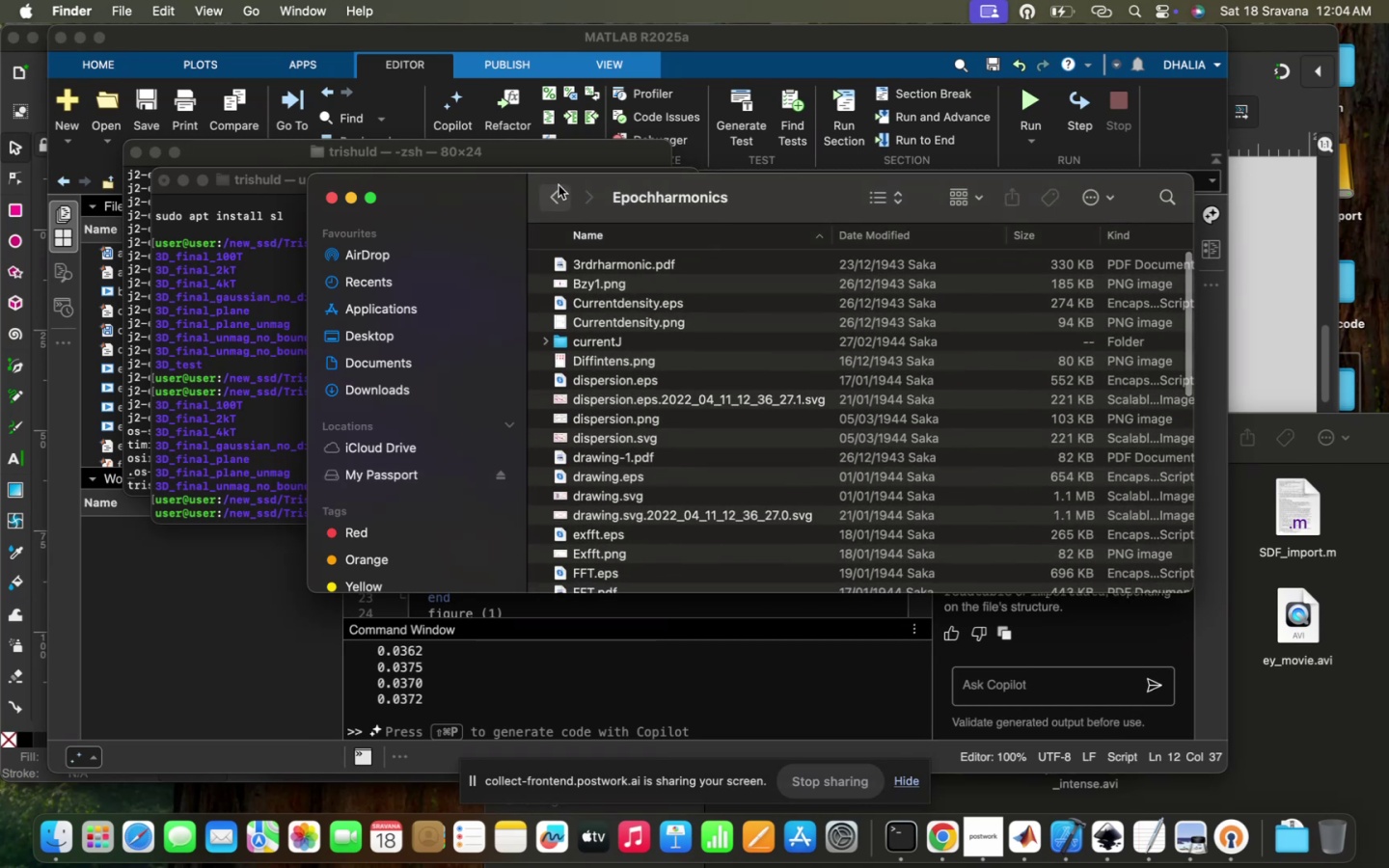 
left_click([553, 186])
 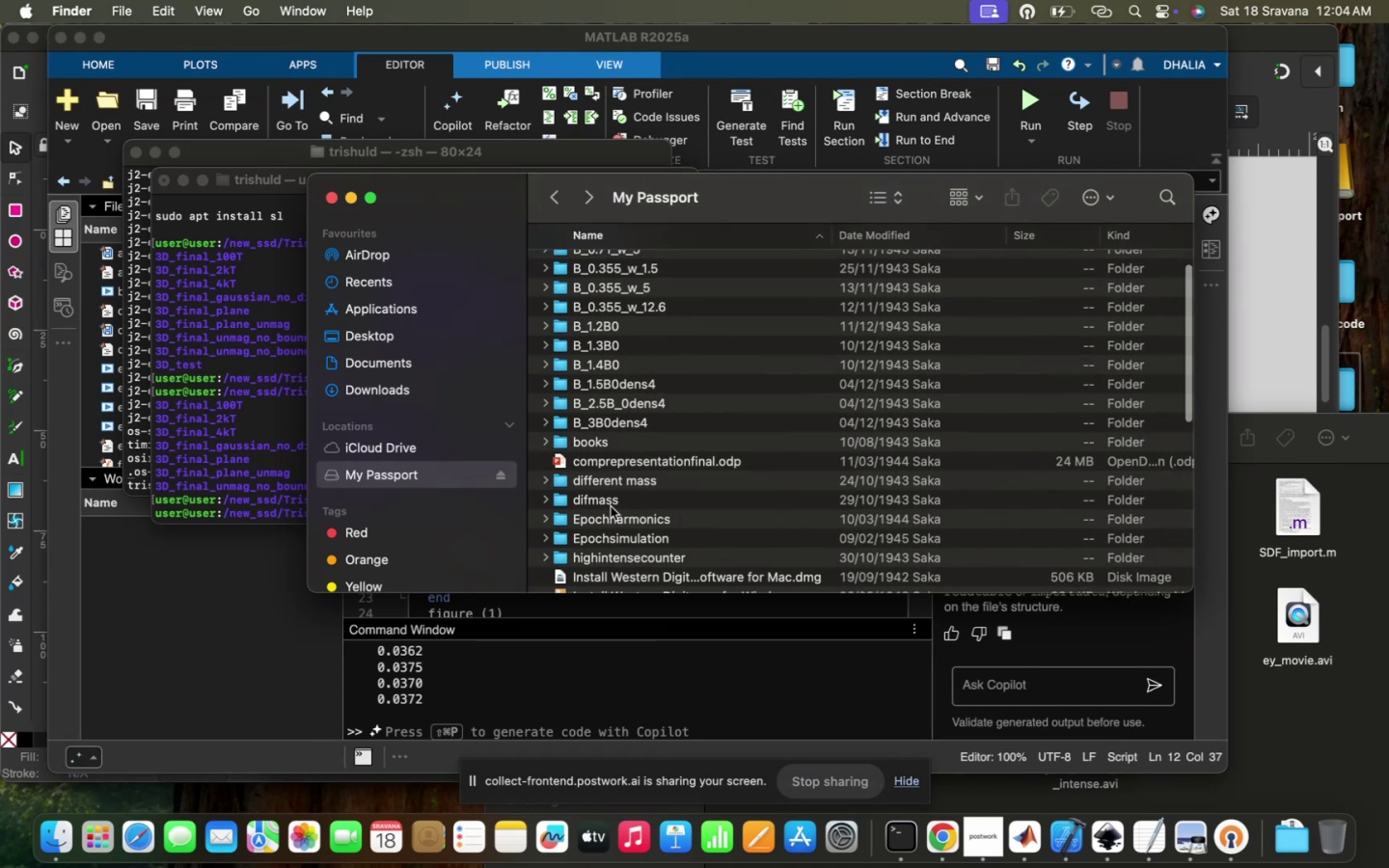 
scroll: coordinate [632, 489], scroll_direction: down, amount: 11.0
 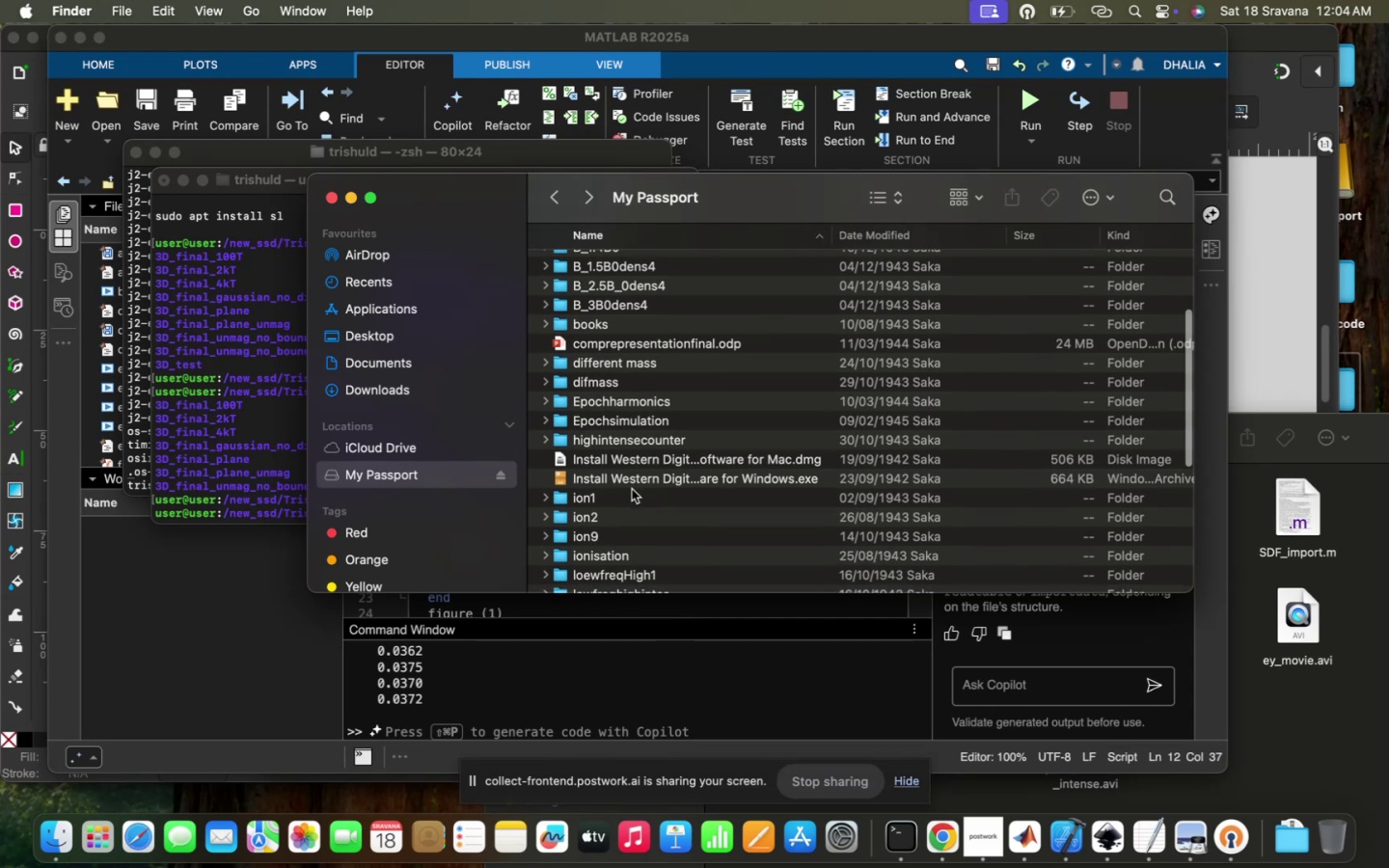 
scroll: coordinate [613, 464], scroll_direction: up, amount: 26.0
 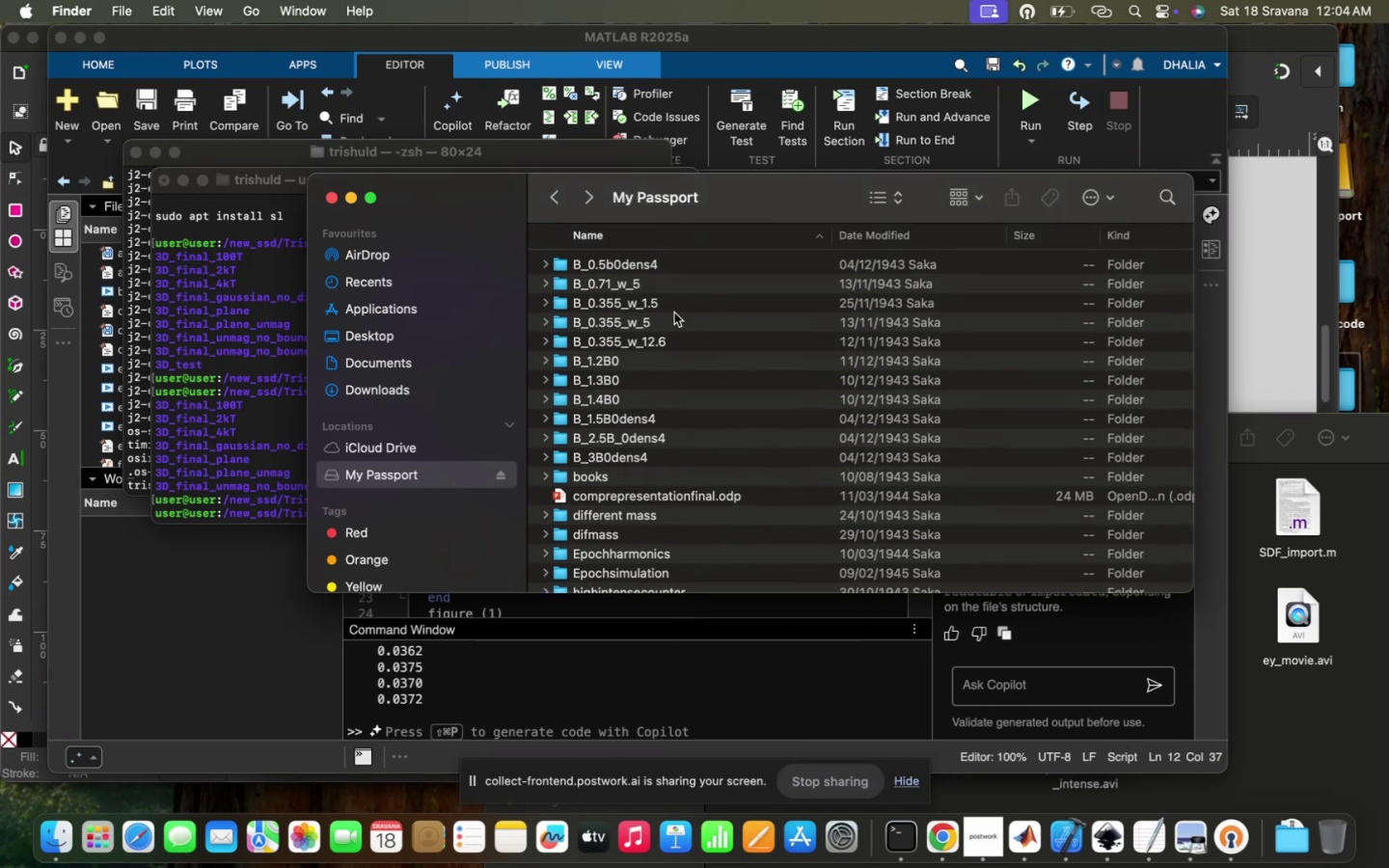 
double_click([674, 314])
 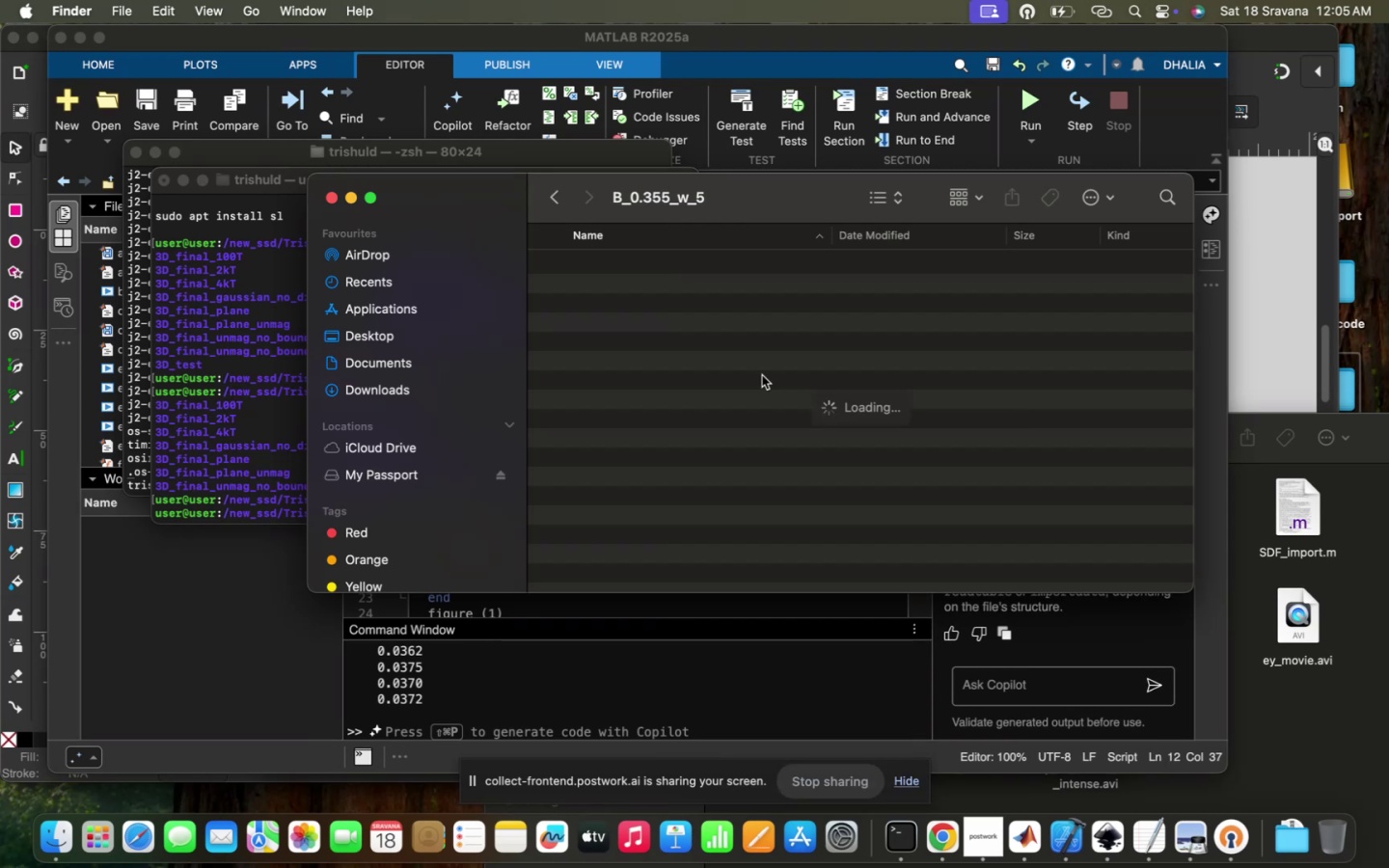 
wait(28.3)
 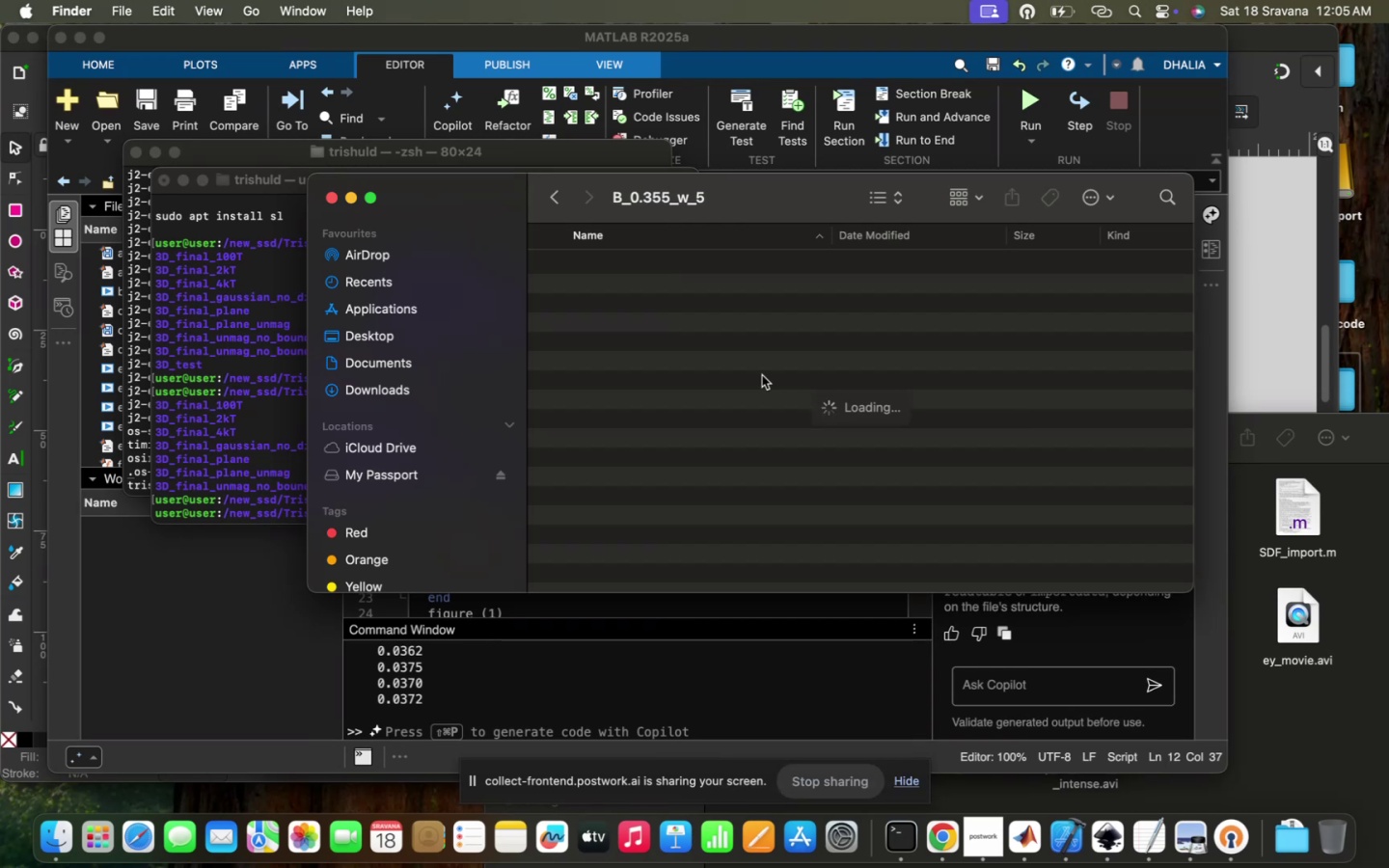 
left_click([762, 375])
 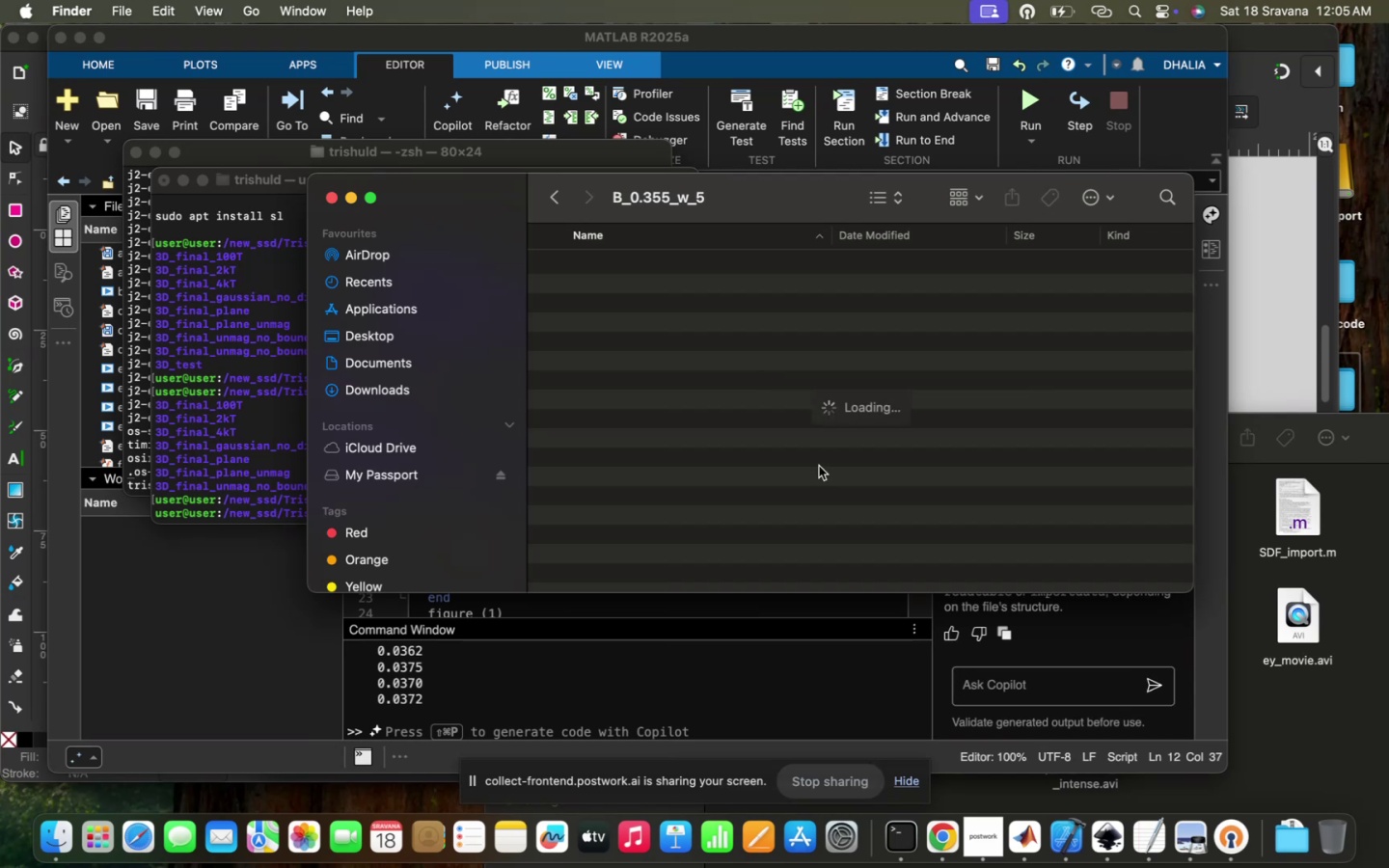 
left_click([819, 466])
 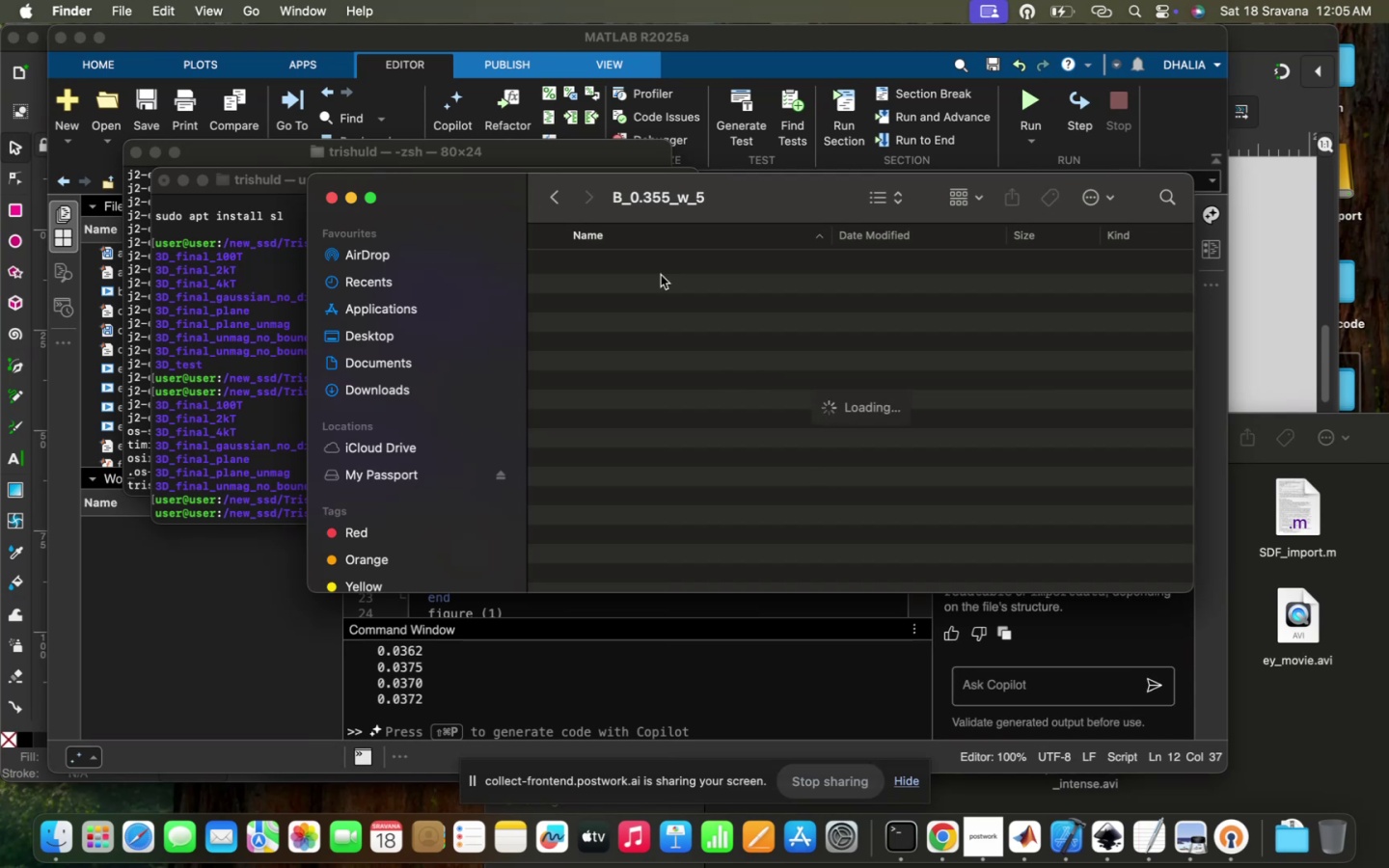 
right_click([668, 322])
 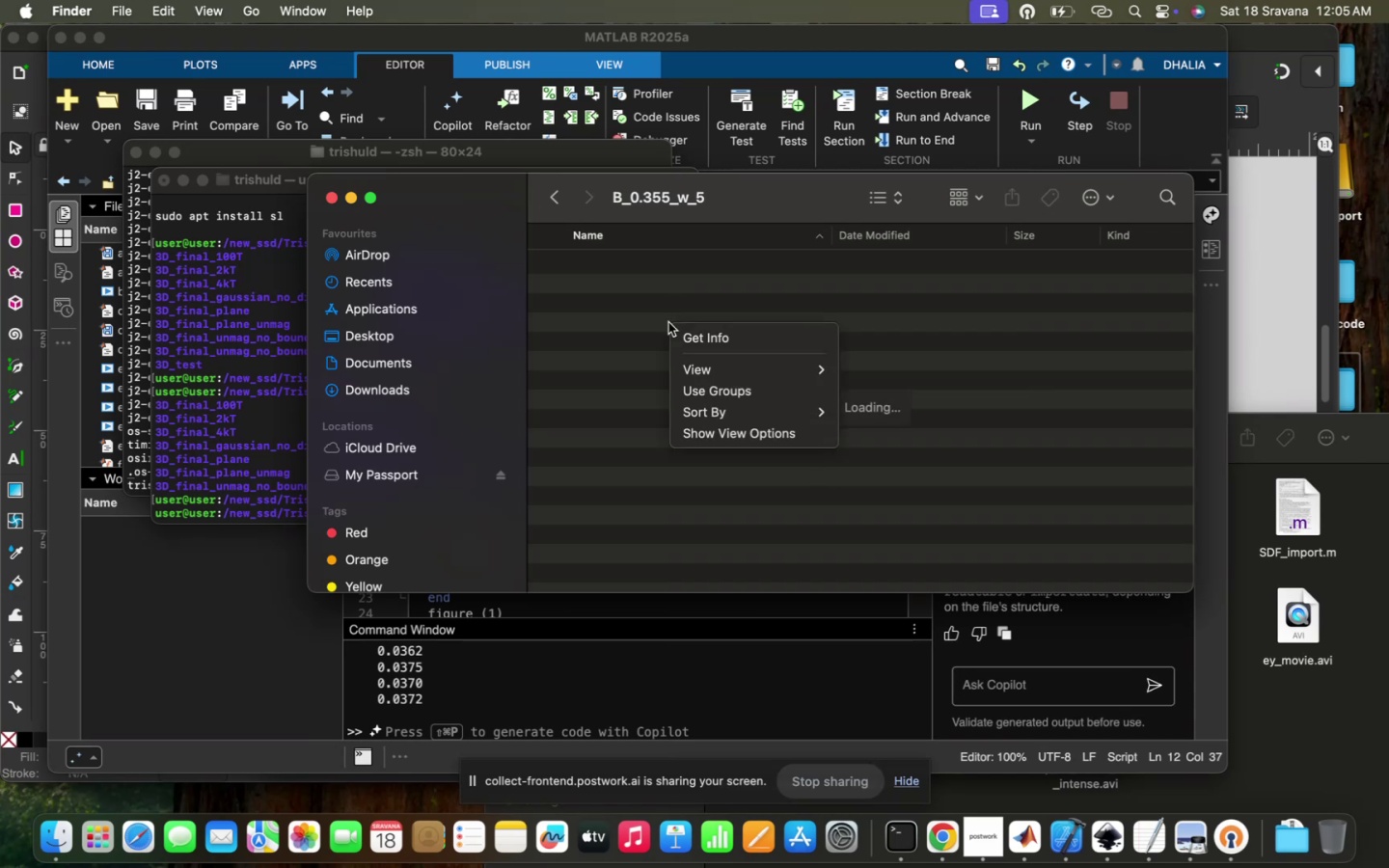 
left_click([668, 322])
 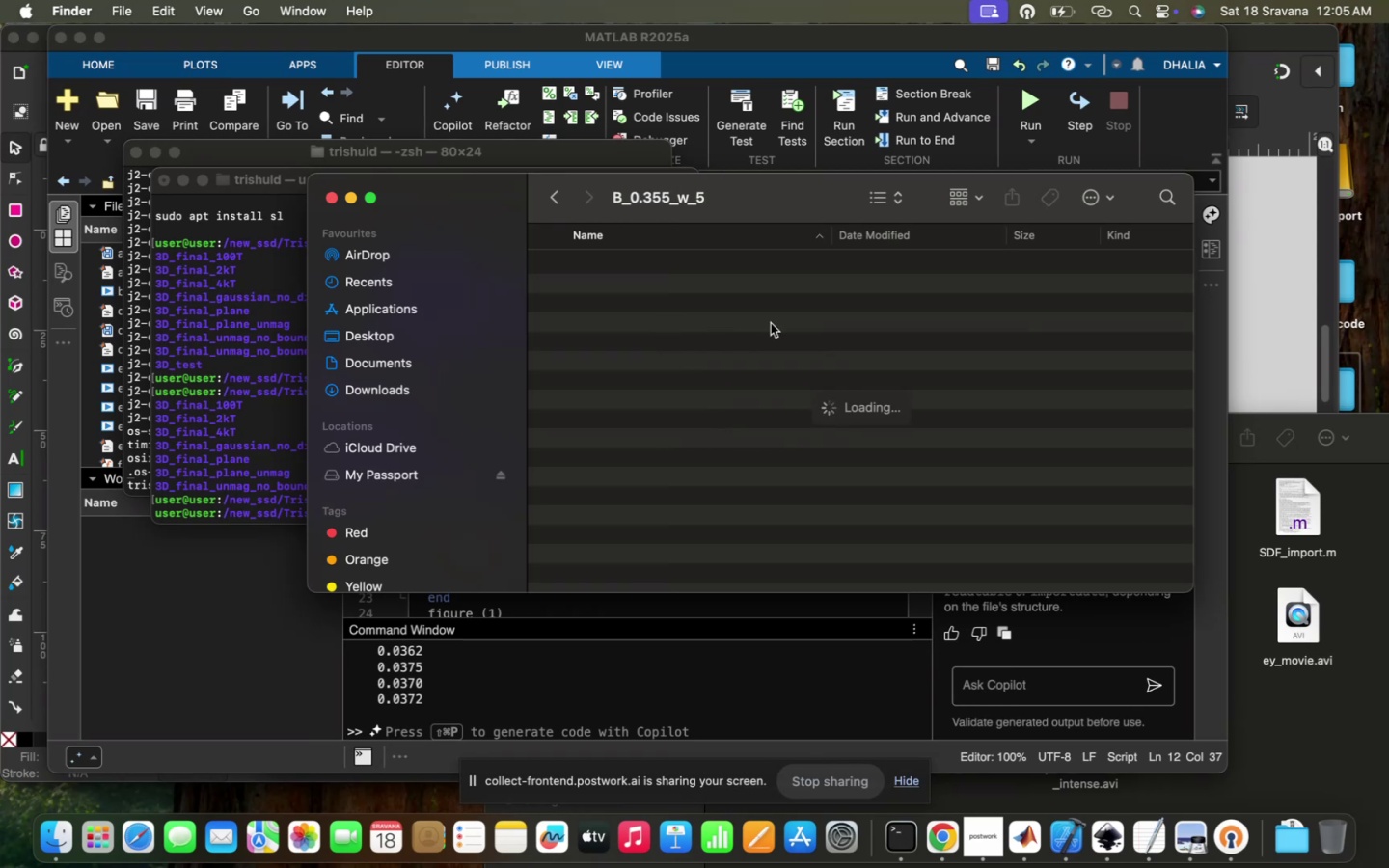 
wait(13.82)
 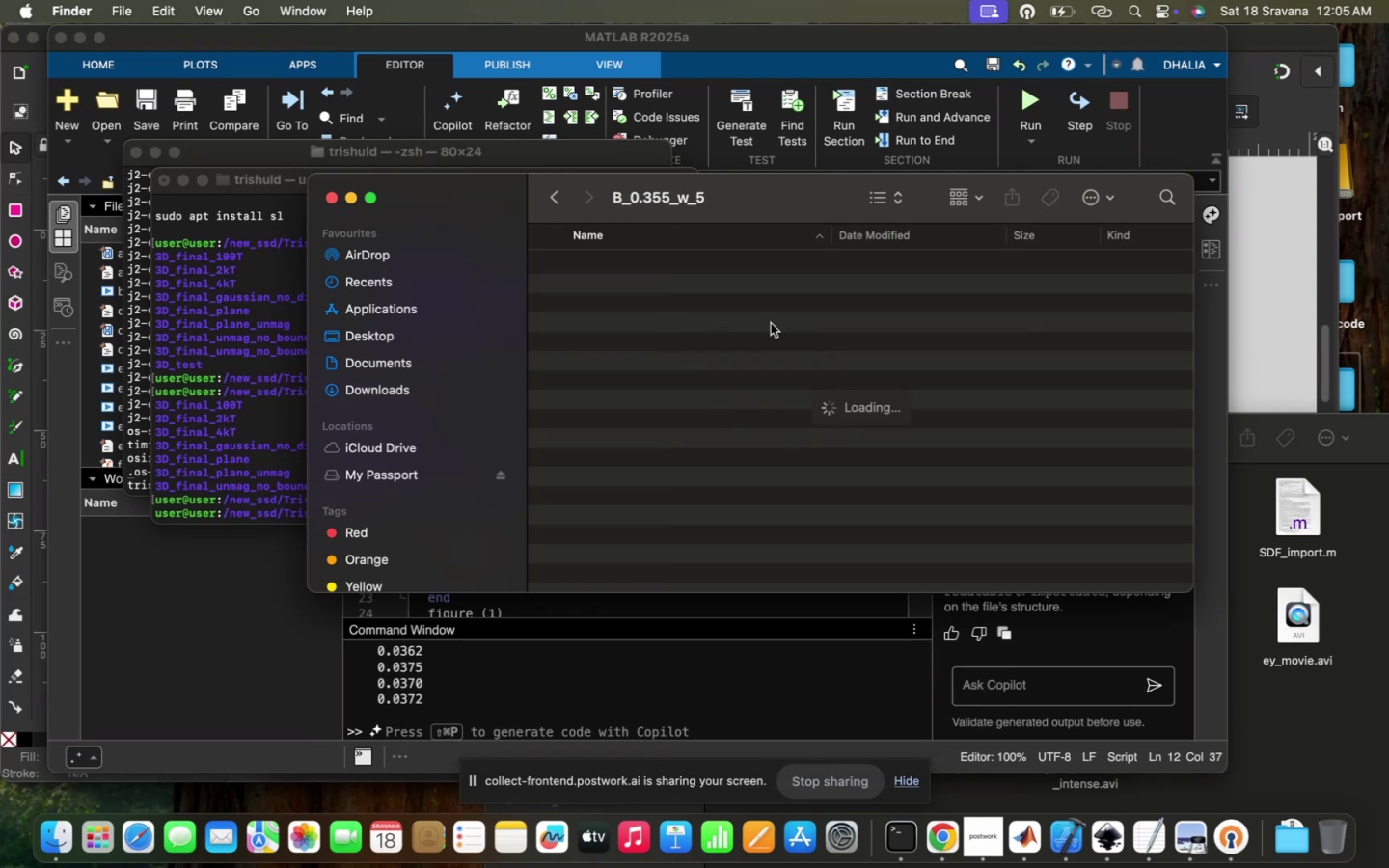 
left_click([771, 323])
 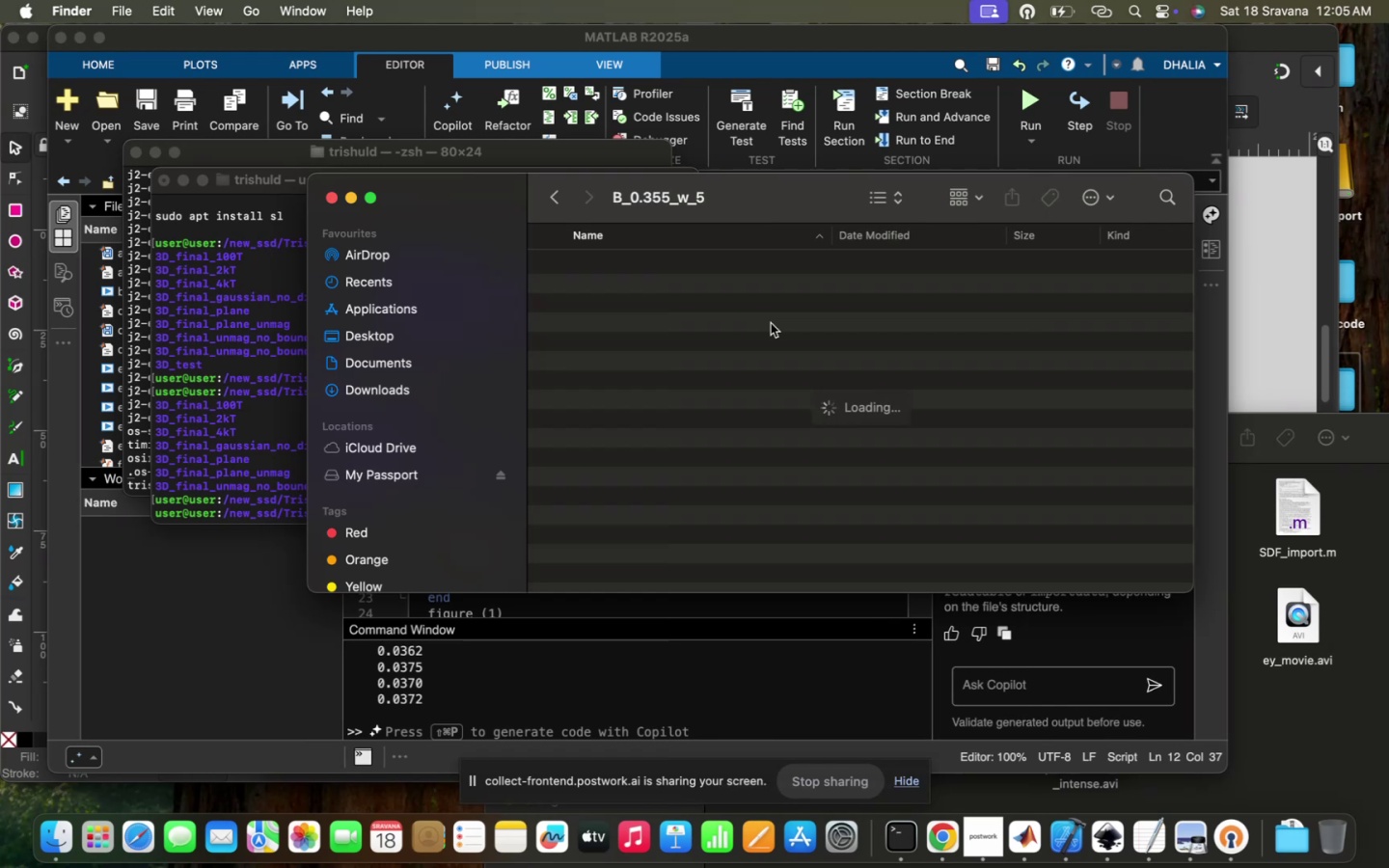 
left_click([771, 323])
 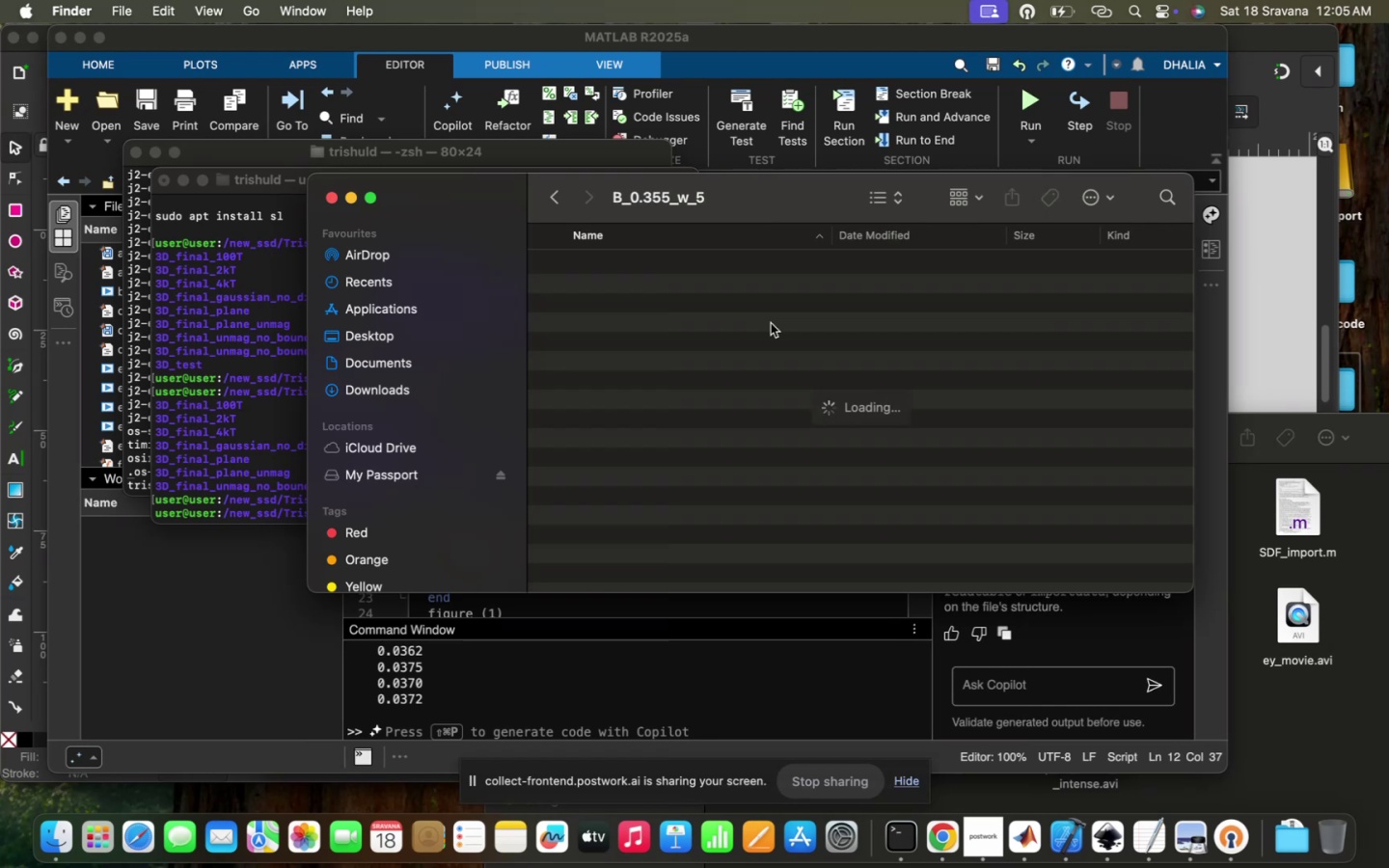 
wait(9.72)
 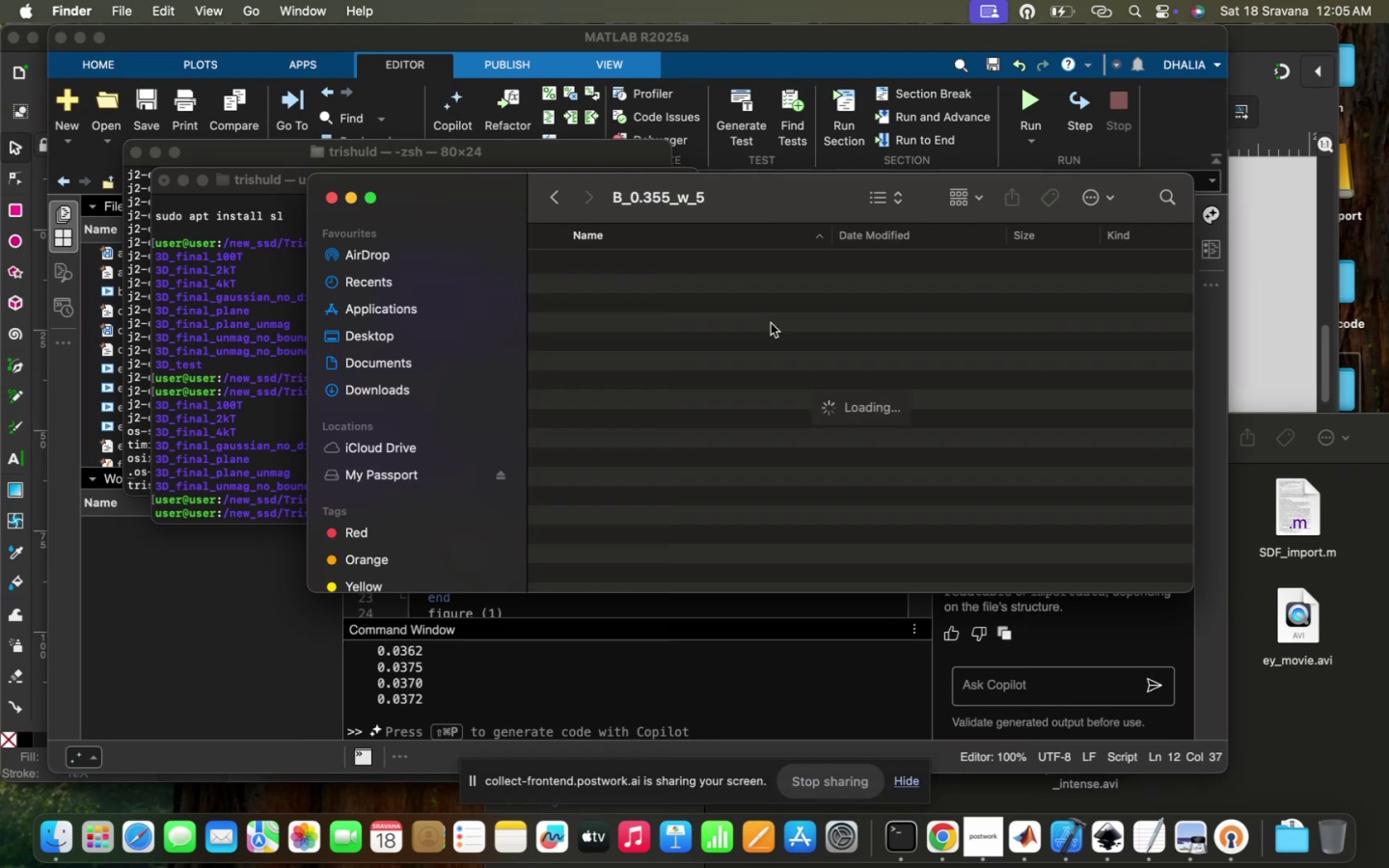 
left_click([774, 439])
 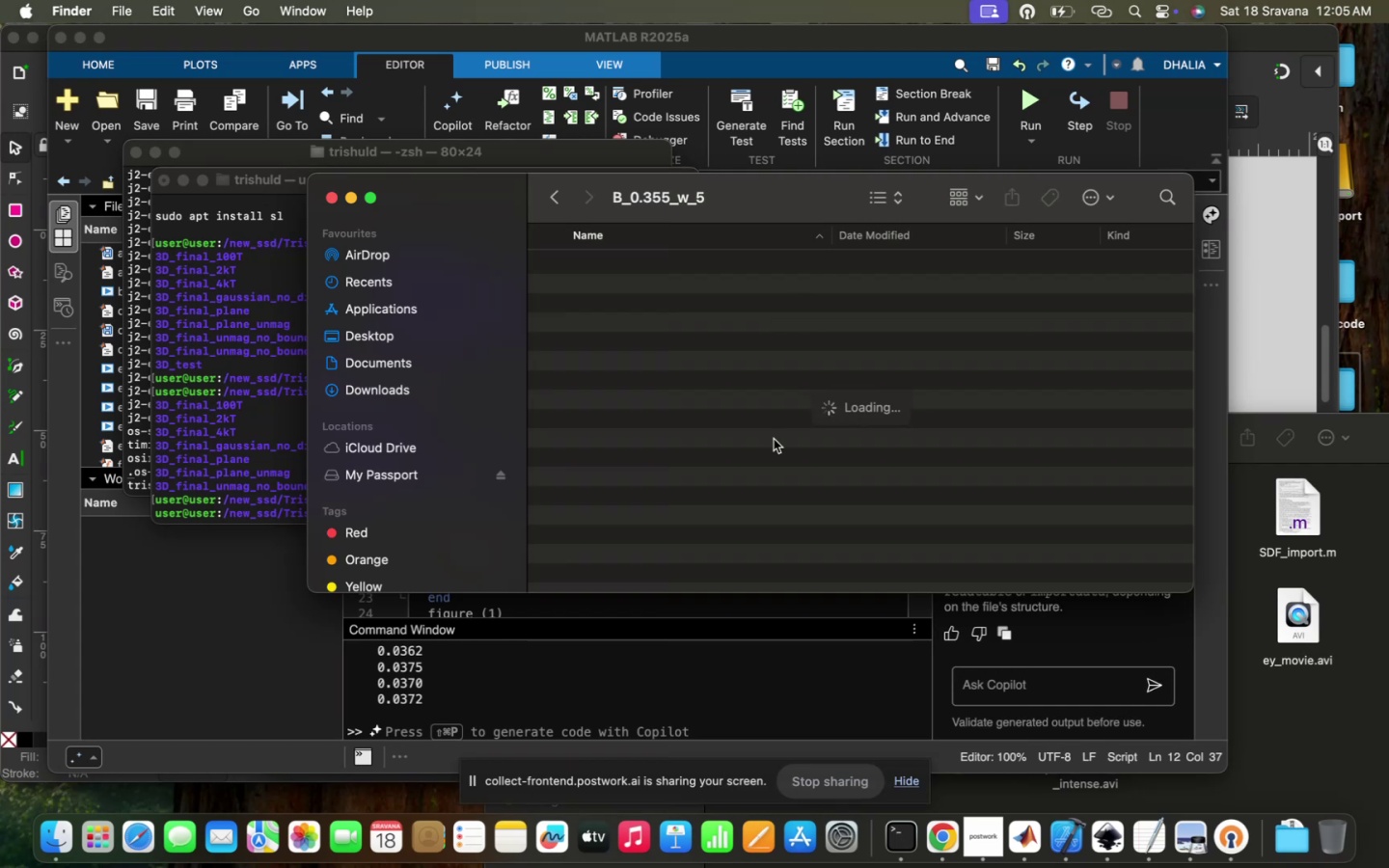 
scroll: coordinate [771, 430], scroll_direction: down, amount: 21.0
 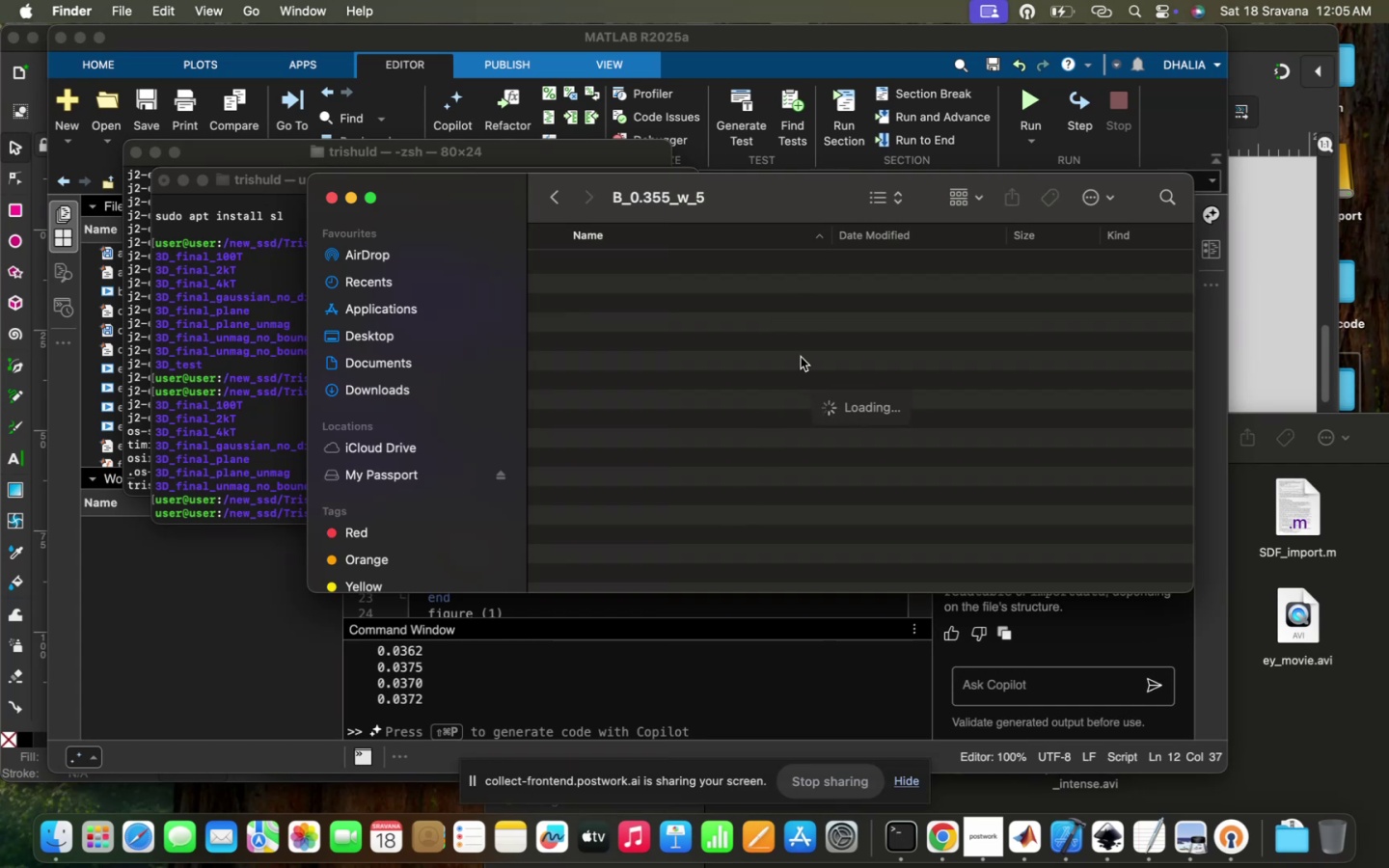 
right_click([801, 357])
 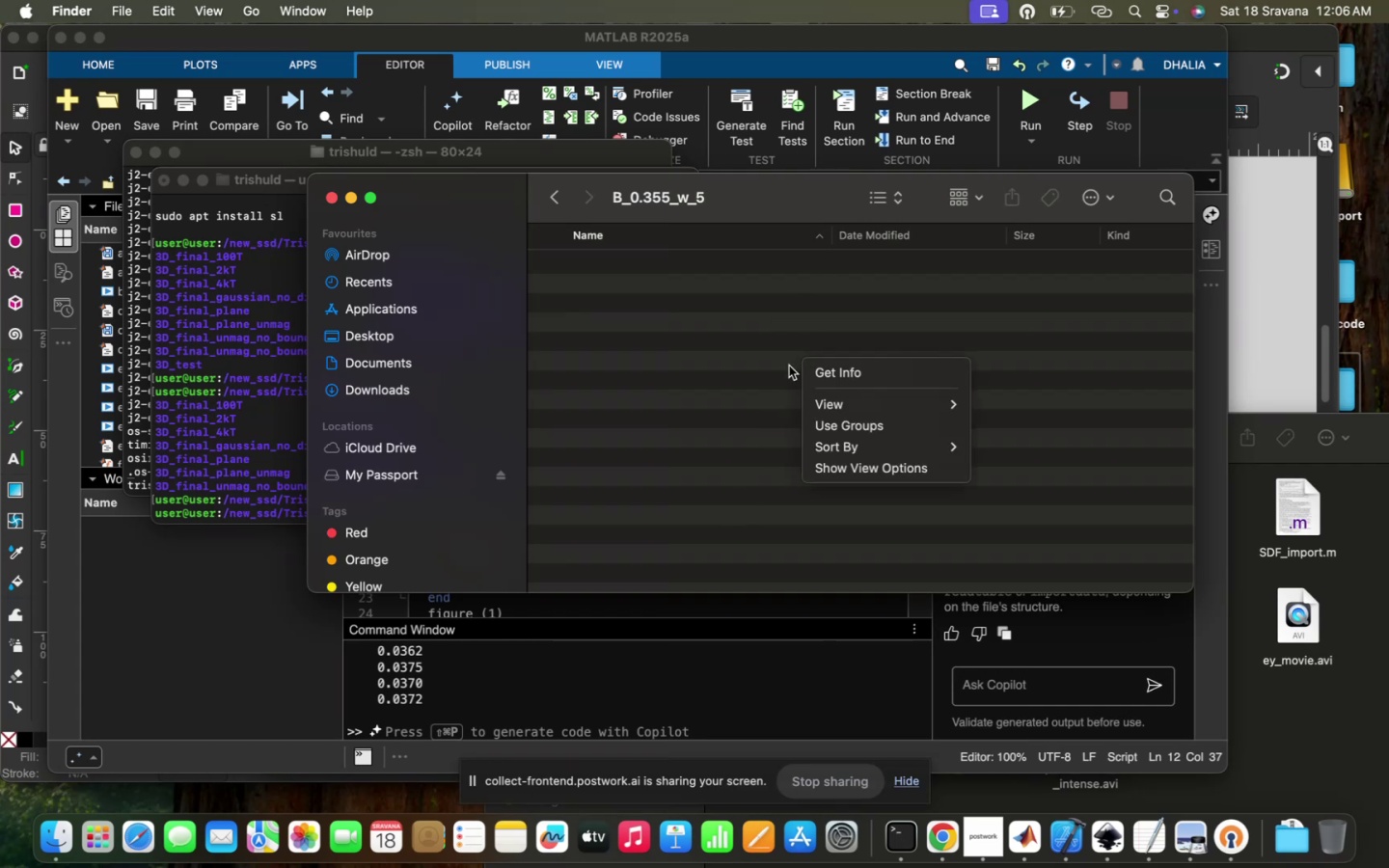 
left_click([789, 366])
 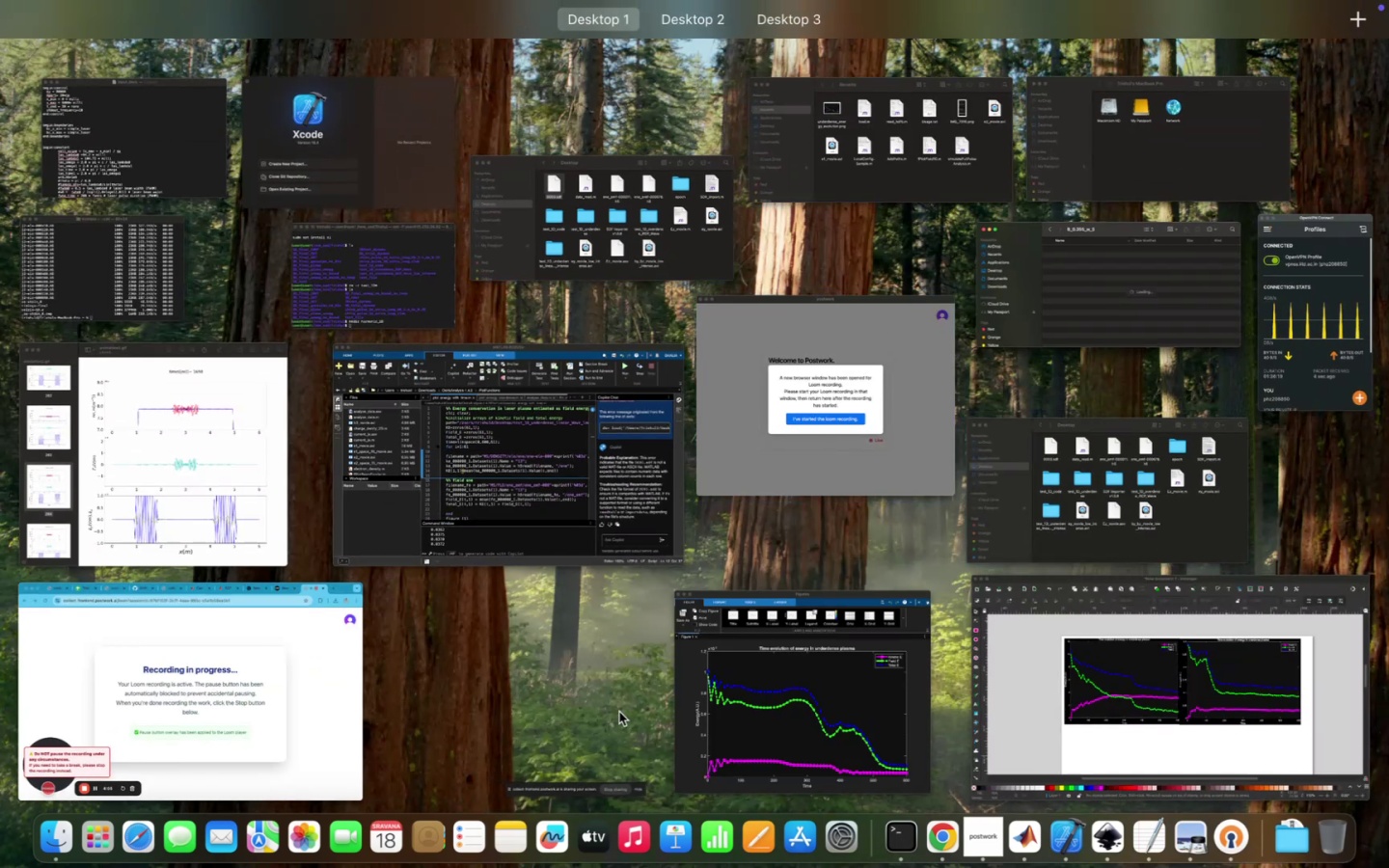 
wait(7.33)
 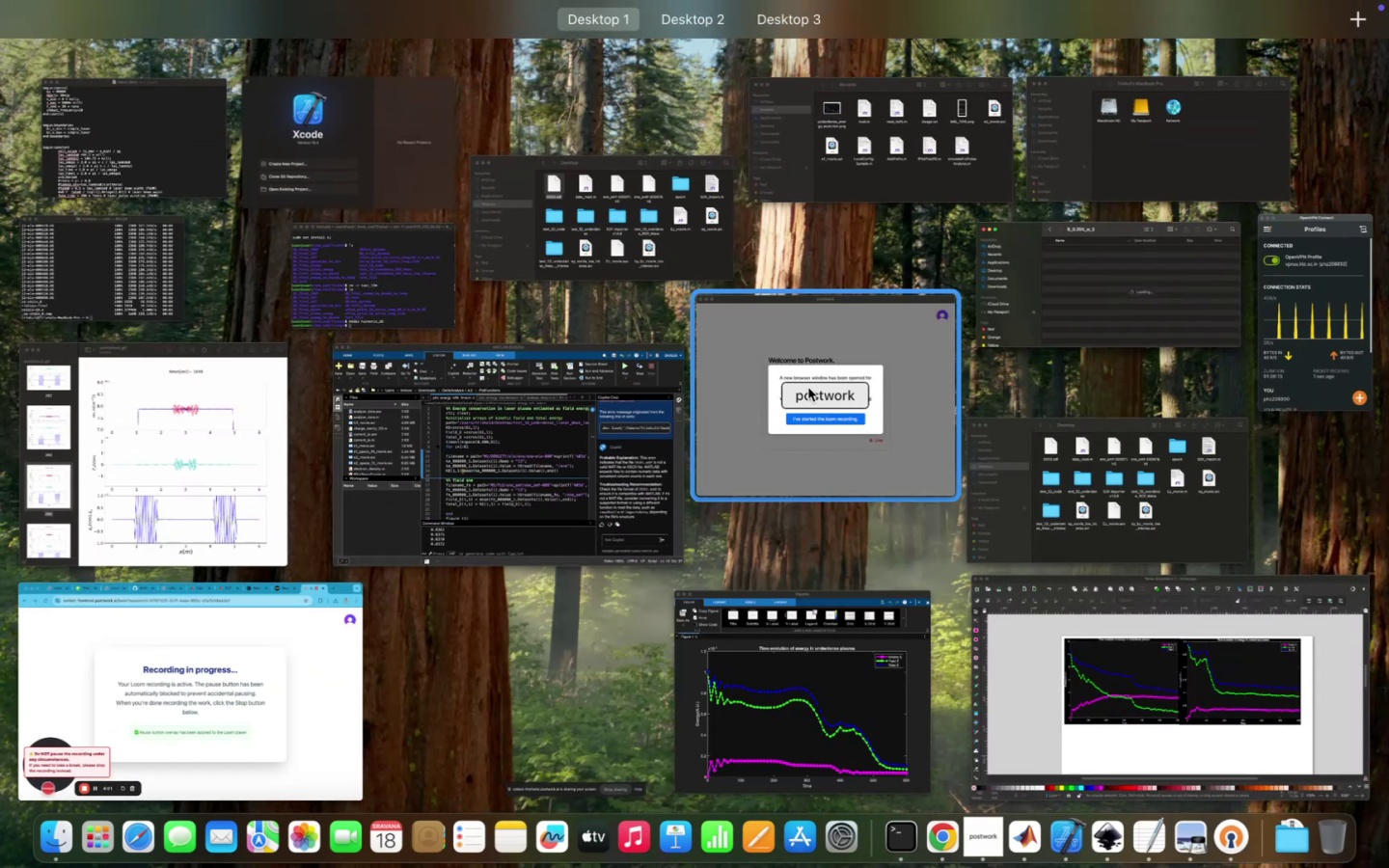 
scroll: coordinate [673, 475], scroll_direction: up, amount: 469.0
 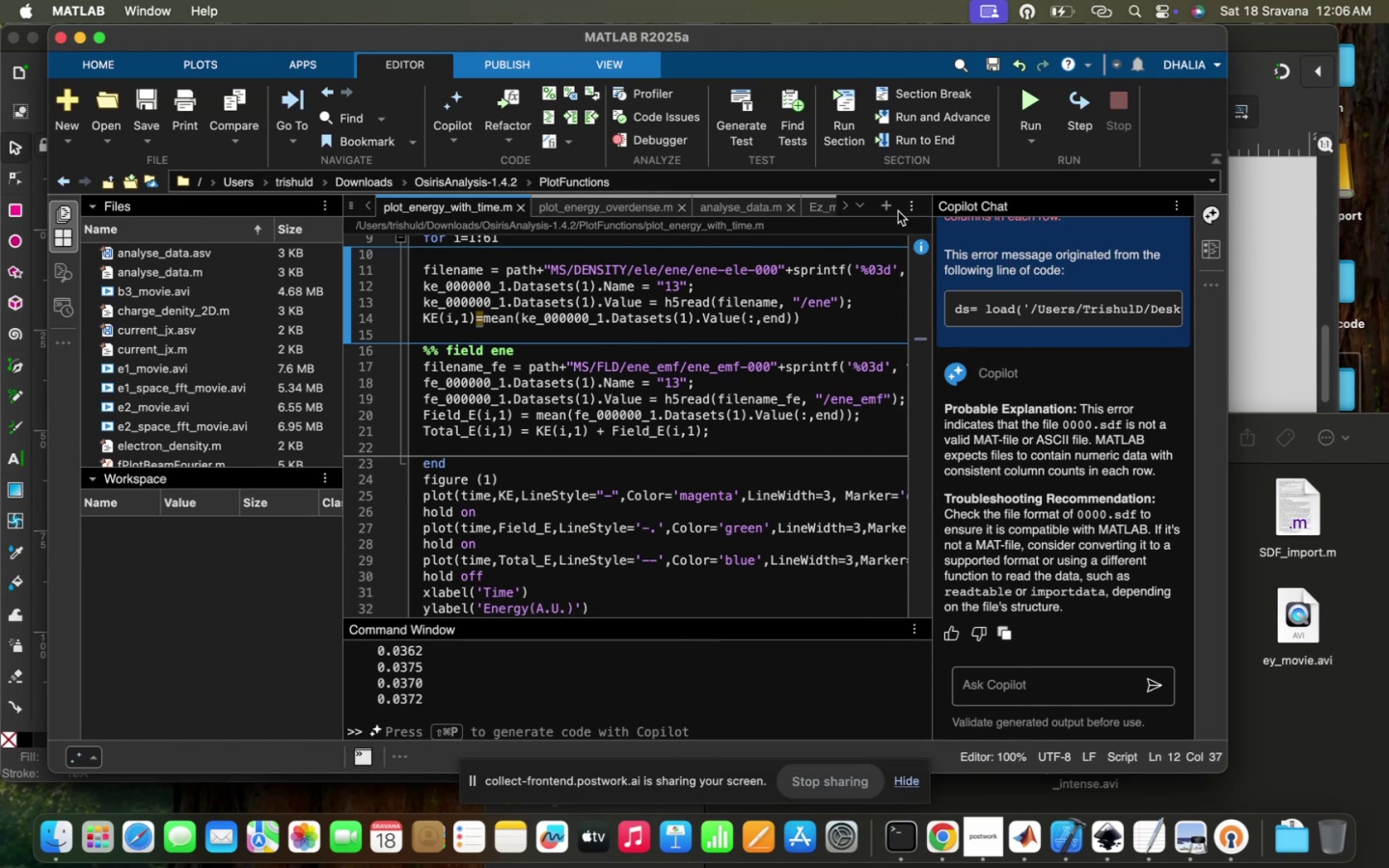 
double_click([896, 211])
 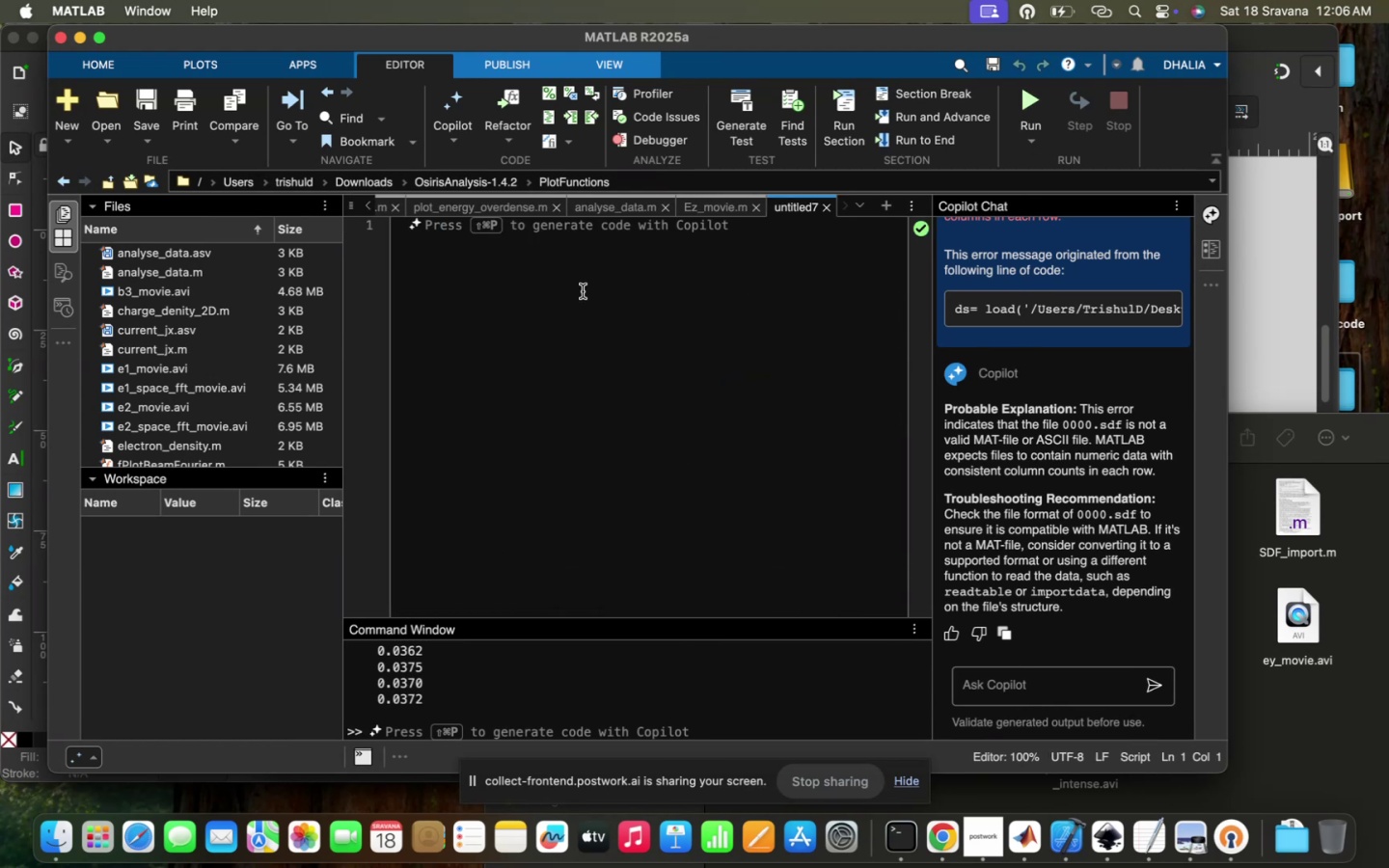 
type(%% analyzing RAQ)
key(Backspace)
type(W daa)
key(Backspace)
type(ts )
key(Backspace)
key(Backspace)
type(a of p)
key(Backspace)
type(PIC simulation)
 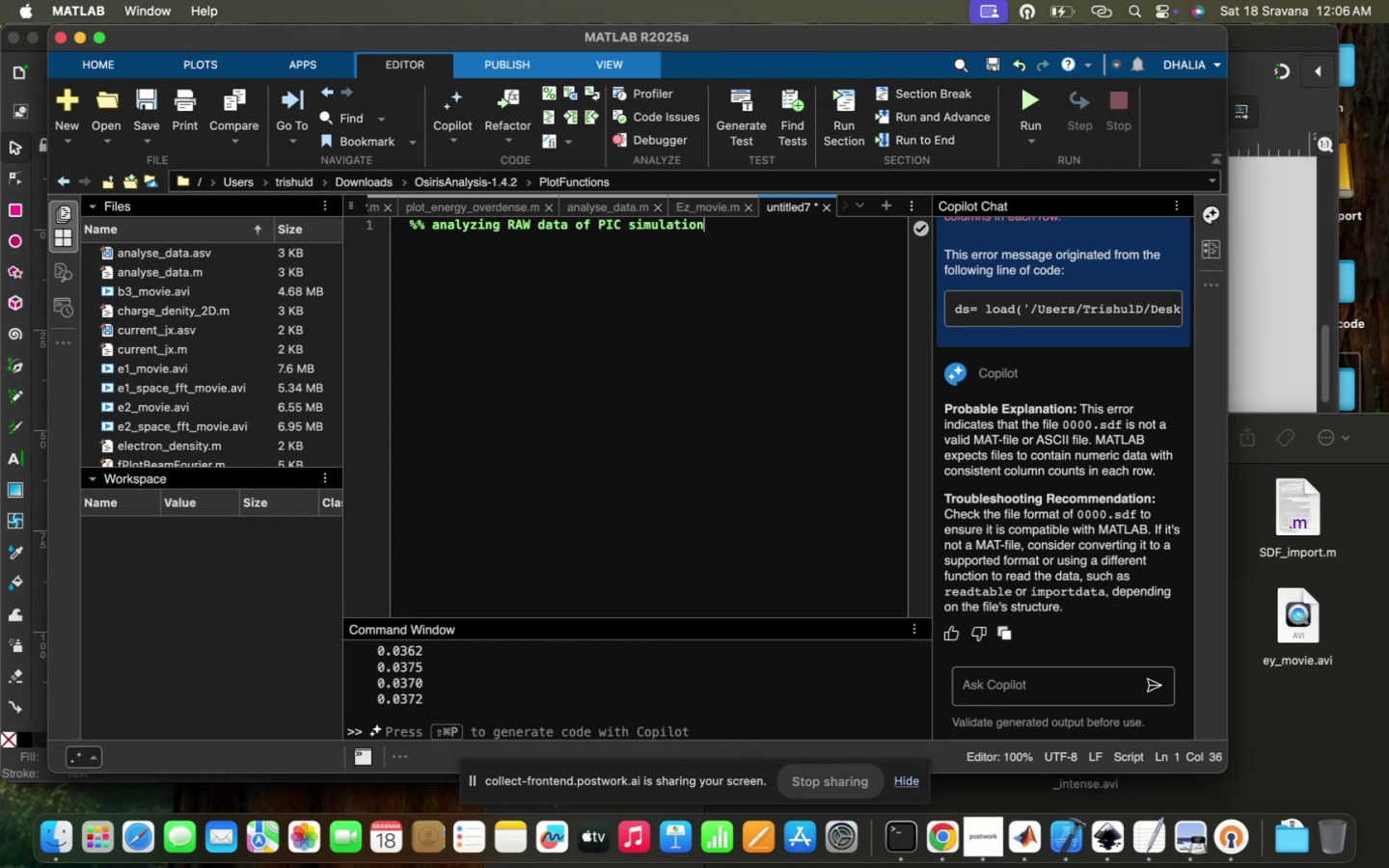 
key(Enter)
 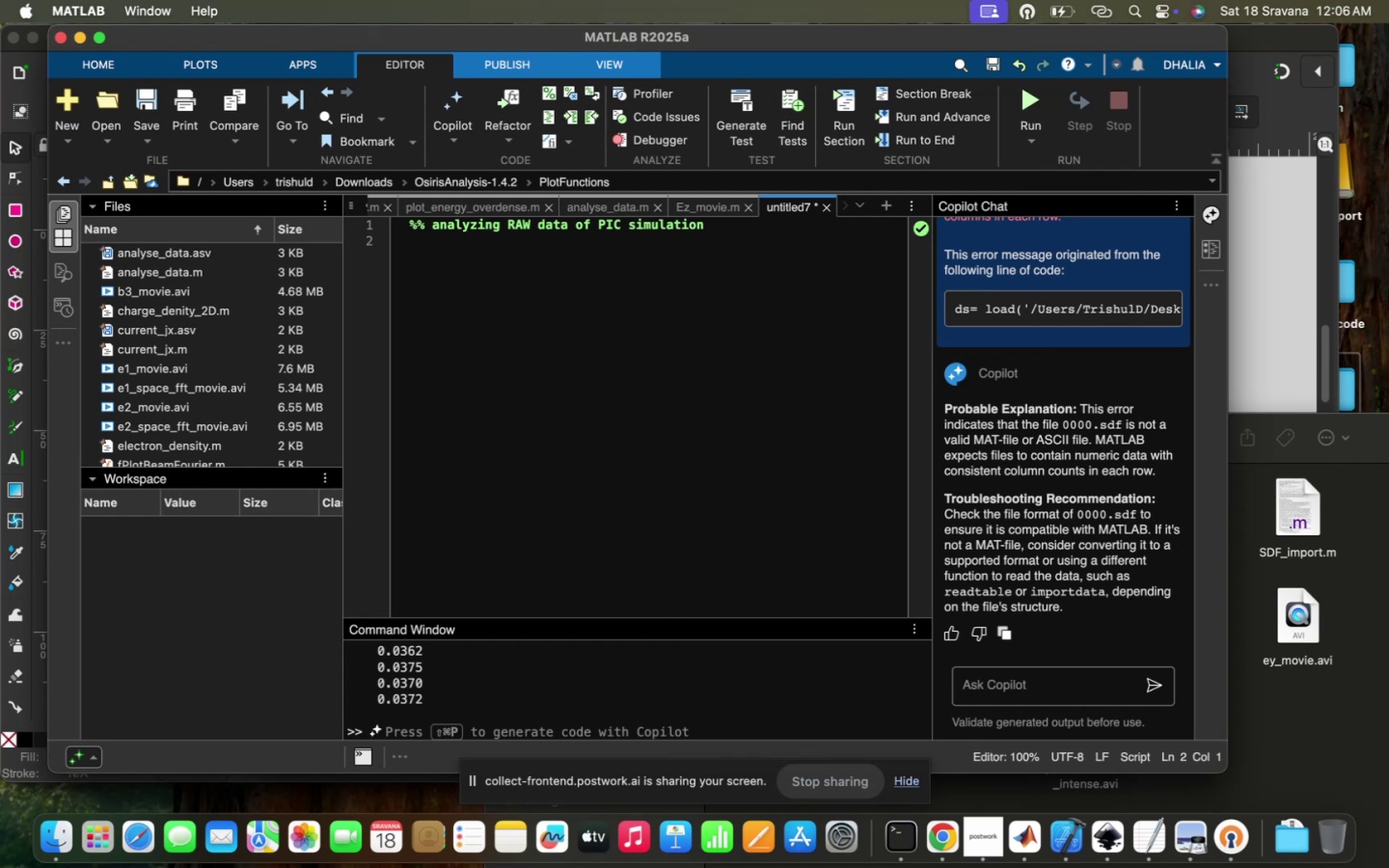 
type(clc;clea)
key(Backspace)
type(arl)
key(Backspace)
type(; )
 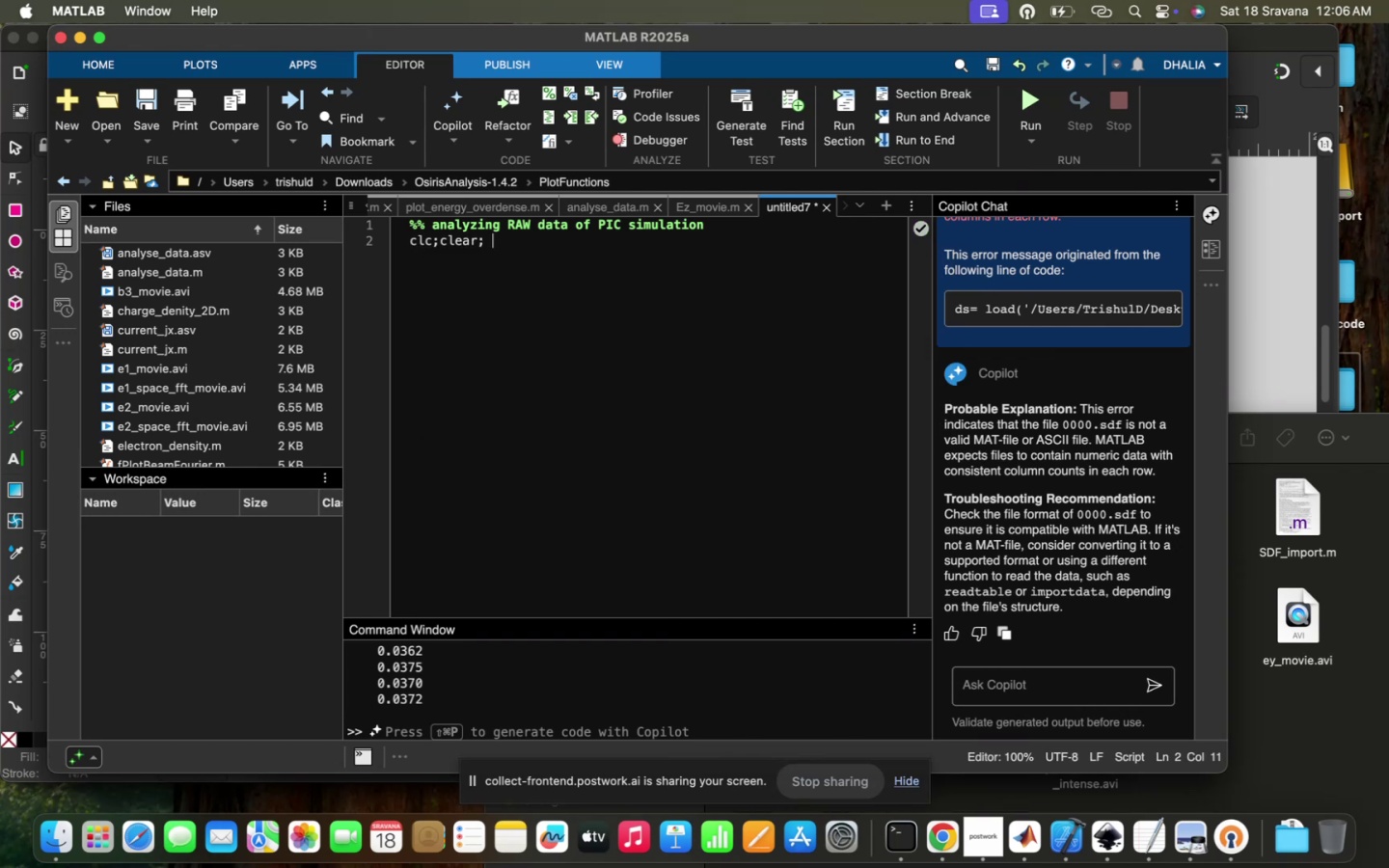 
key(Enter)
 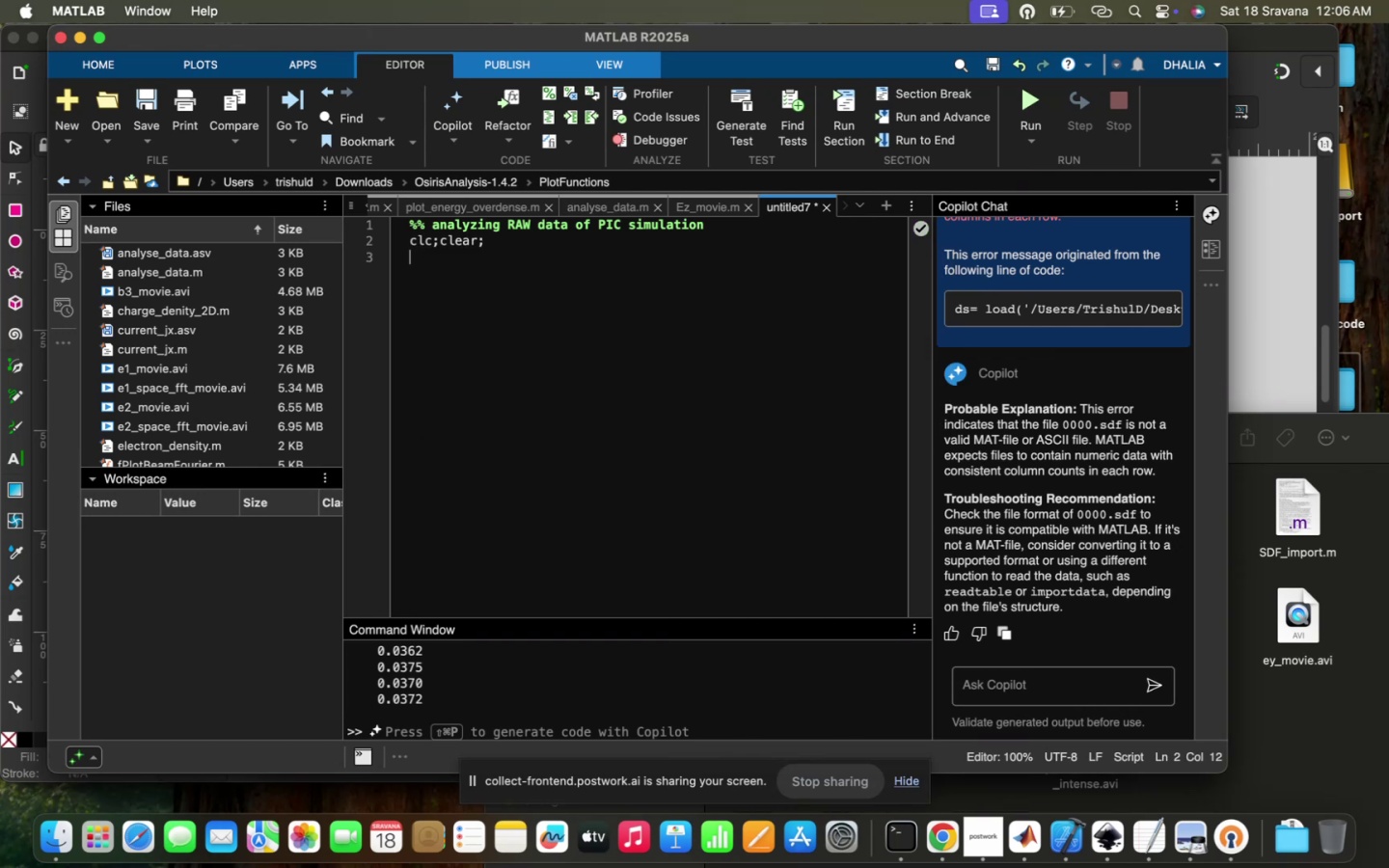 
key(Enter)
 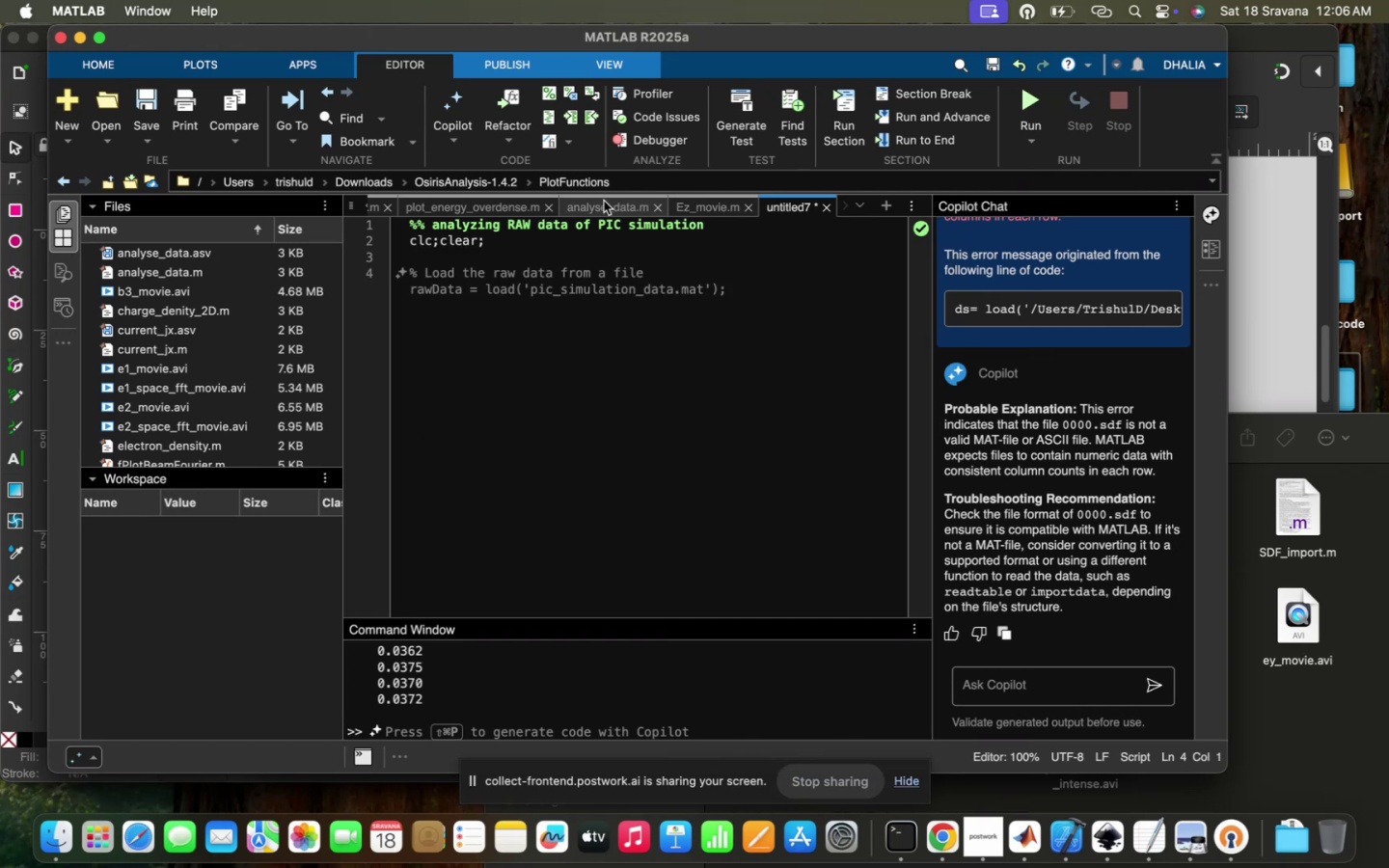 
wait(5.29)
 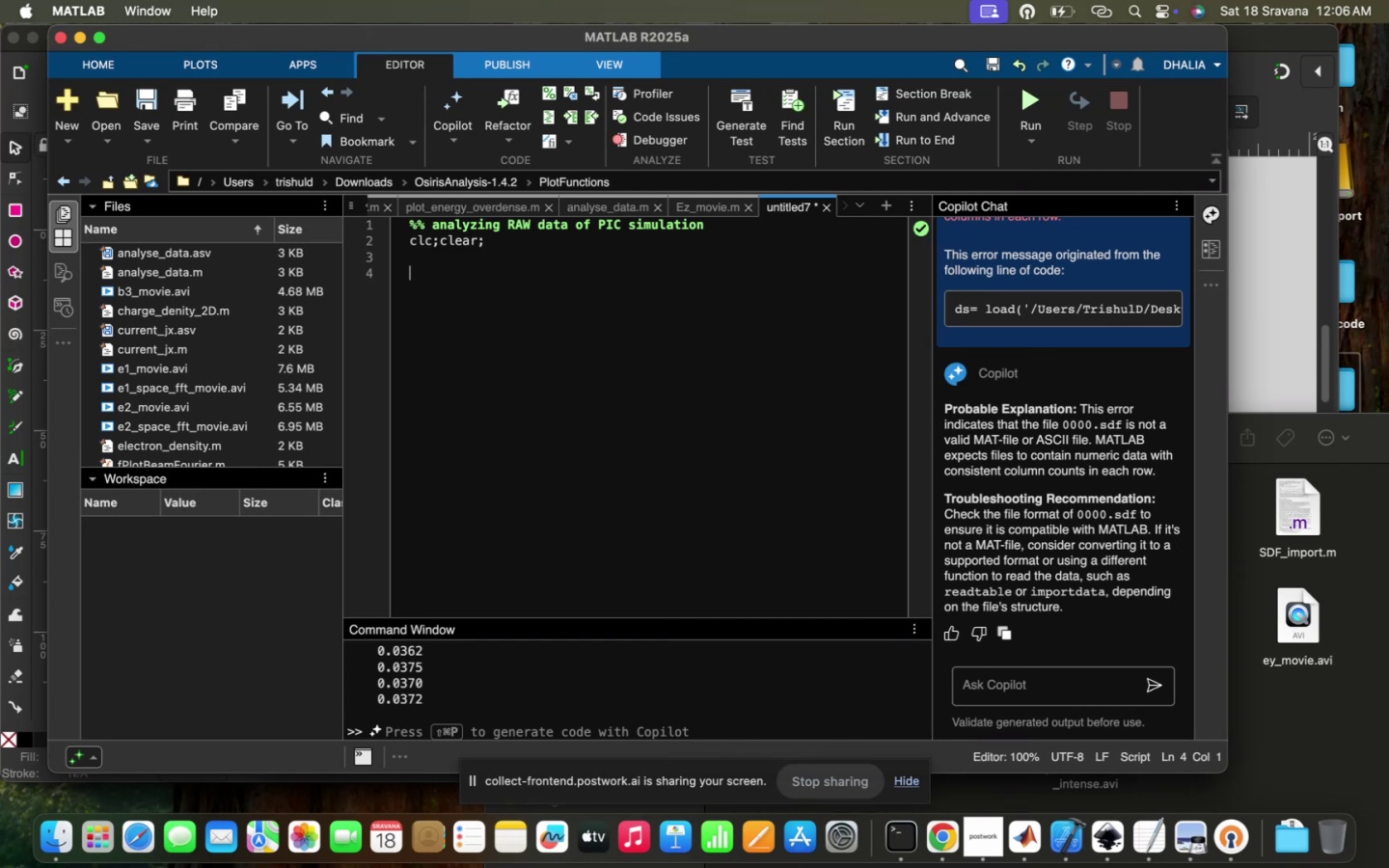 
scroll: coordinate [555, 316], scroll_direction: up, amount: 14.0
 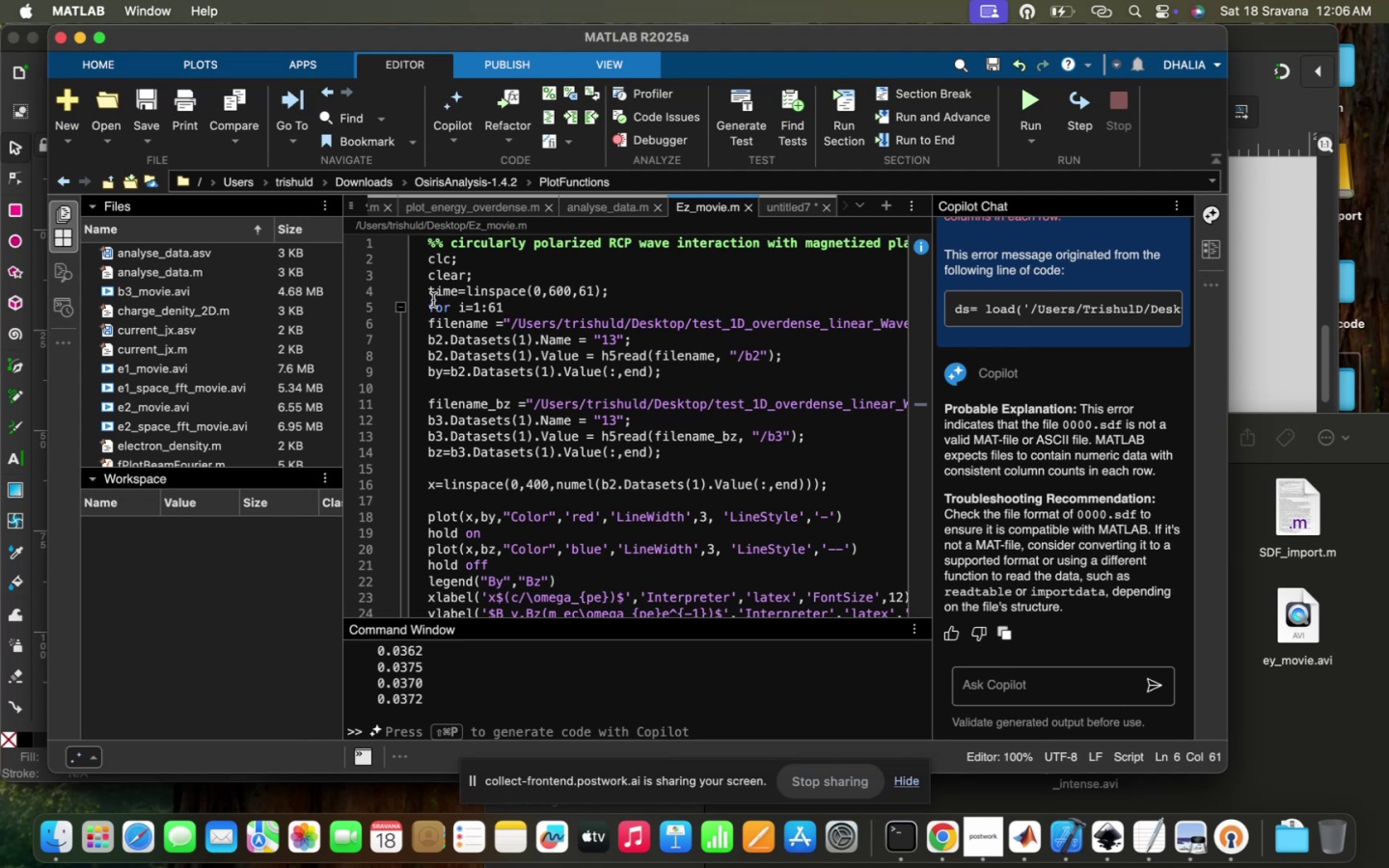 
left_click_drag(start_coordinate=[427, 290], to_coordinate=[775, 368])
 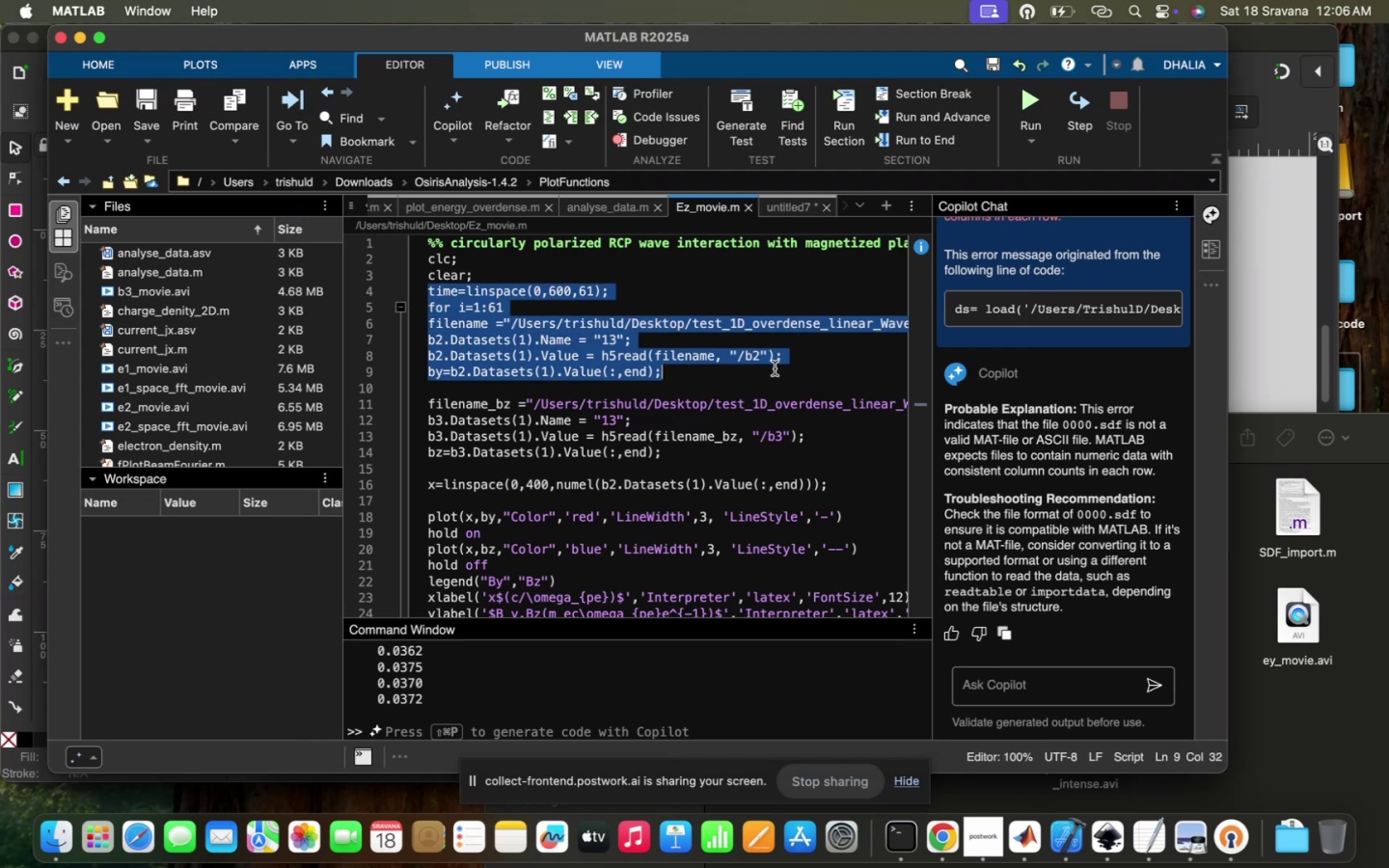 
key(Meta+C)
 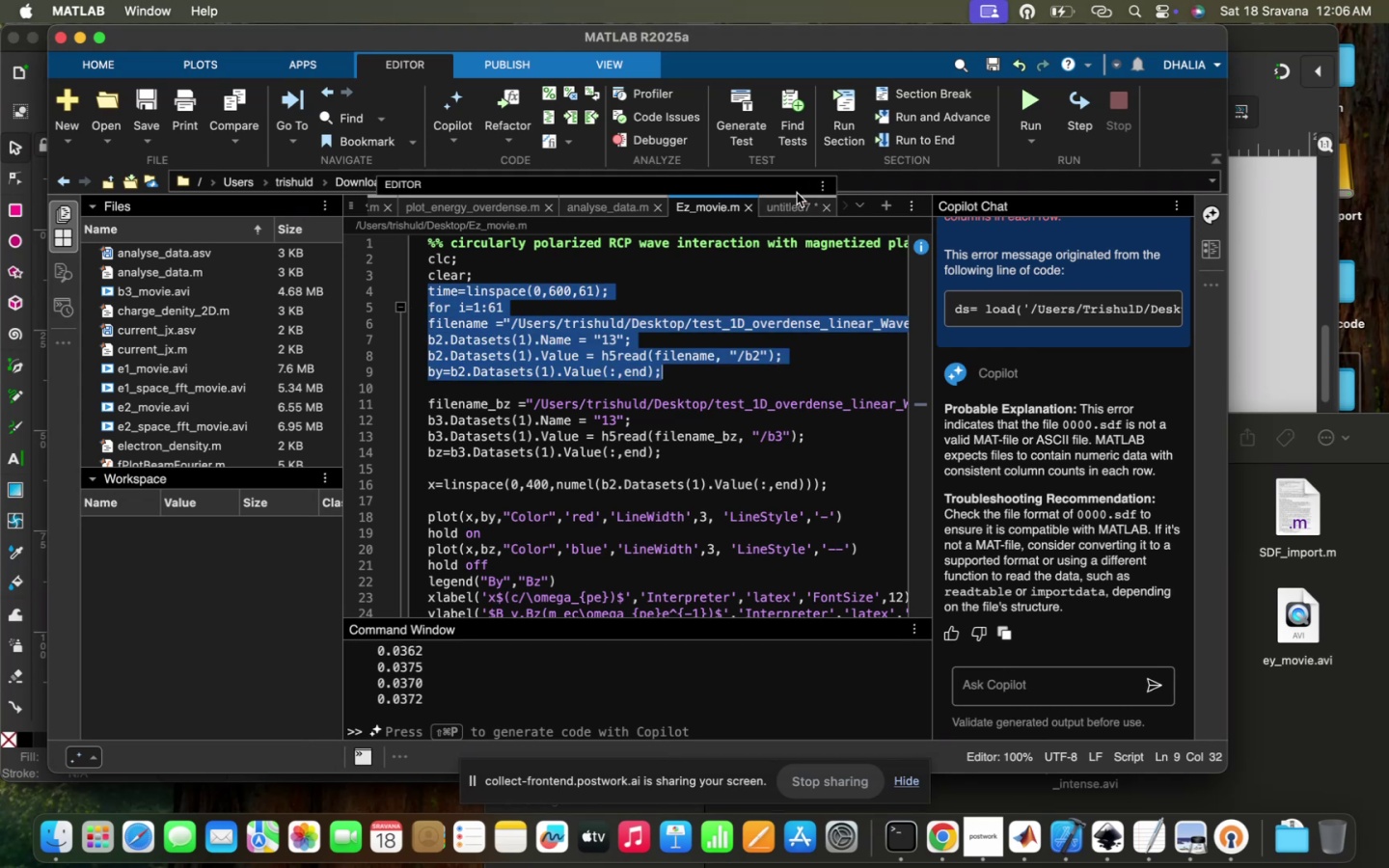 
left_click([790, 197])
 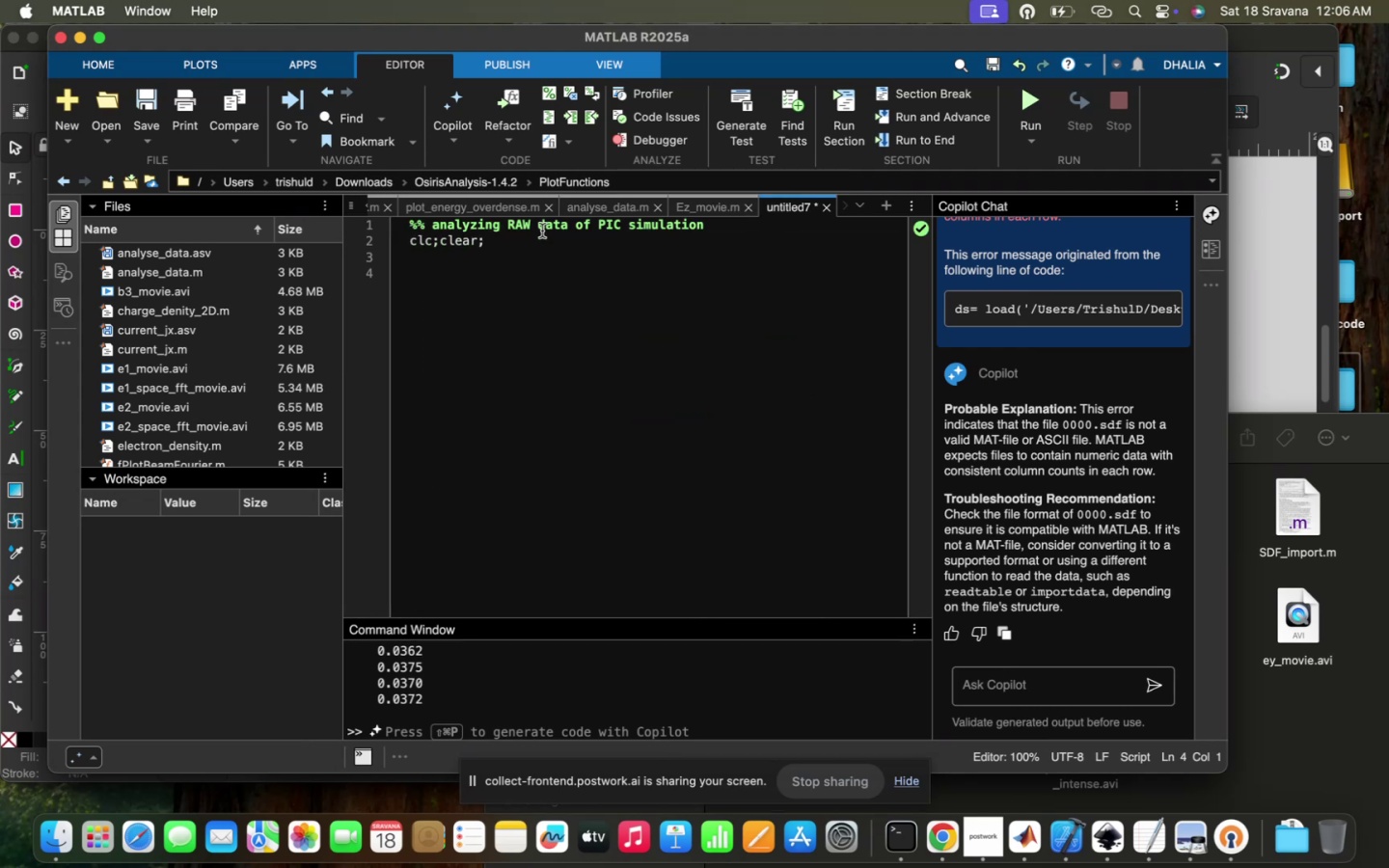 
key(Meta+CommandLeft)
 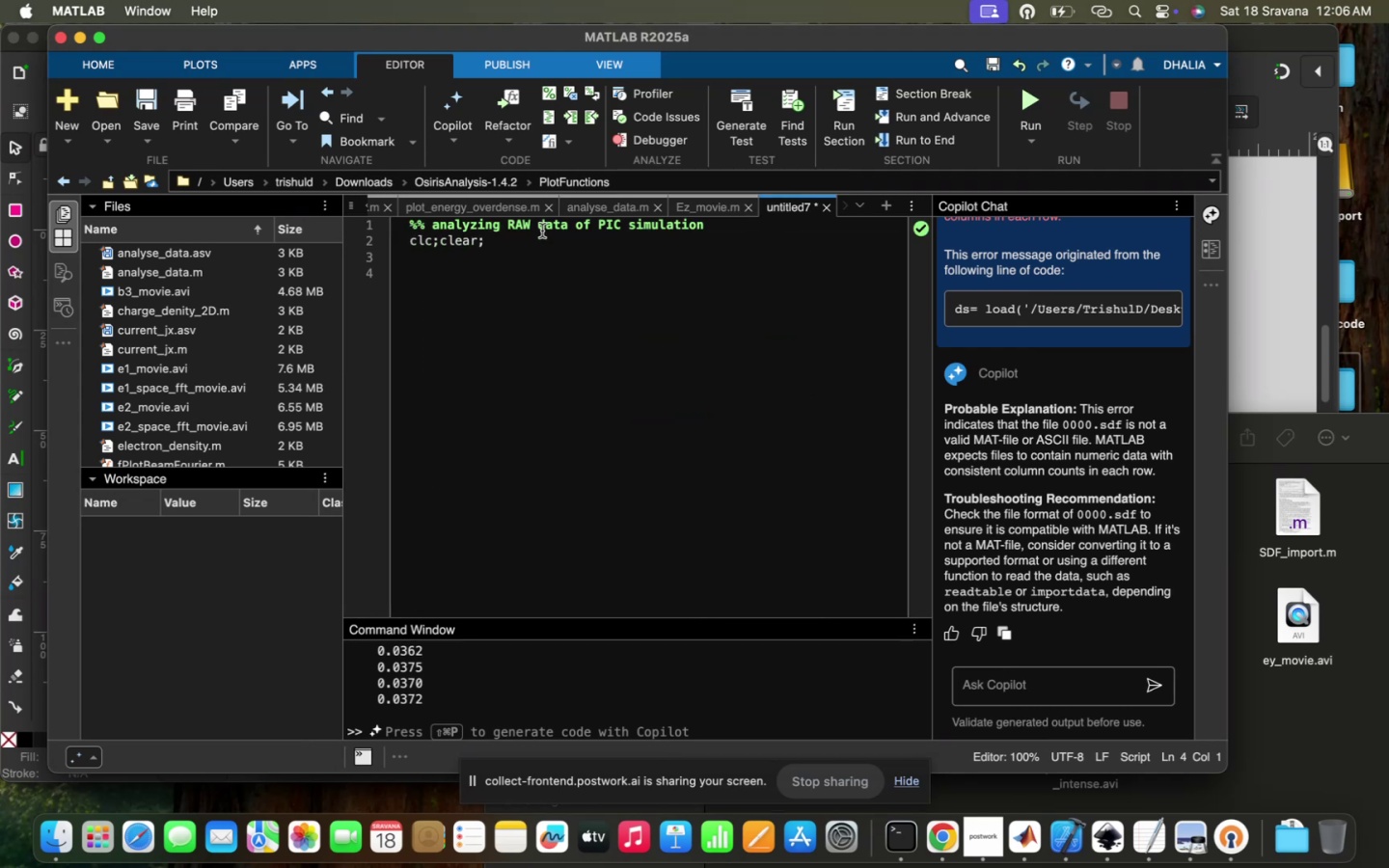 
key(Meta+V)
 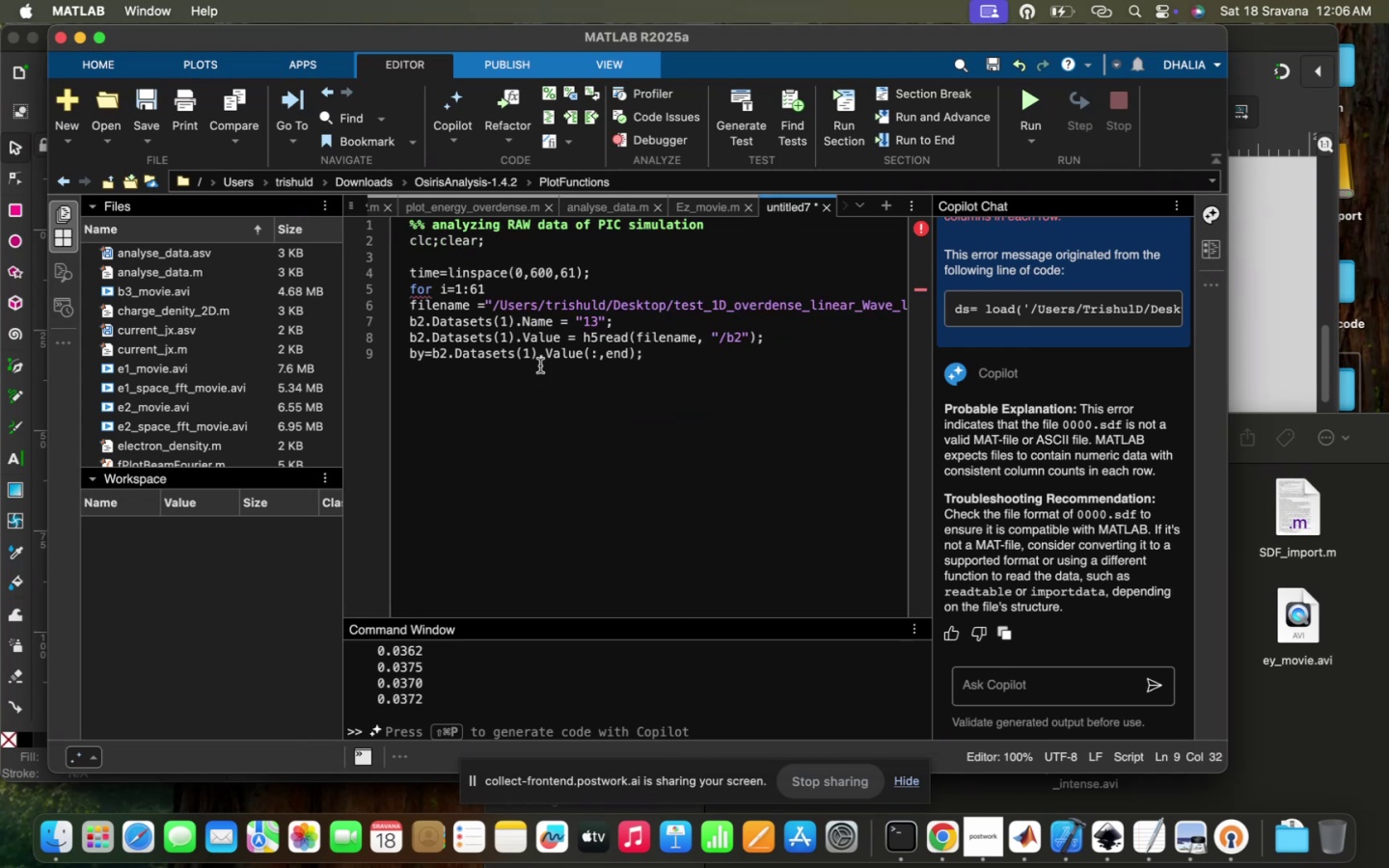 
scroll: coordinate [540, 366], scroll_direction: down, amount: 18.0
 